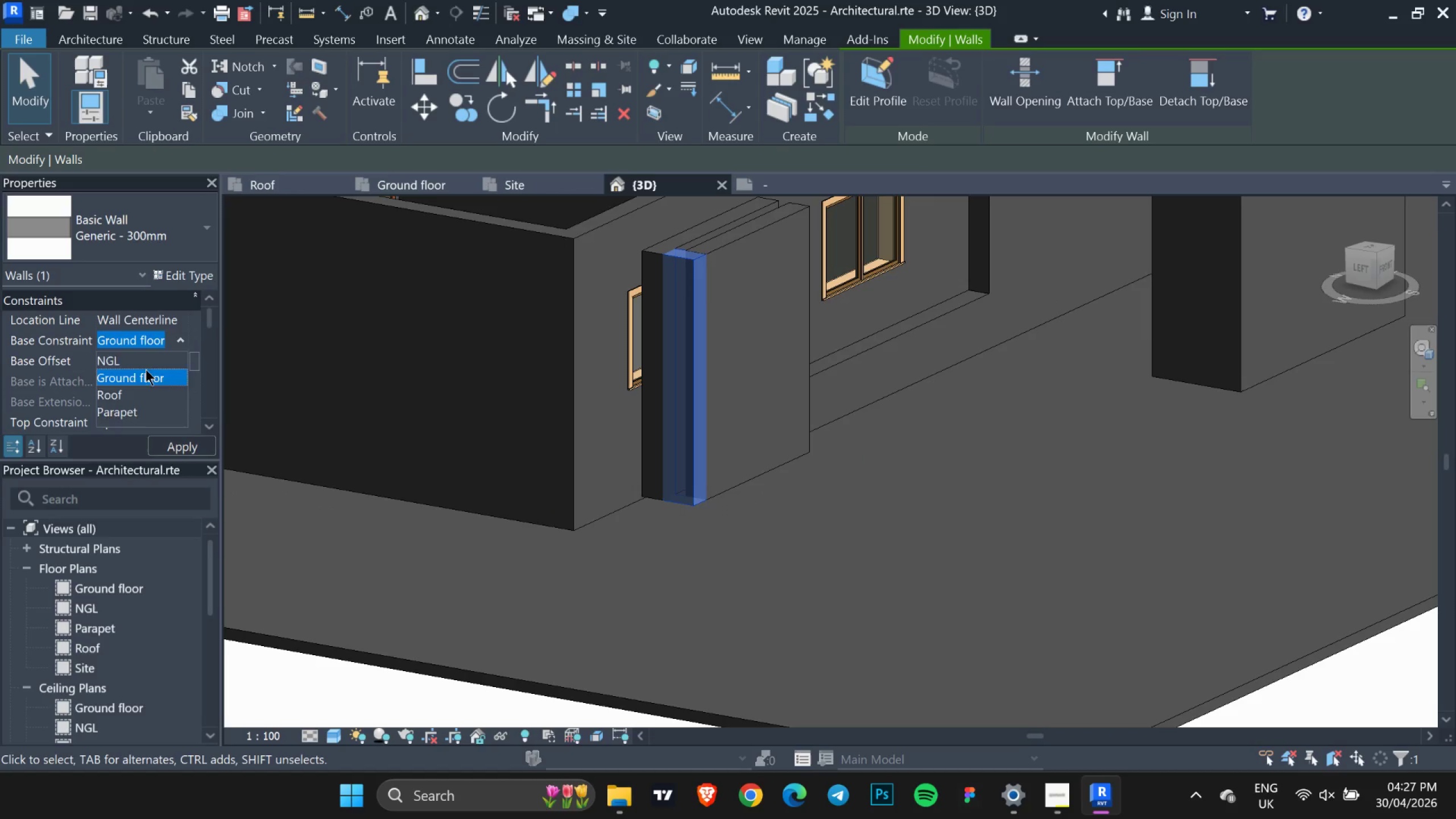 
left_click([177, 342])
 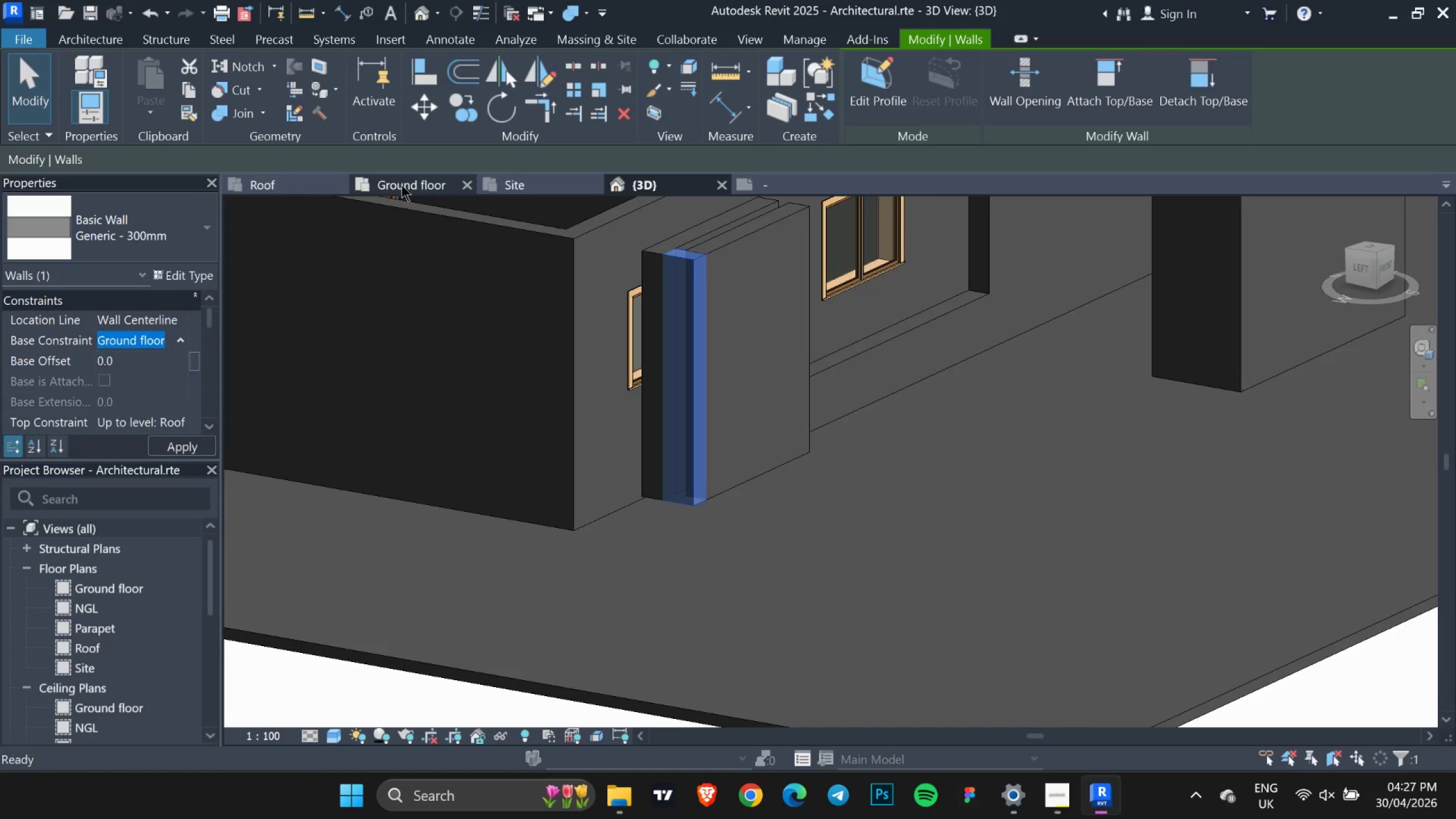 
scroll: coordinate [638, 461], scroll_direction: down, amount: 4.0
 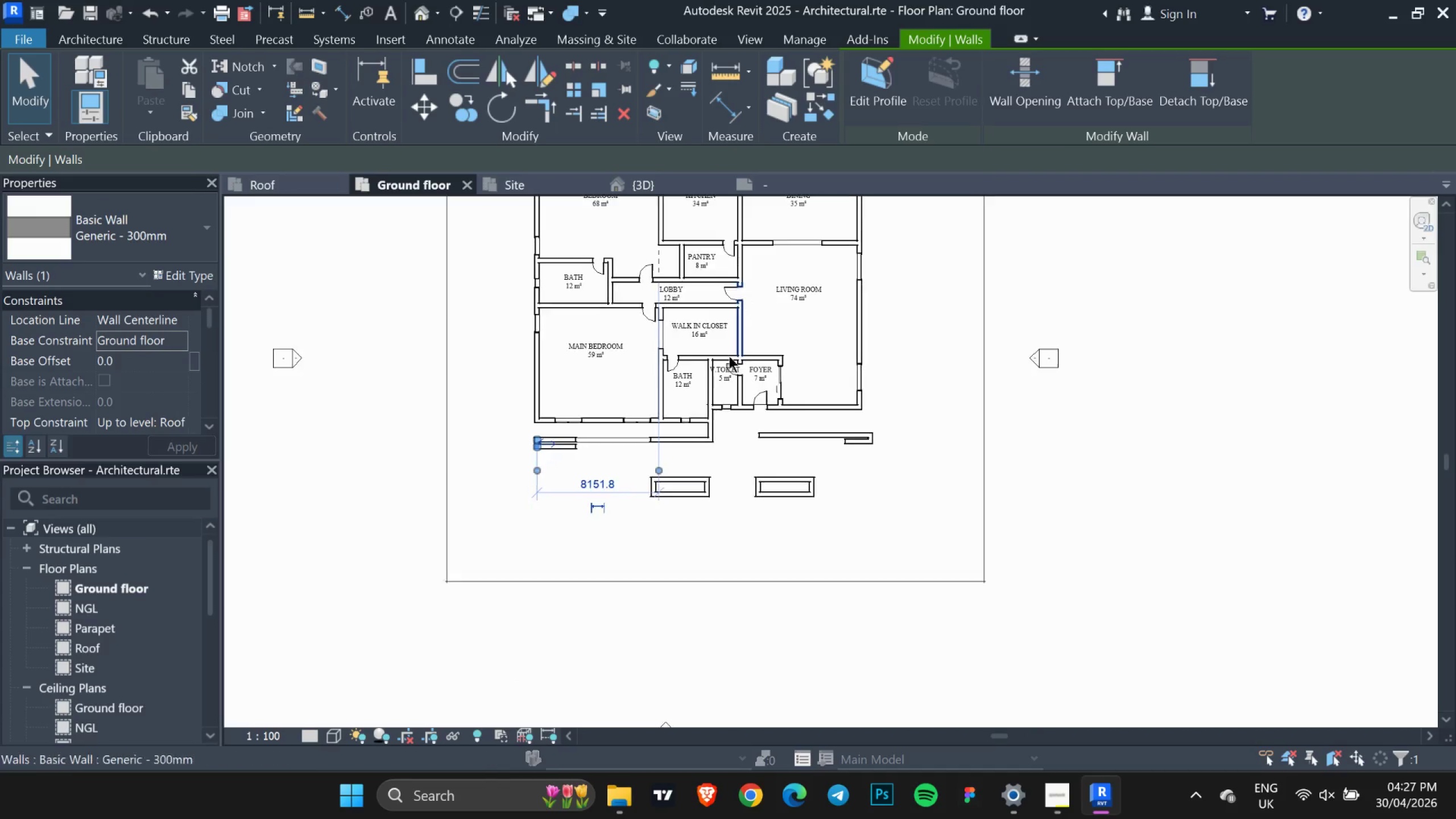 
scroll: coordinate [689, 556], scroll_direction: up, amount: 8.0
 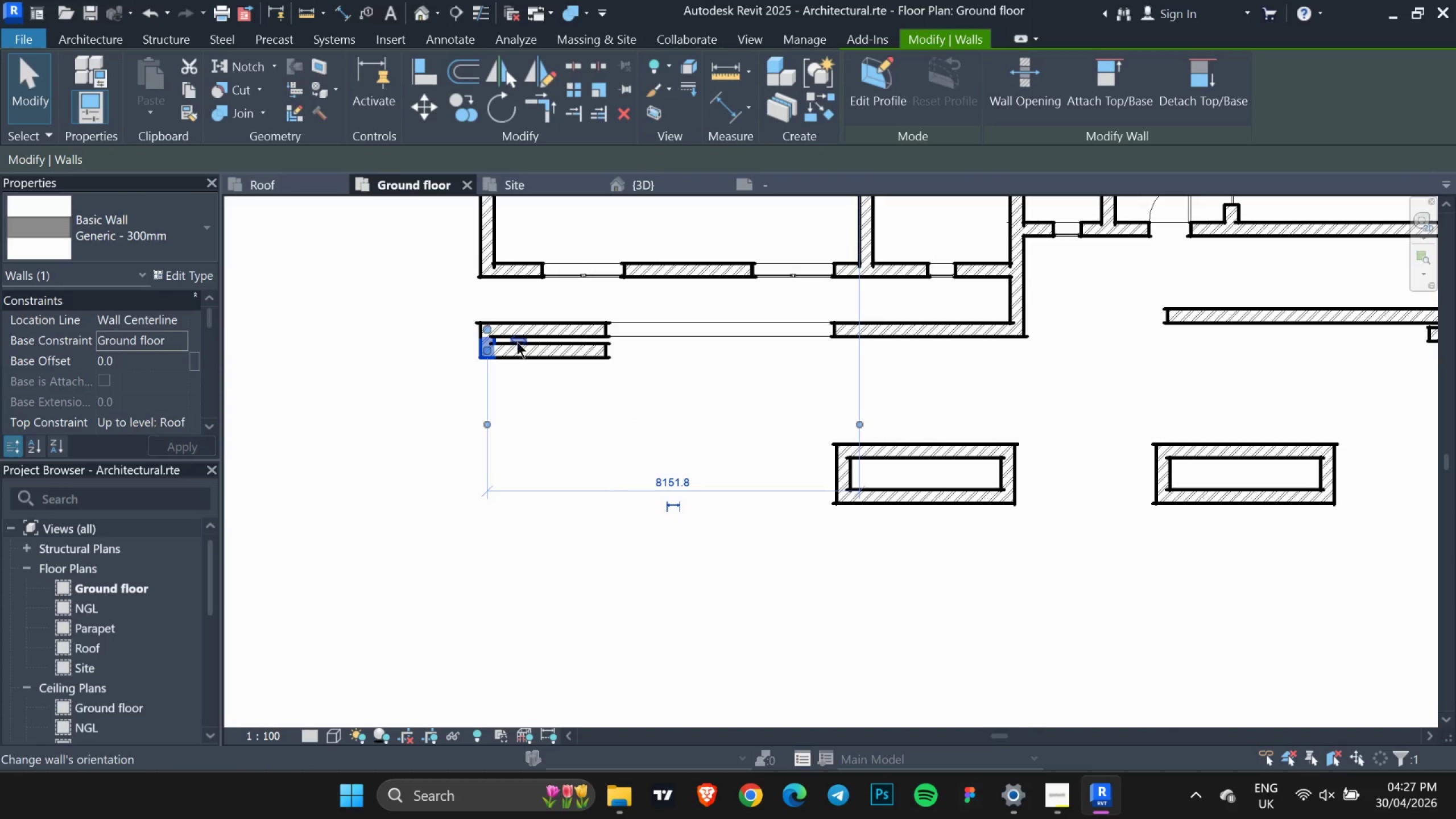 
hold_key(key=ControlLeft, duration=1.5)
left_click([556, 358])
 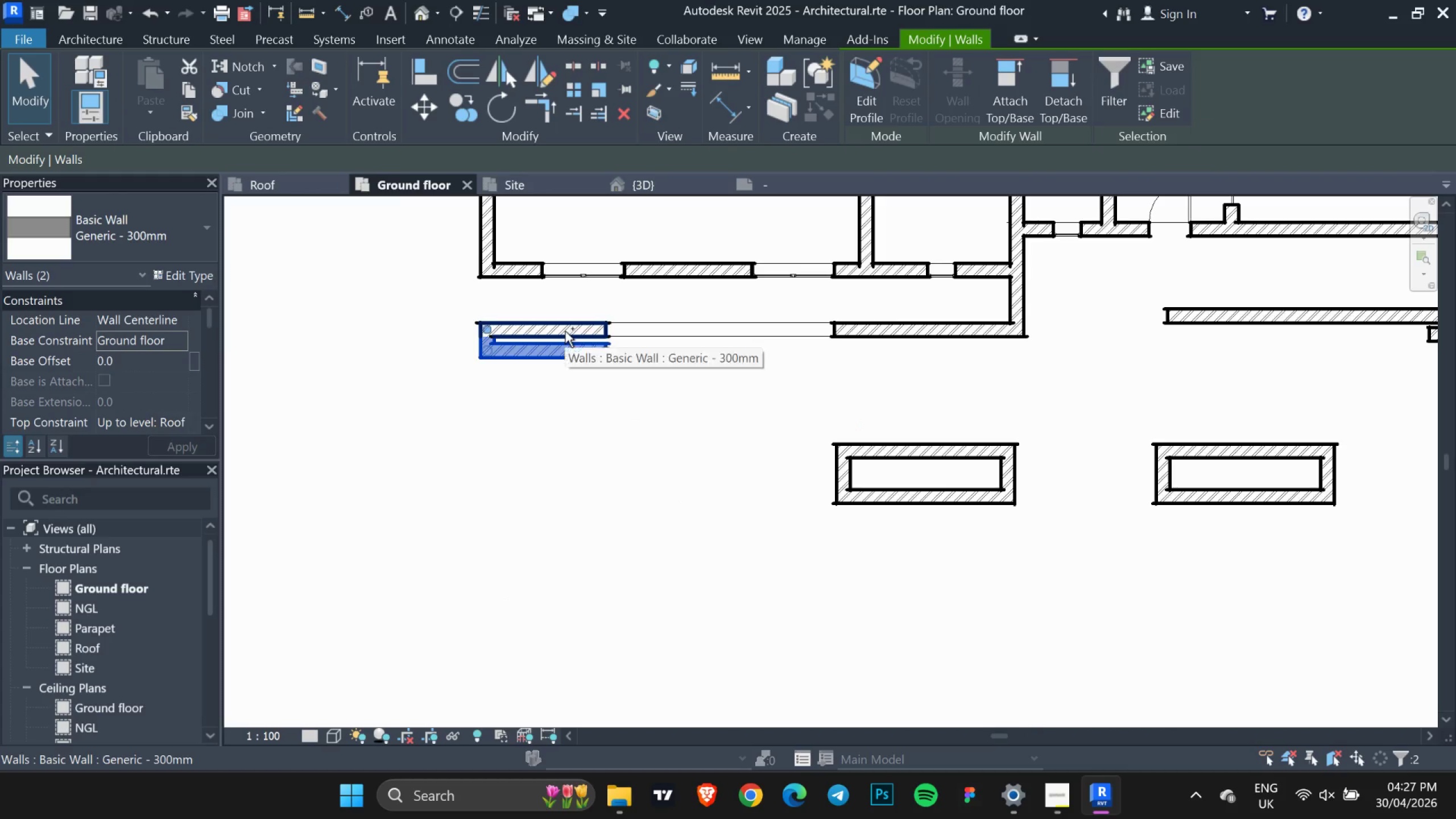 
left_click([565, 331])
 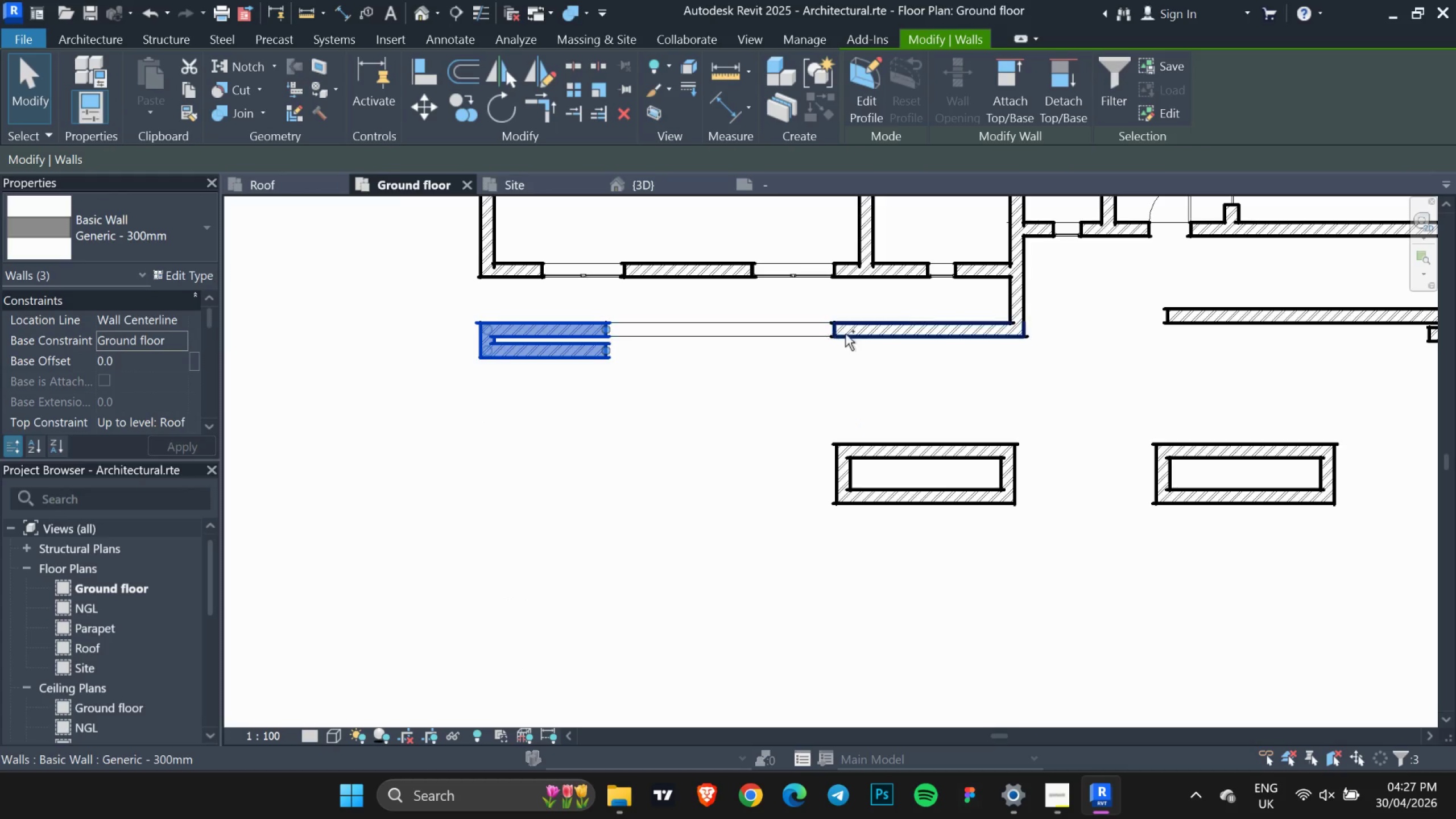 
hold_key(key=ControlLeft, duration=1.52)
left_click([872, 334])
 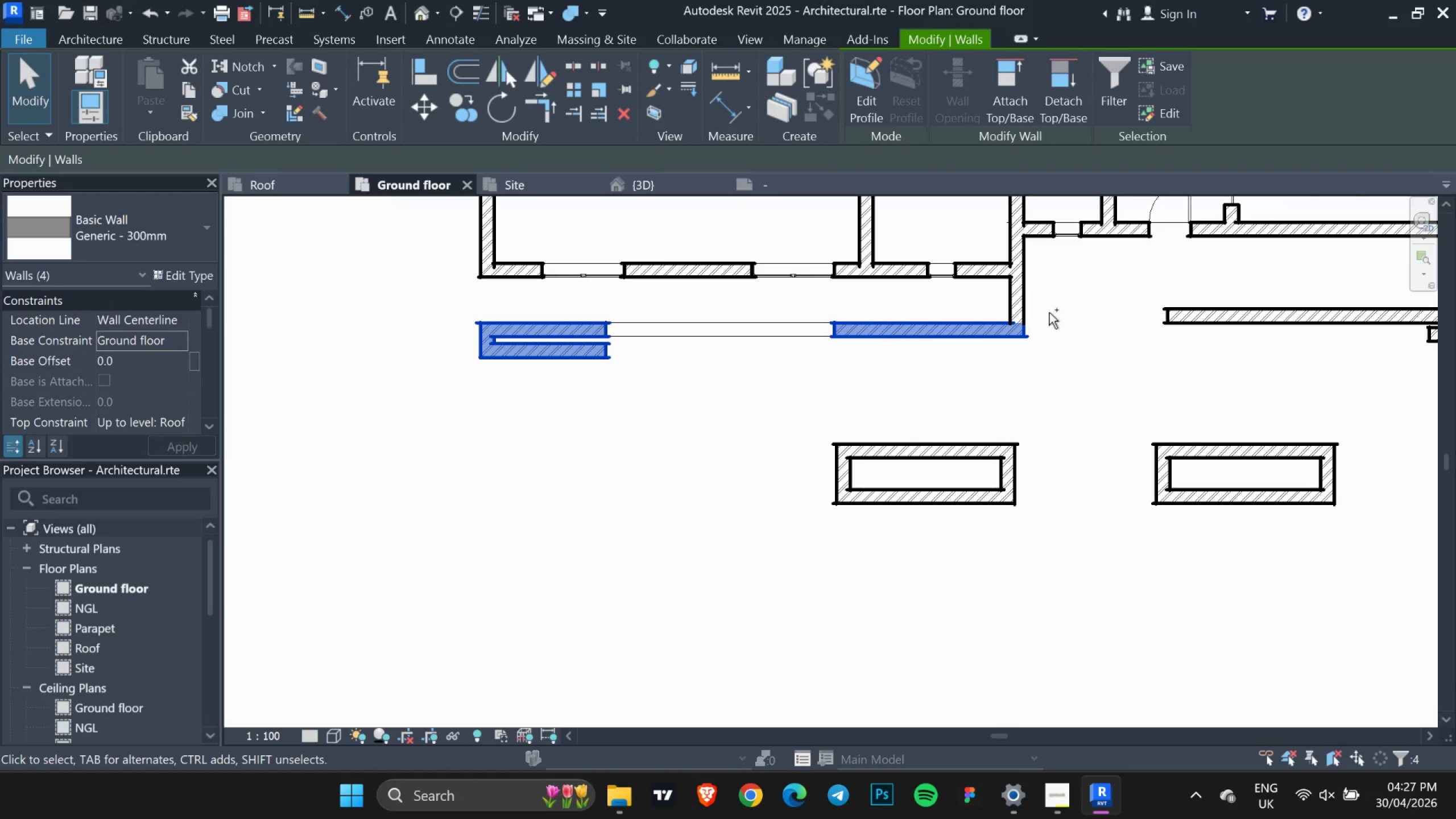 
hold_key(key=ControlLeft, duration=1.51)
 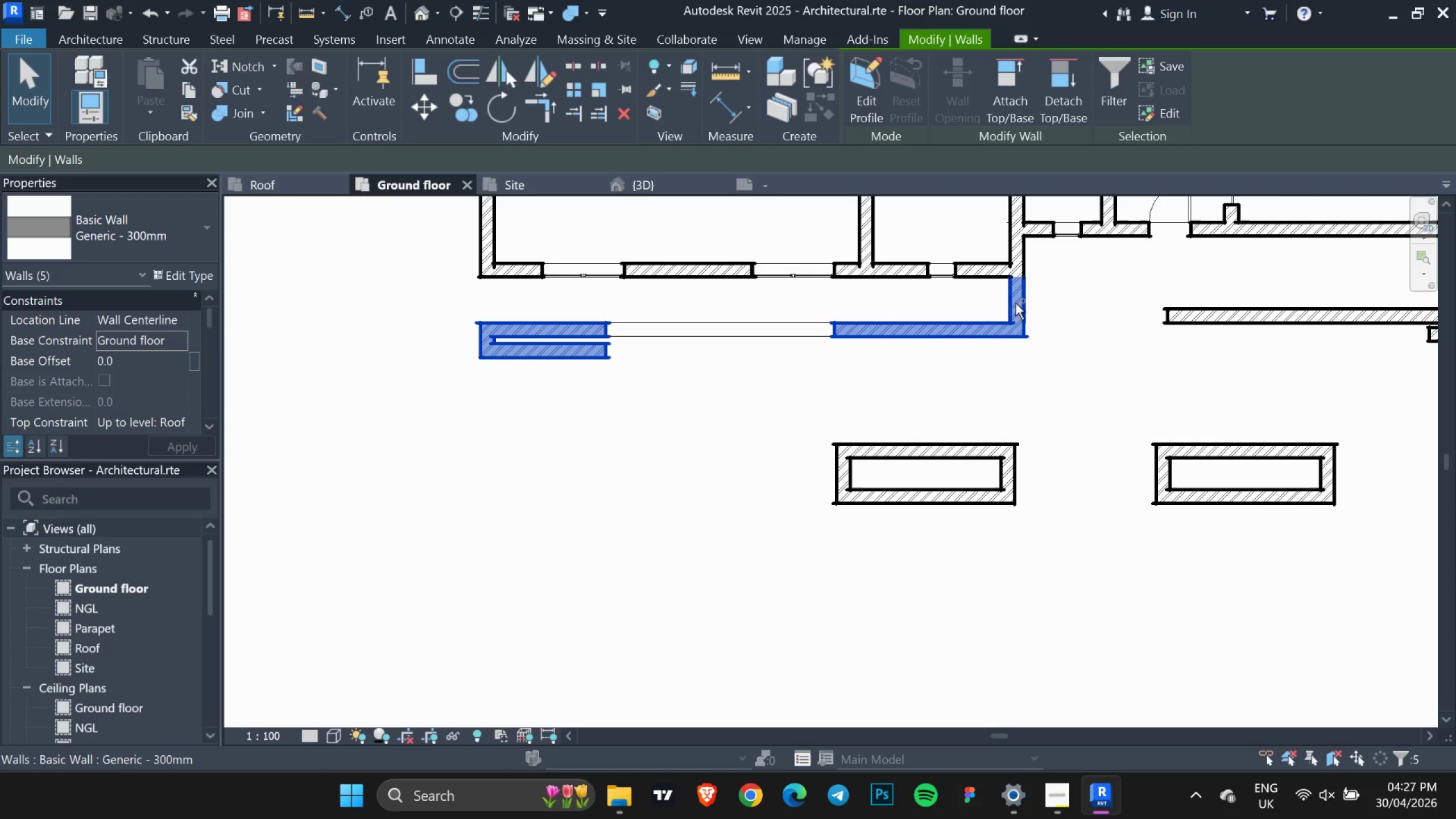 
hold_key(key=ControlLeft, duration=1.52)
left_click([1015, 303])
 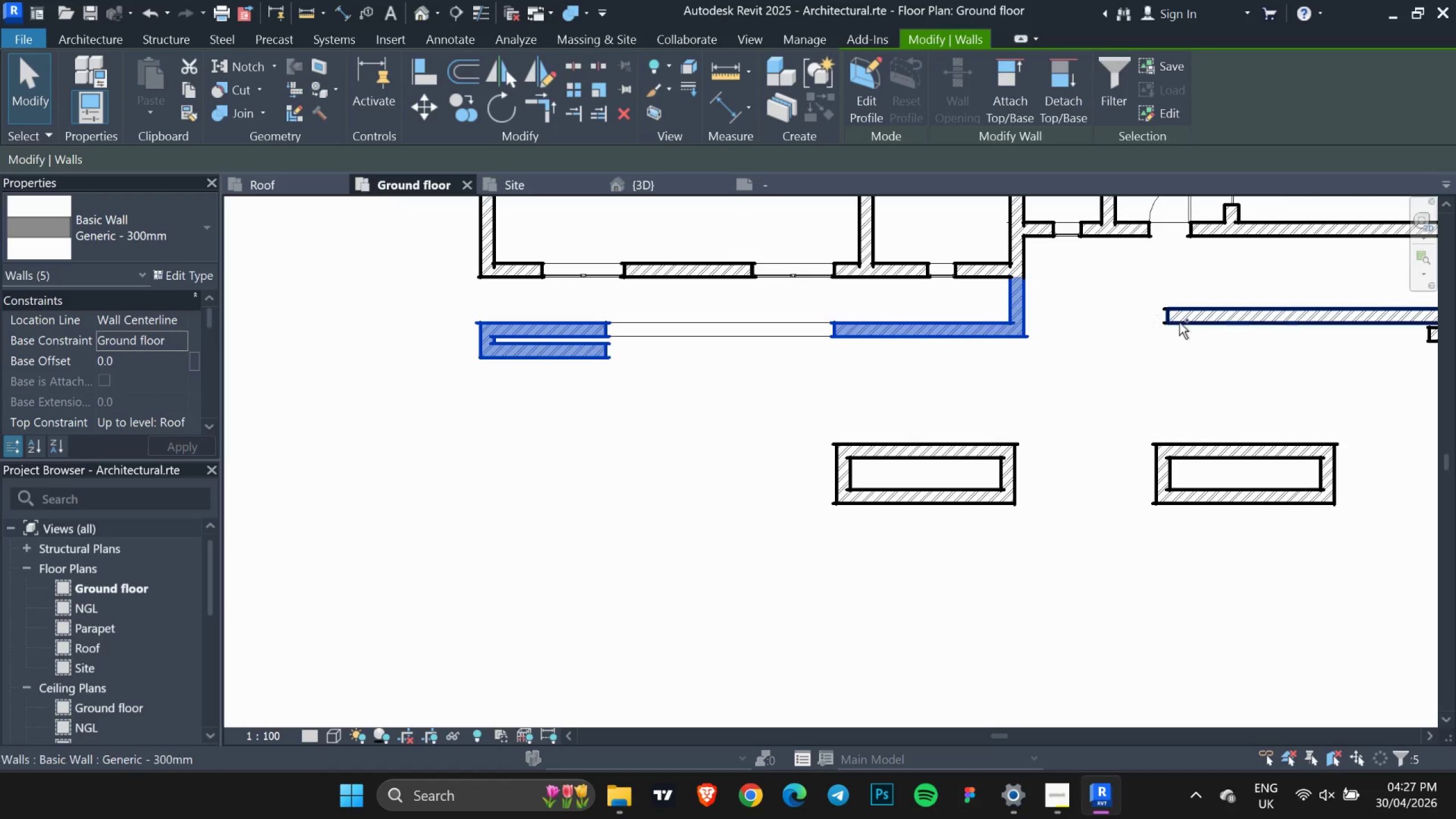 
left_click([1179, 322])
 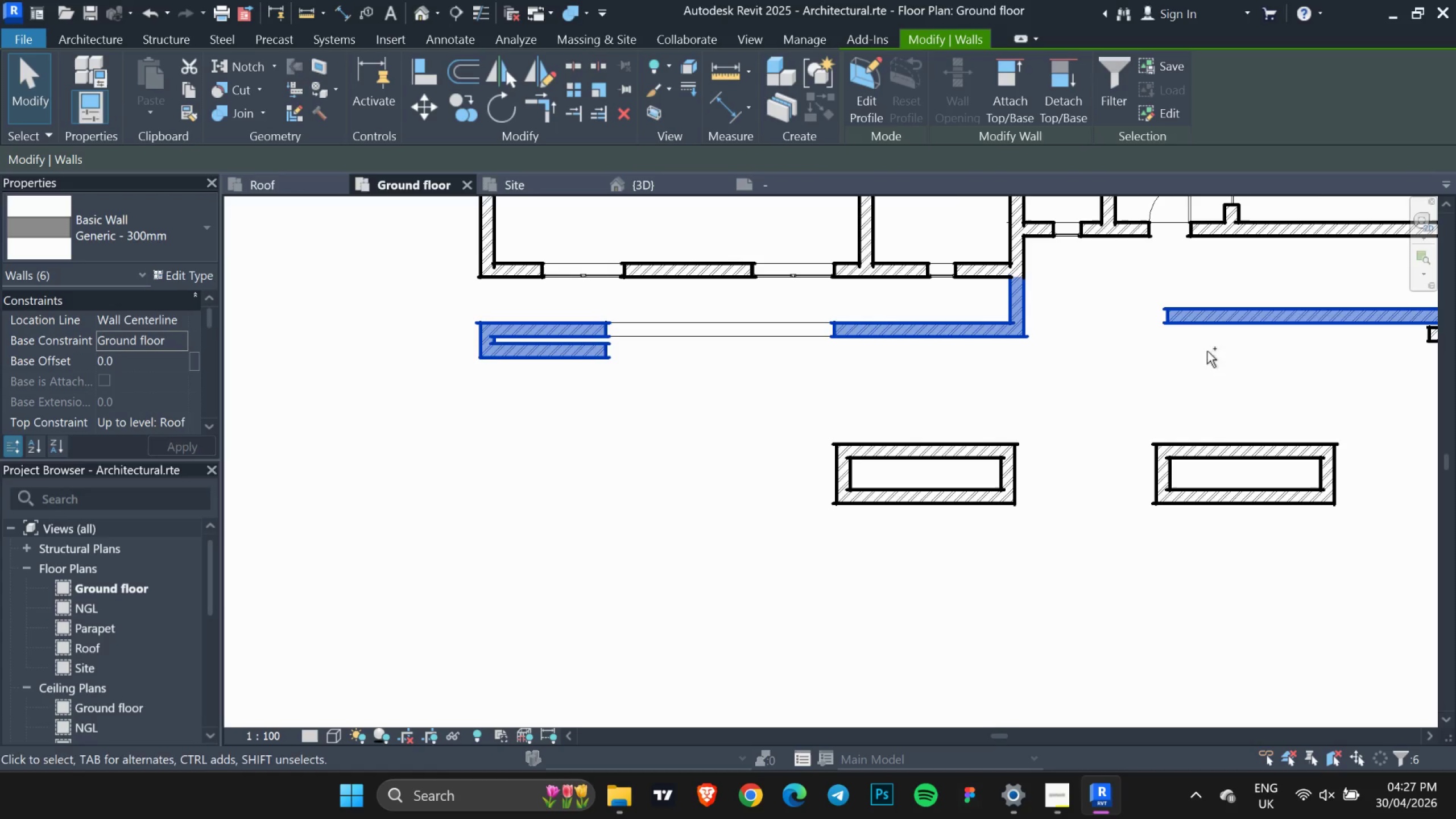 
key(Control+ControlLeft)
 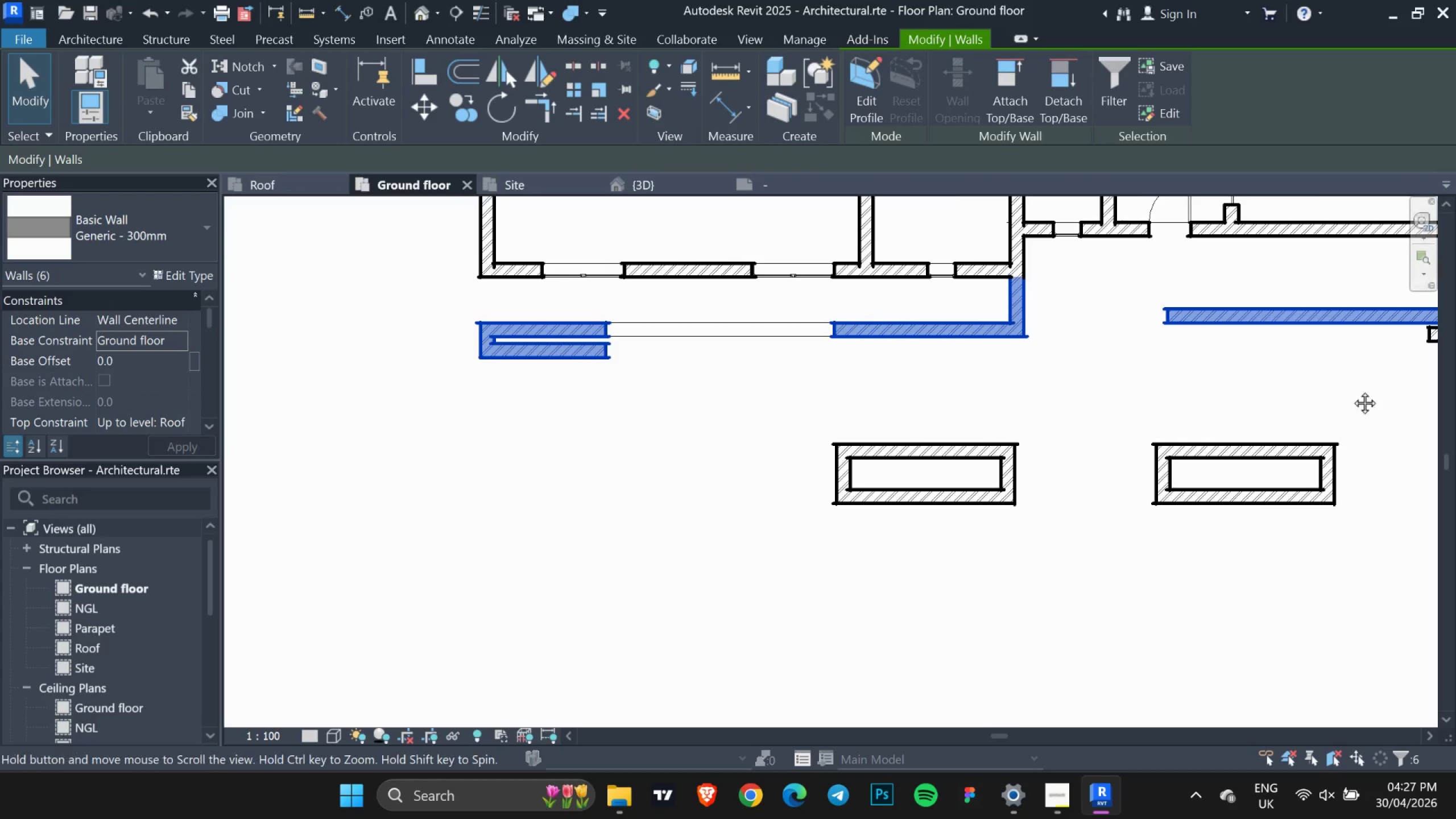 
key(Control+ControlLeft)
 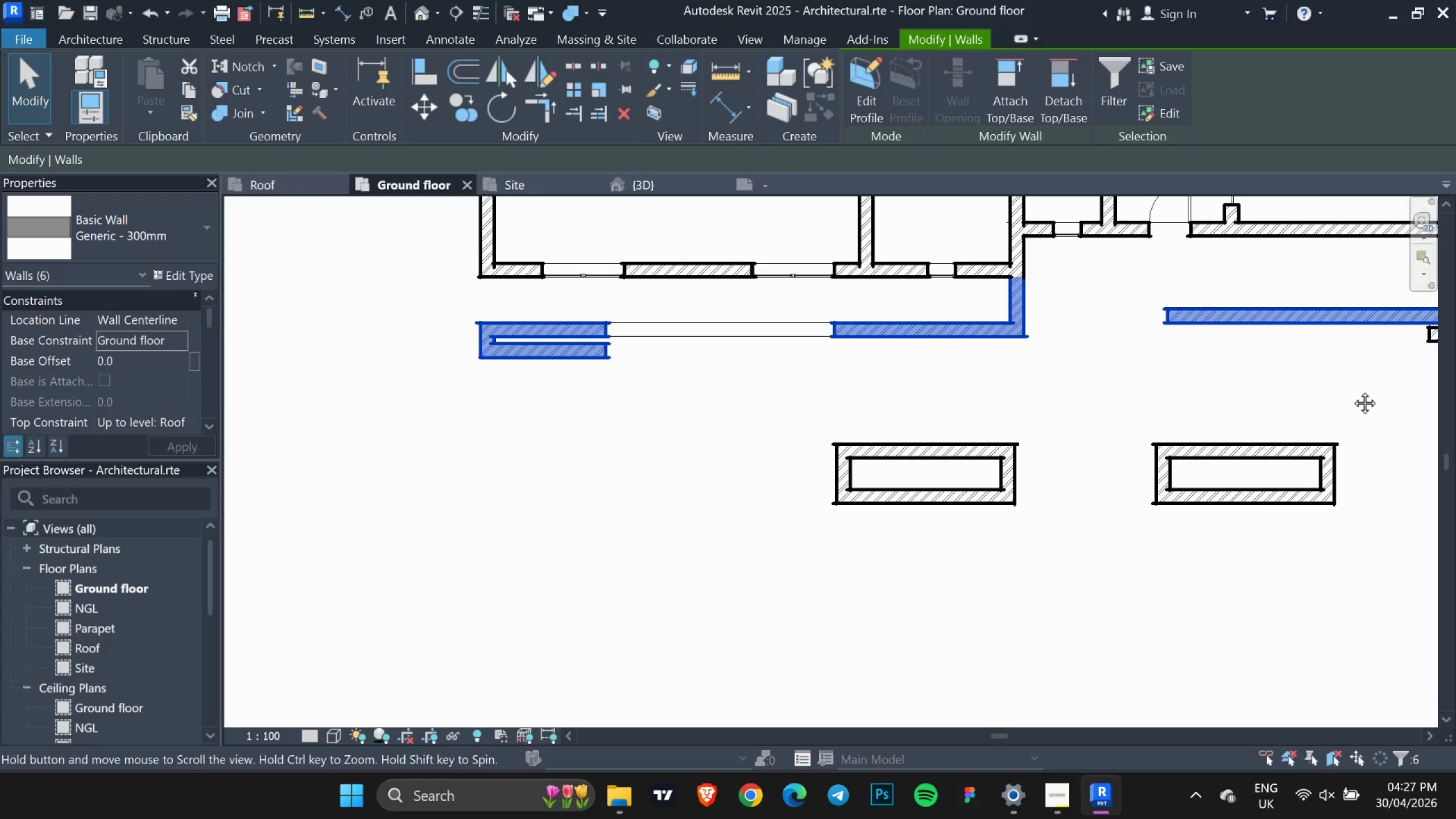 
key(Control+ControlLeft)
 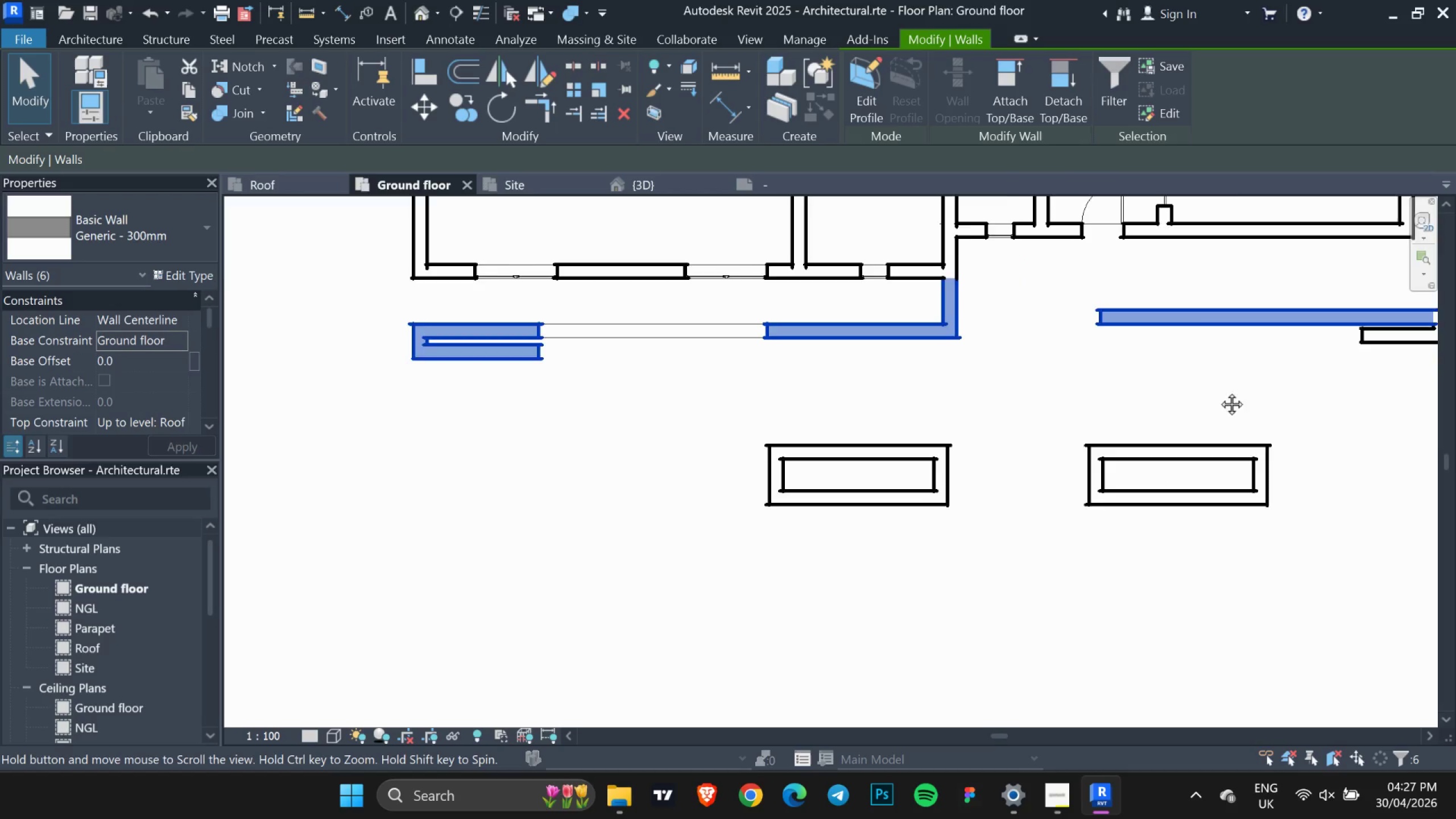 
key(Control+ControlLeft)
 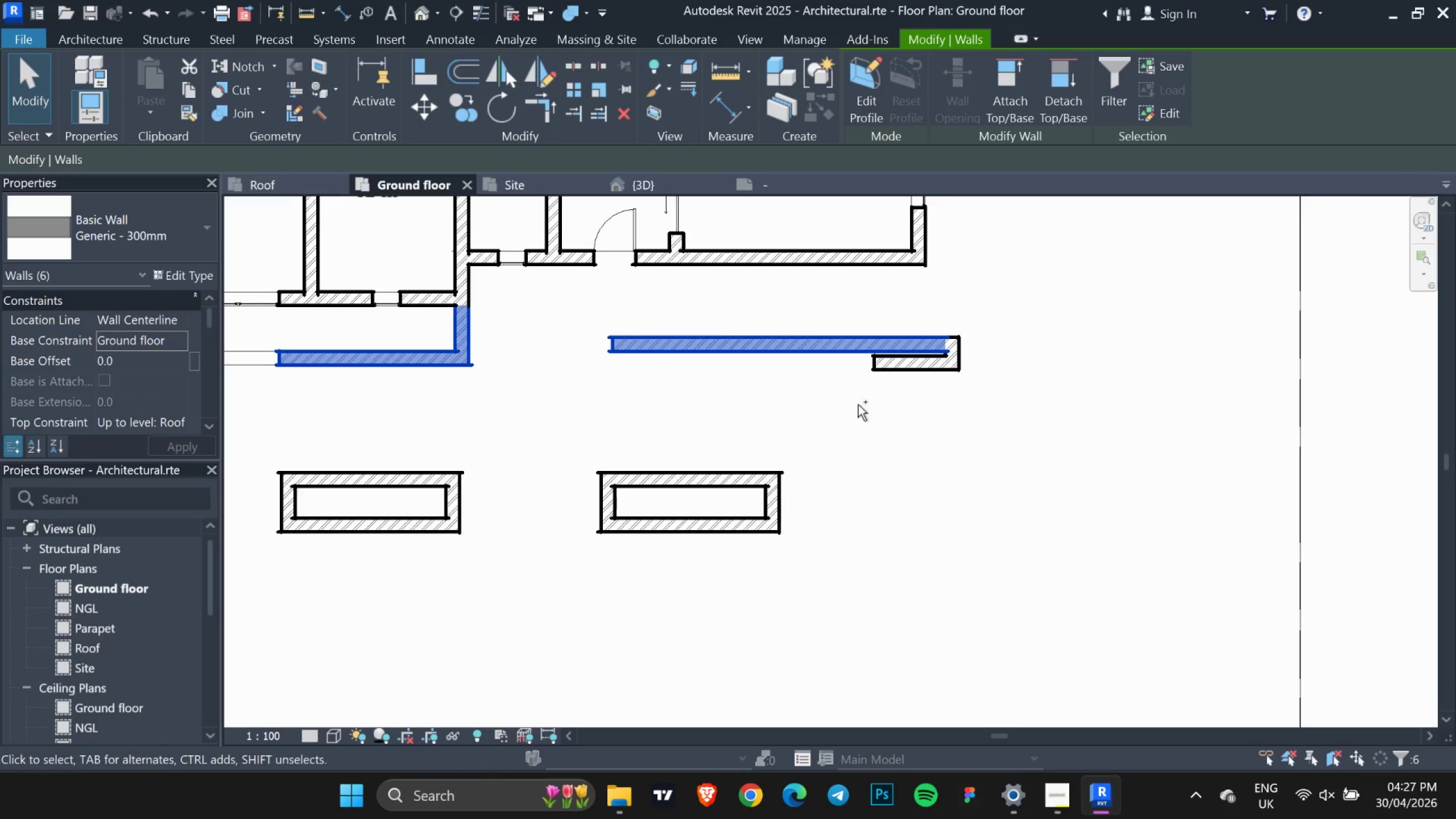 
hold_key(key=ControlLeft, duration=1.5)
left_click([929, 371])
 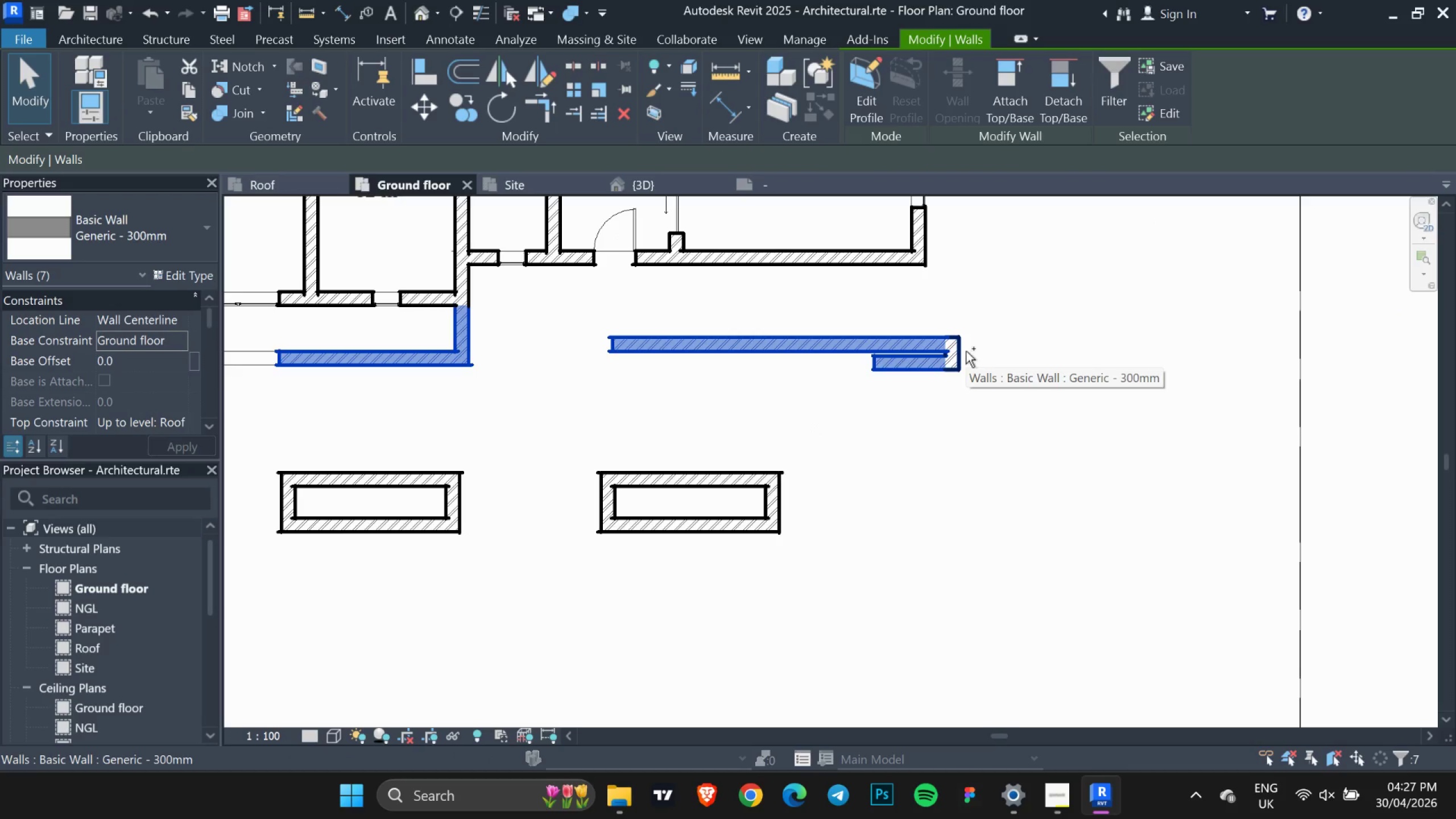 
left_click([966, 351])
 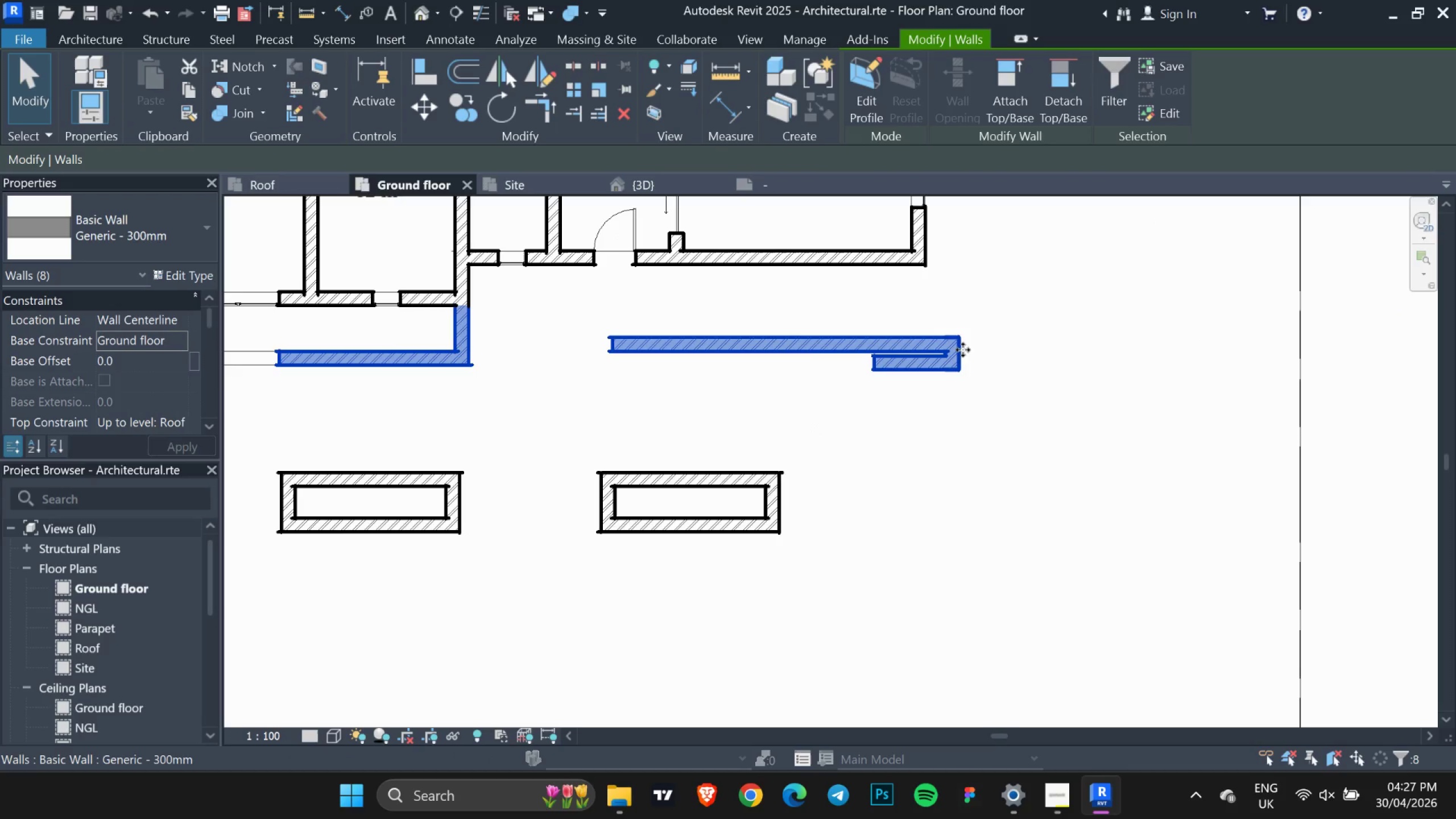 
key(Control+ControlLeft)
 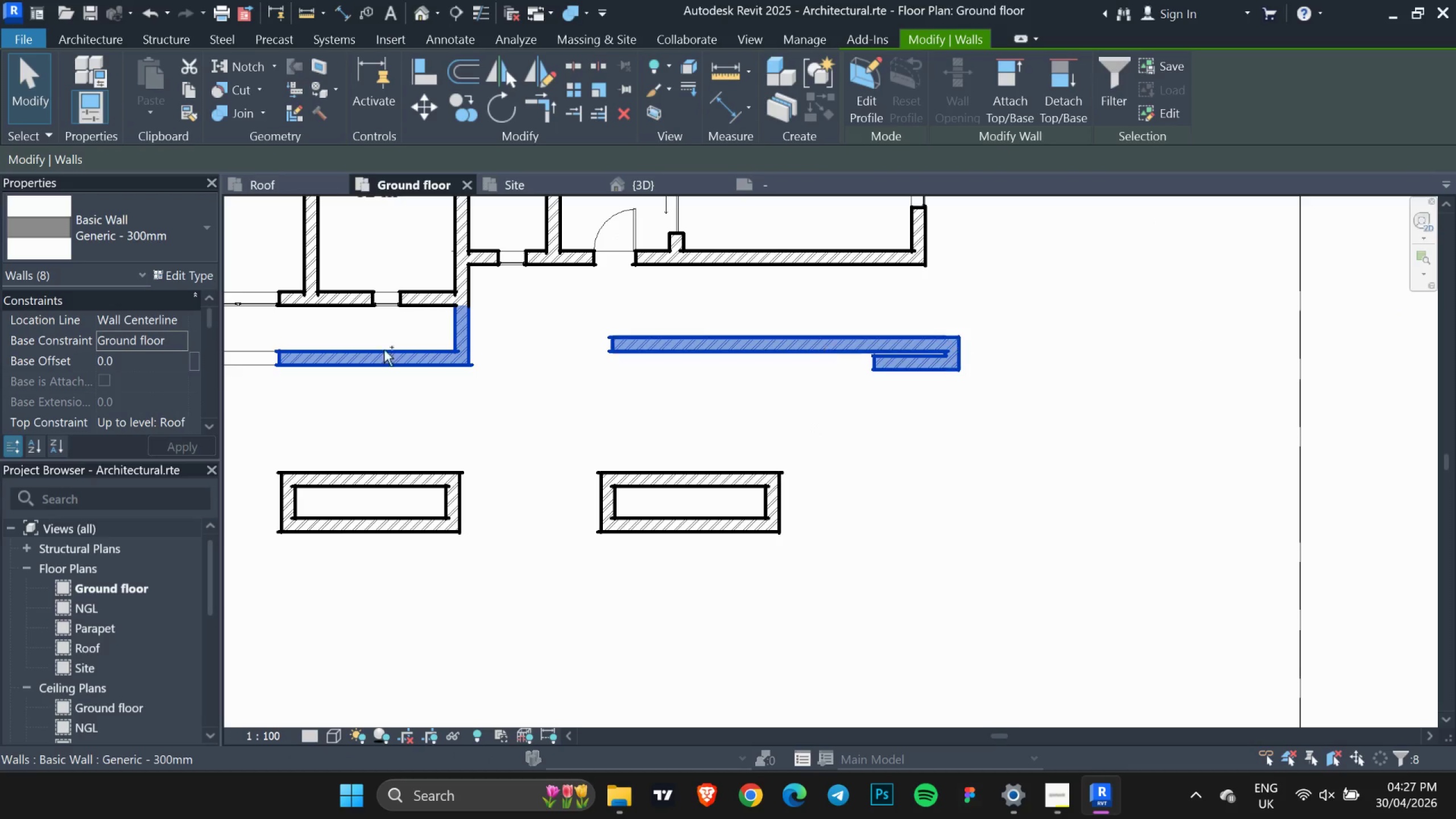 
key(Control+ControlLeft)
 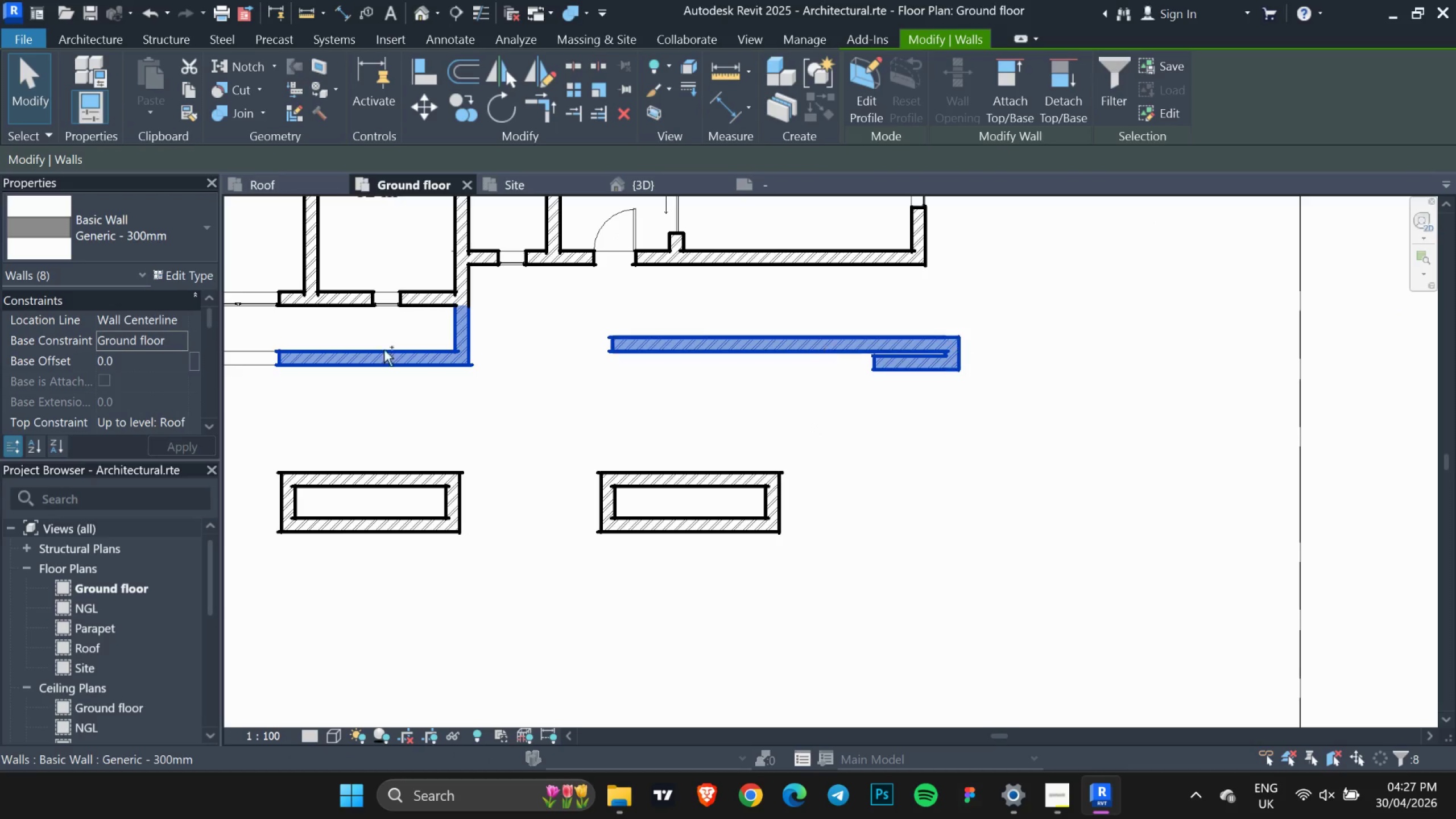 
key(Control+ControlLeft)
 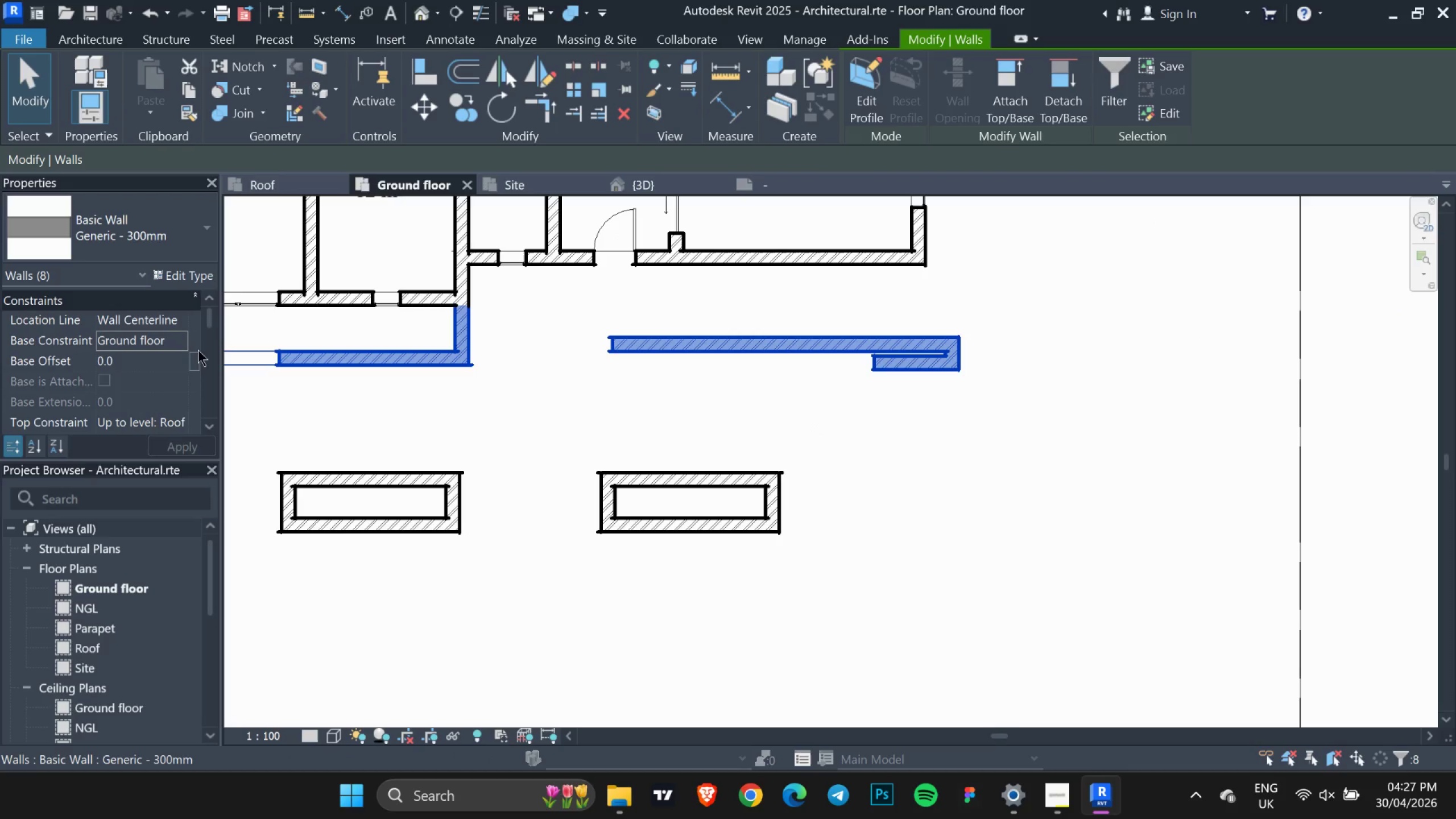 
key(Control+ControlLeft)
 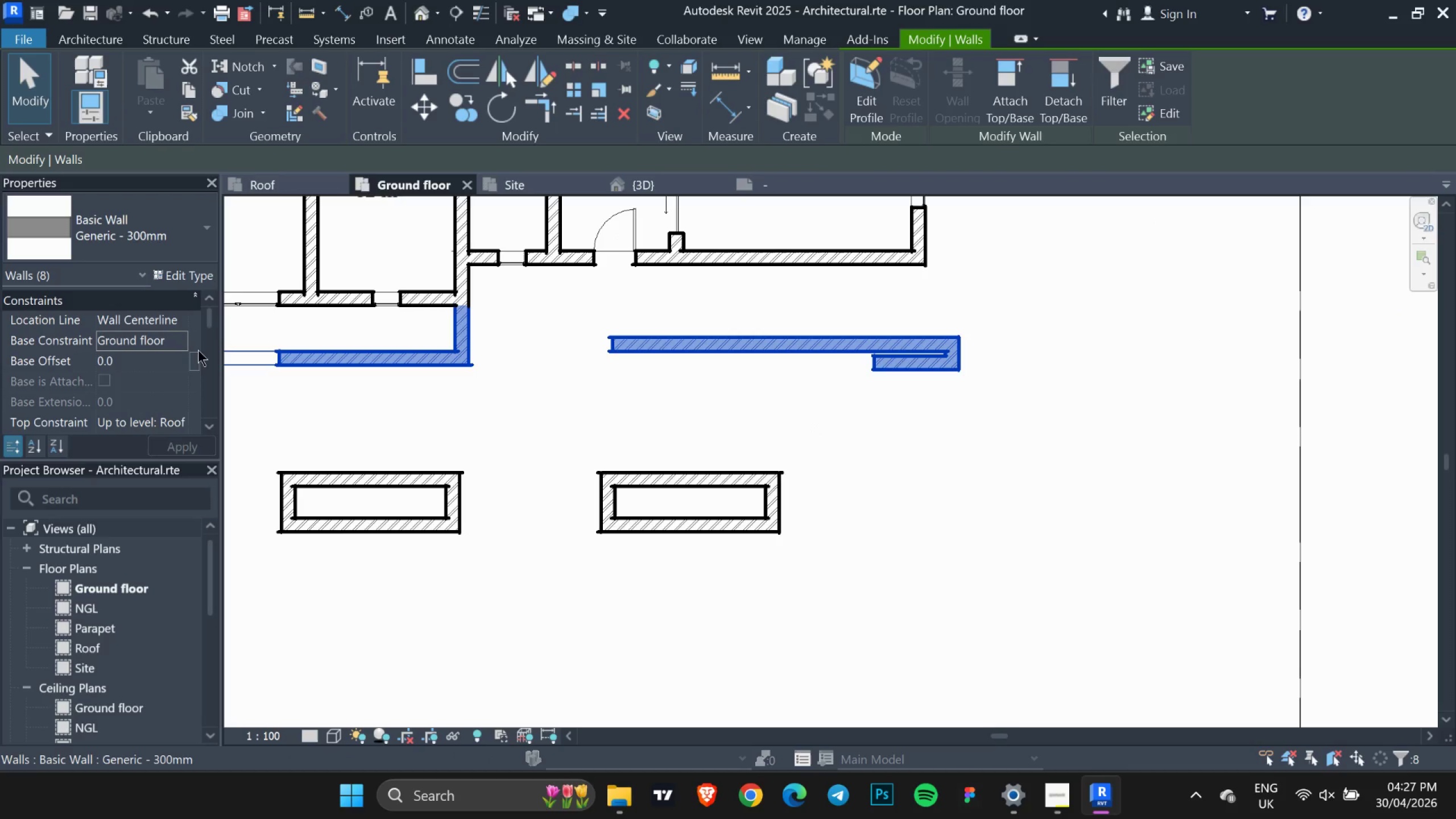 
left_click([181, 341])
 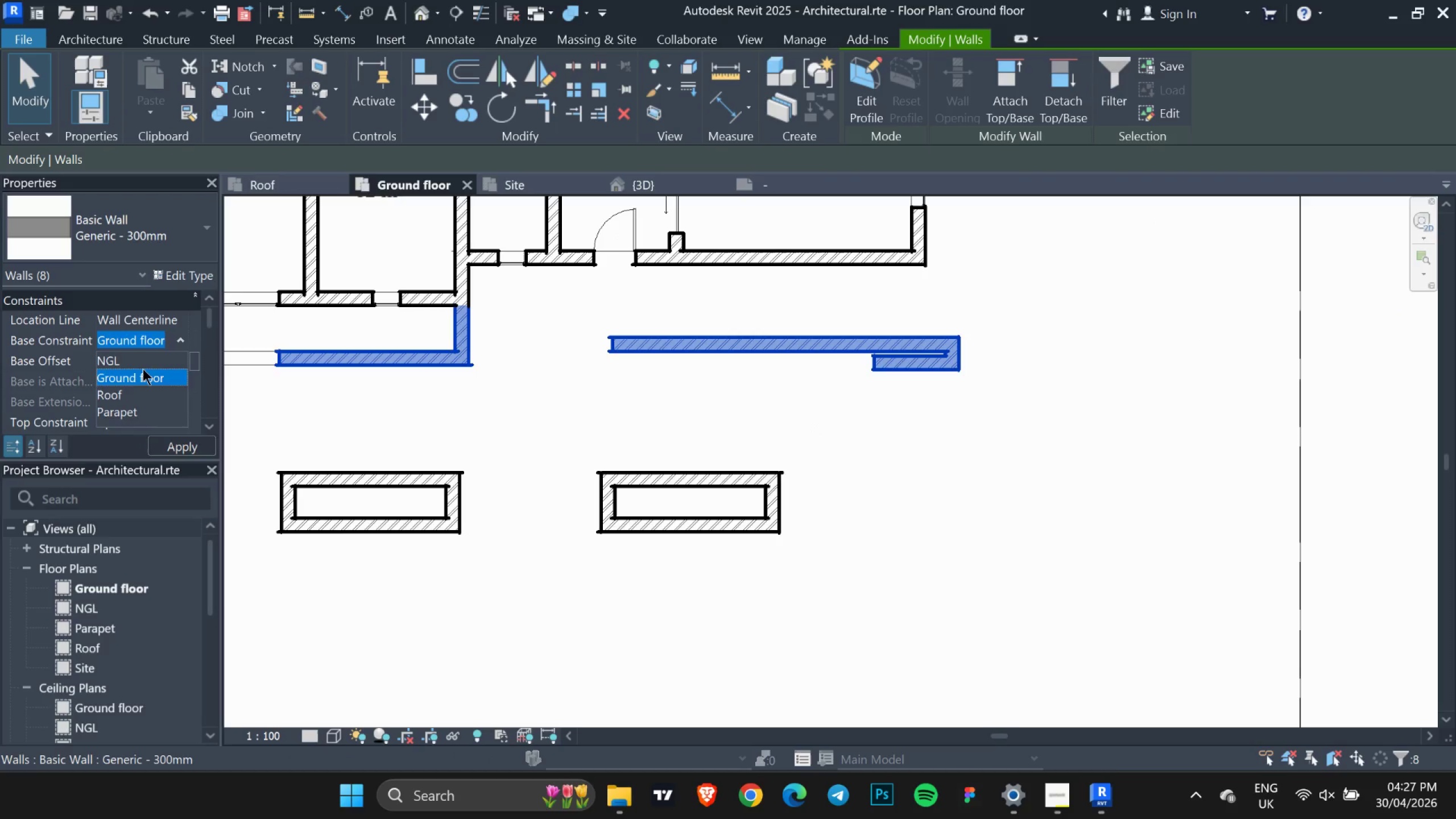 
left_click([143, 366])
 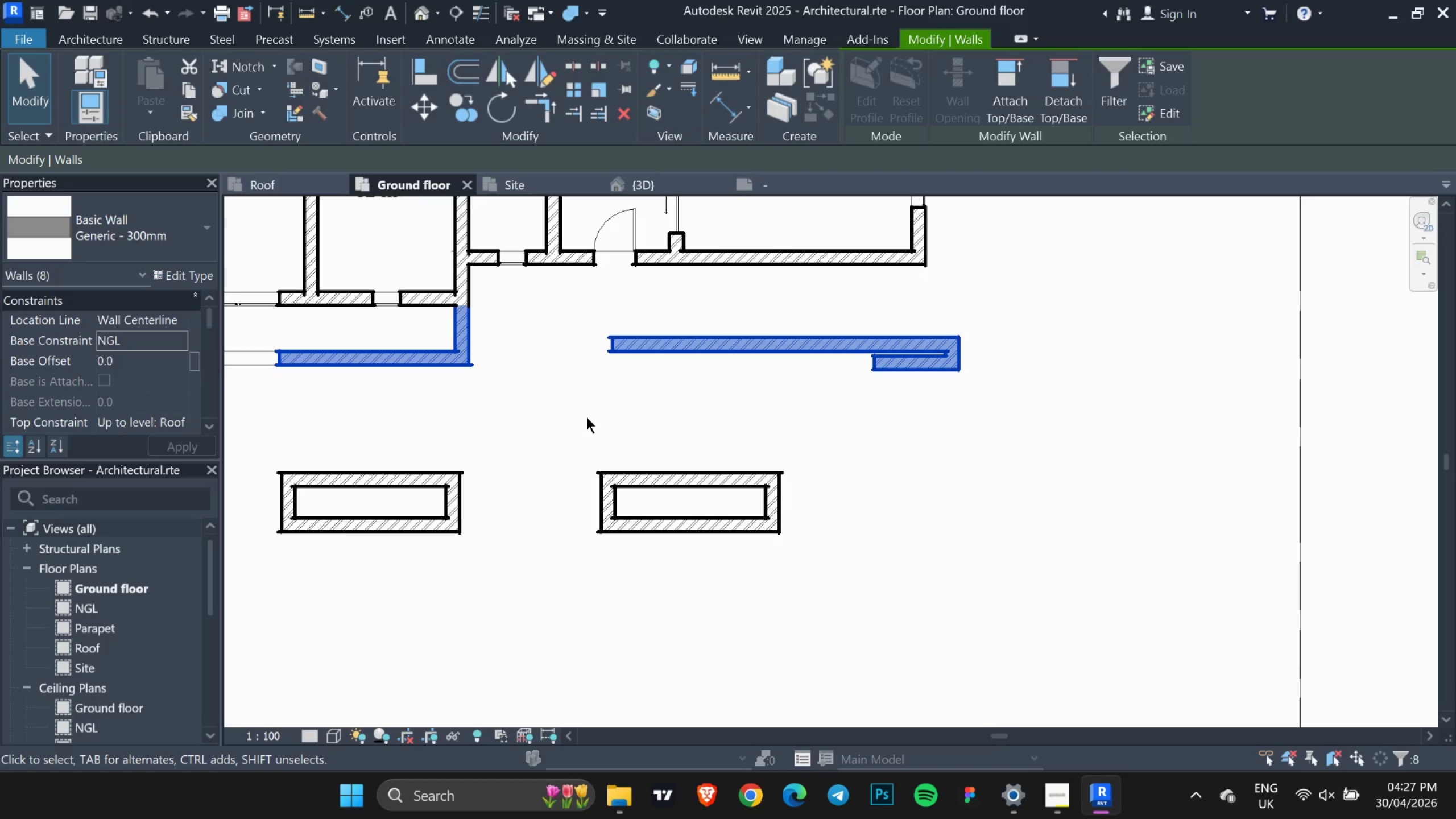 
left_click([586, 417])
 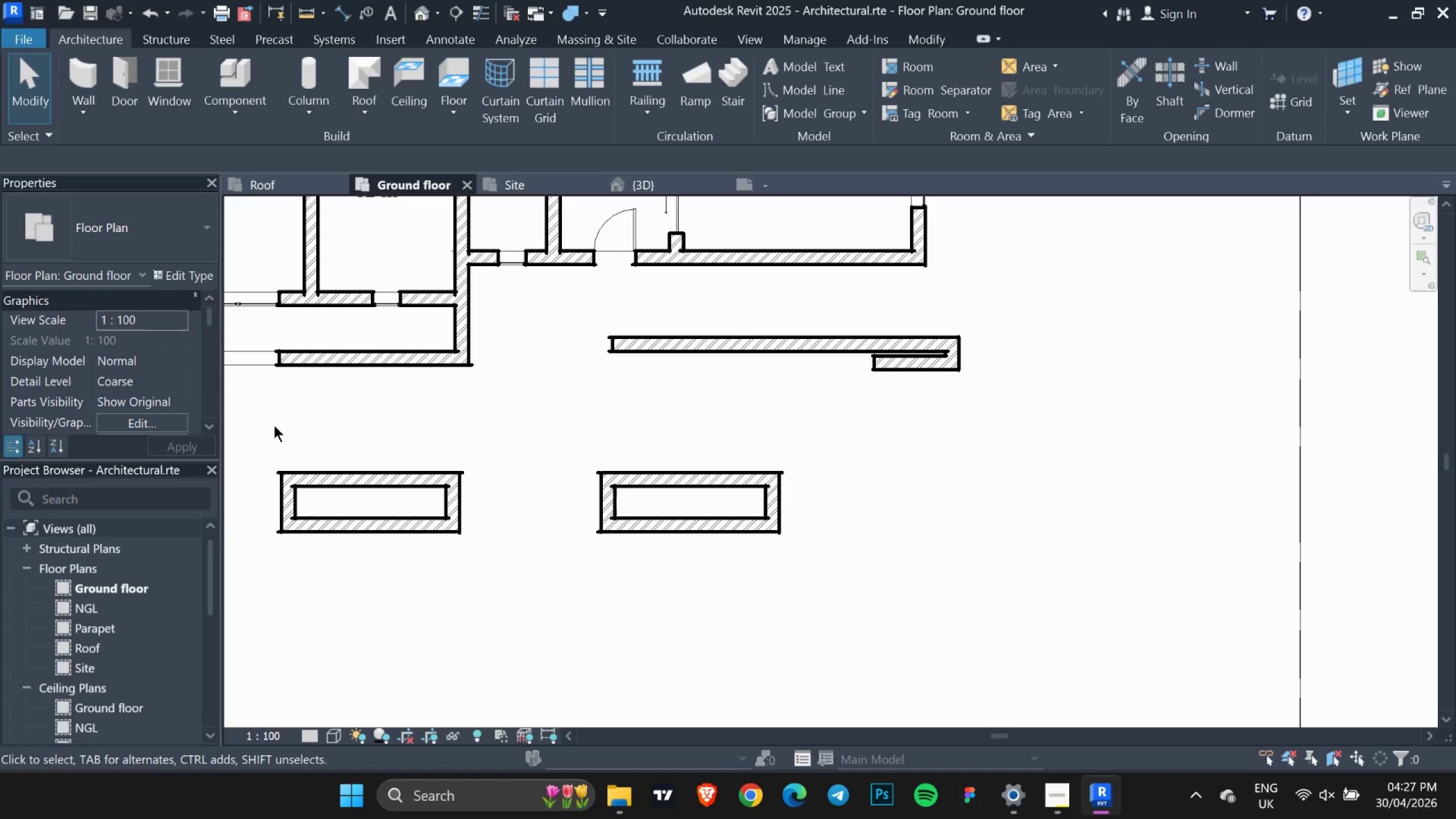 
left_click_drag(start_coordinate=[256, 425], to_coordinate=[822, 555])
 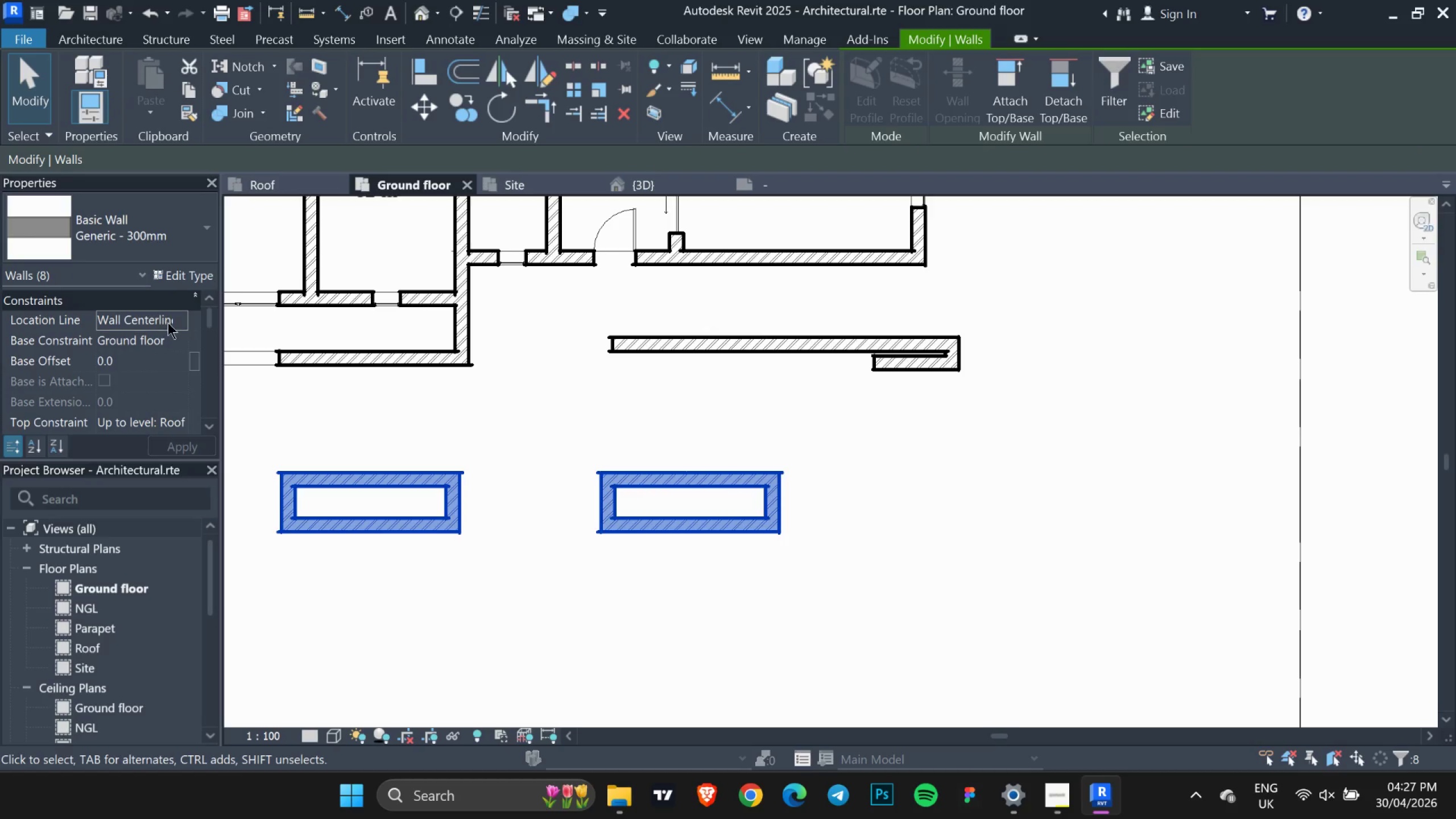 
left_click([172, 332])
 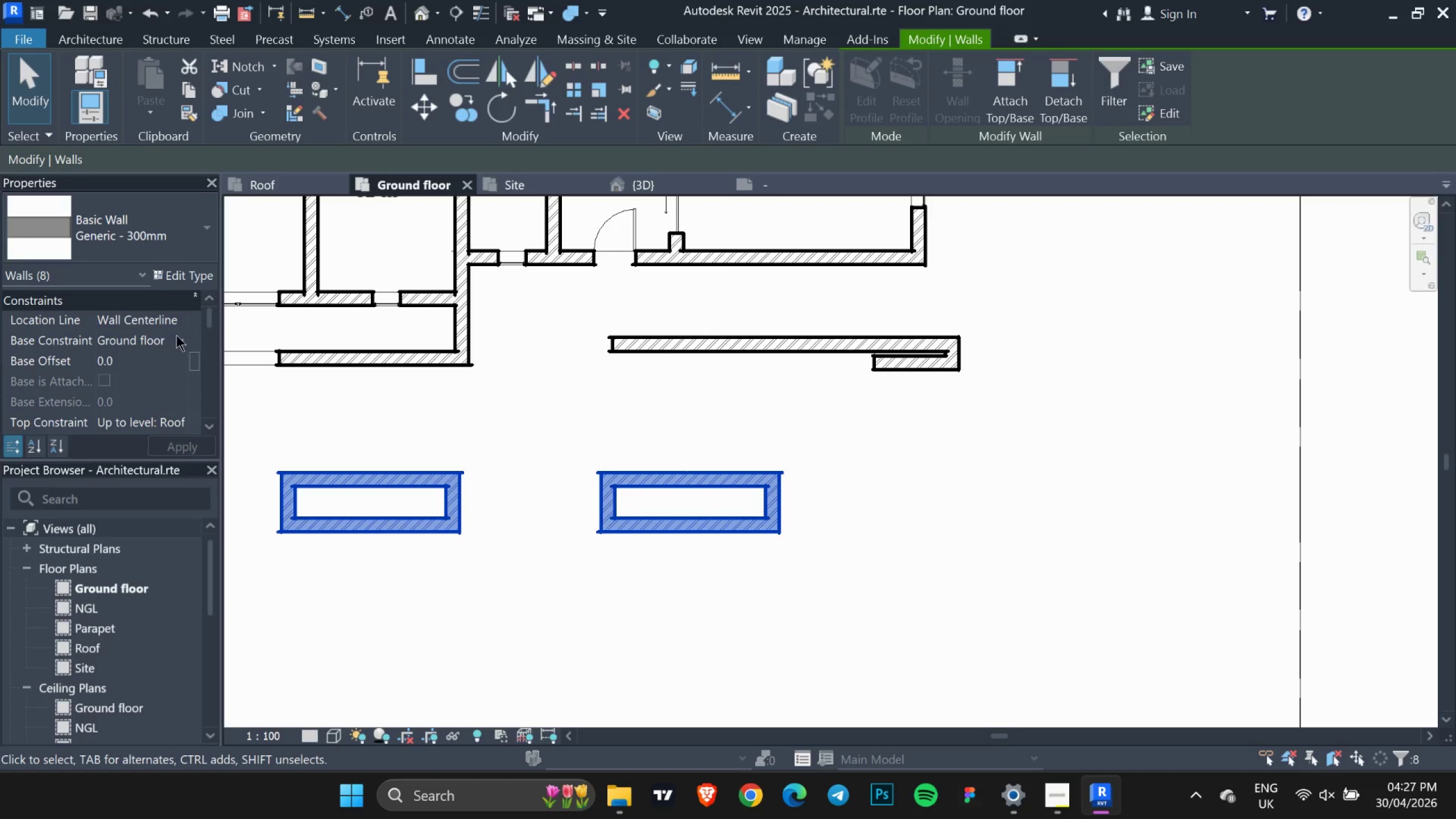 
left_click([176, 335])
 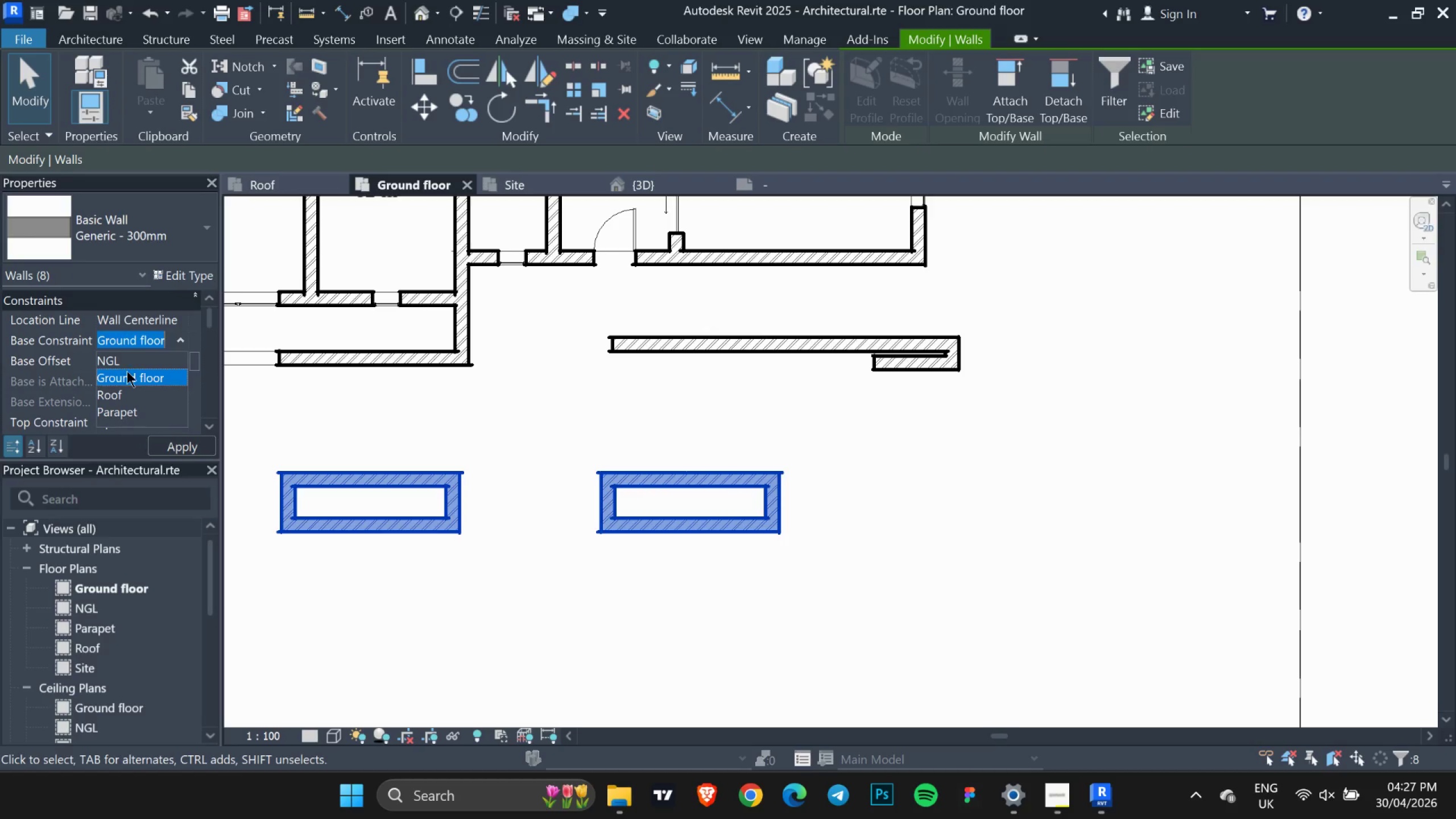 
left_click([125, 365])
 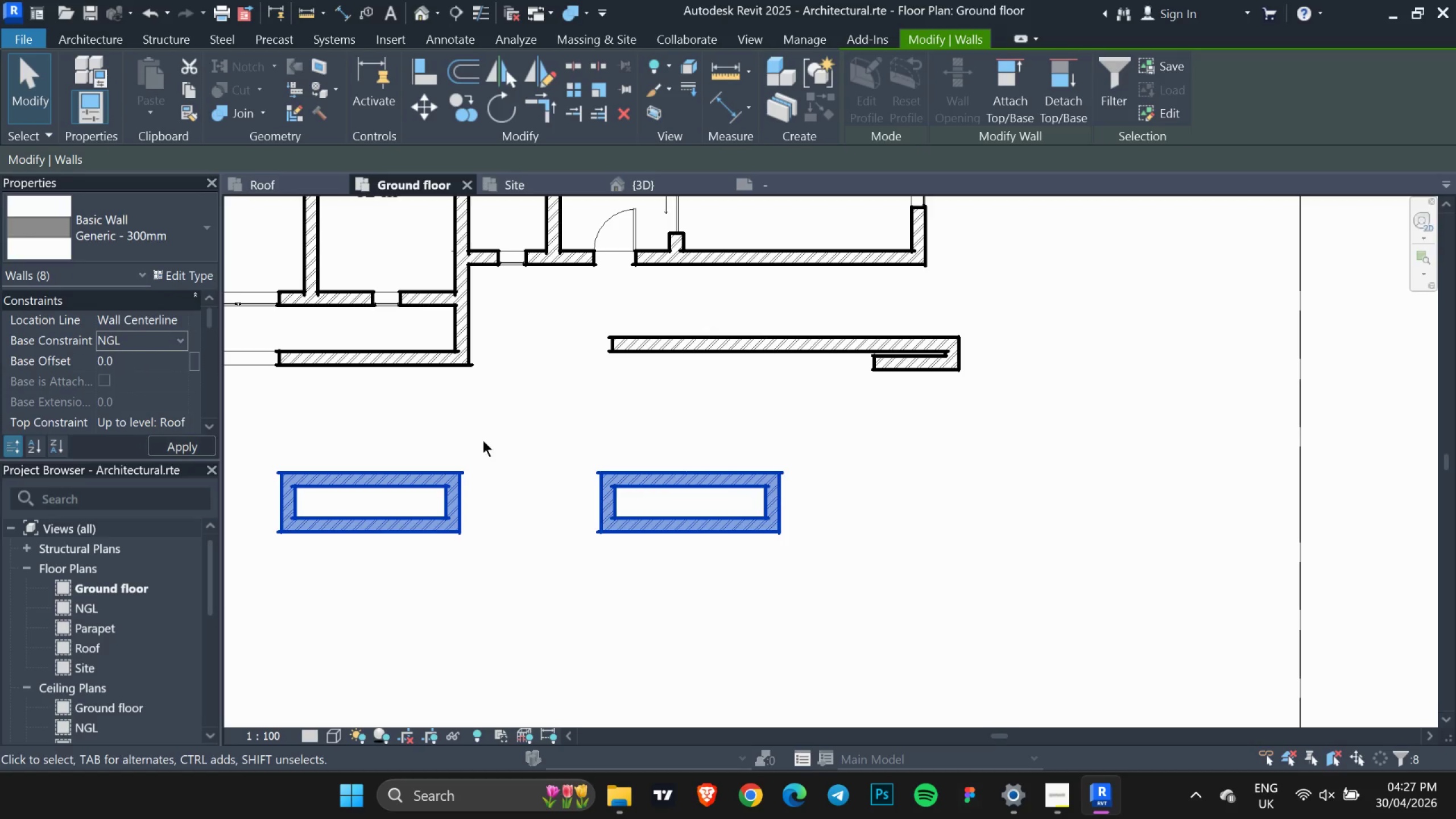 
scroll: coordinate [127, 371], scroll_direction: up, amount: 2.0
 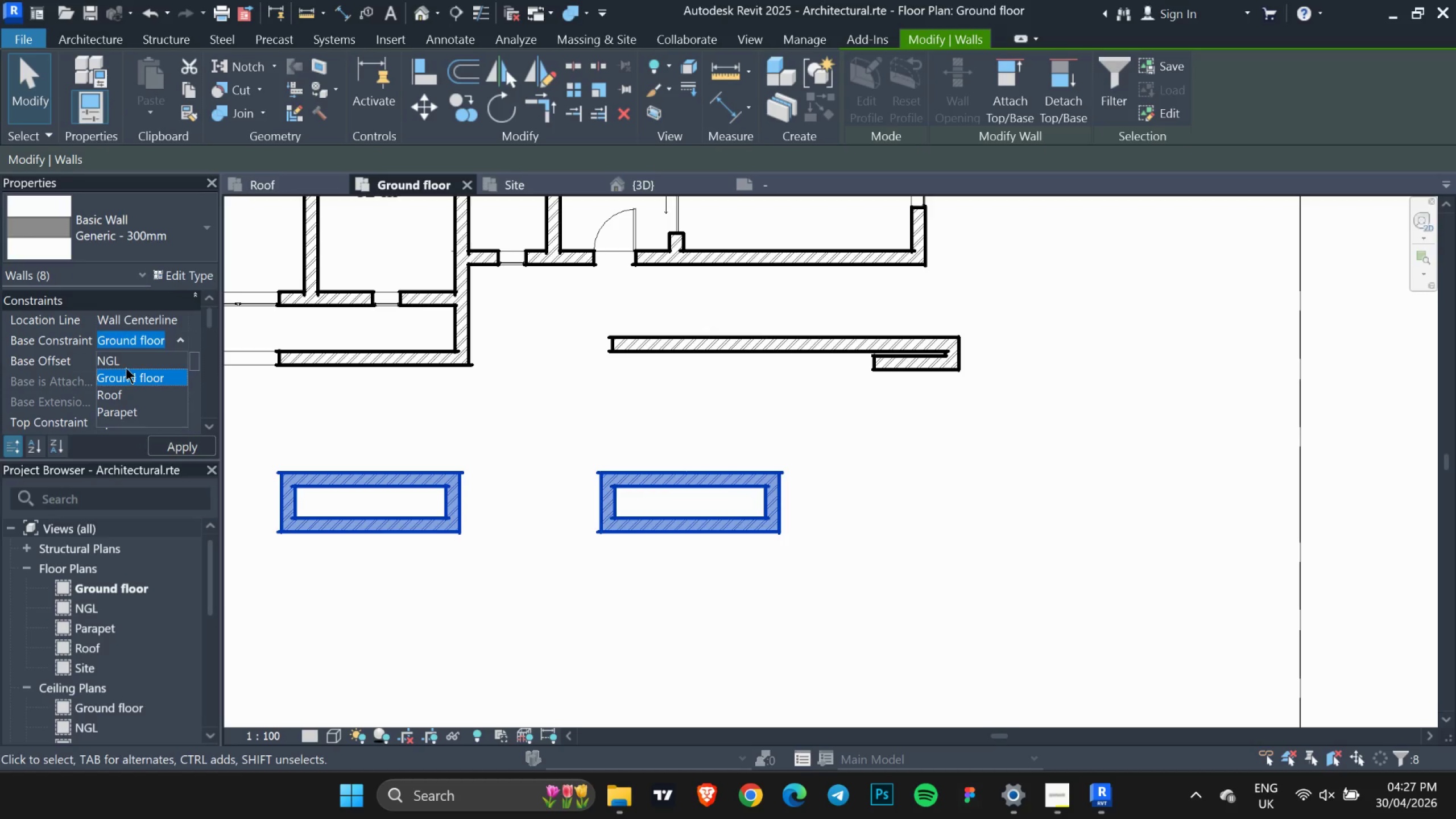 
scroll: coordinate [547, 465], scroll_direction: down, amount: 4.0
 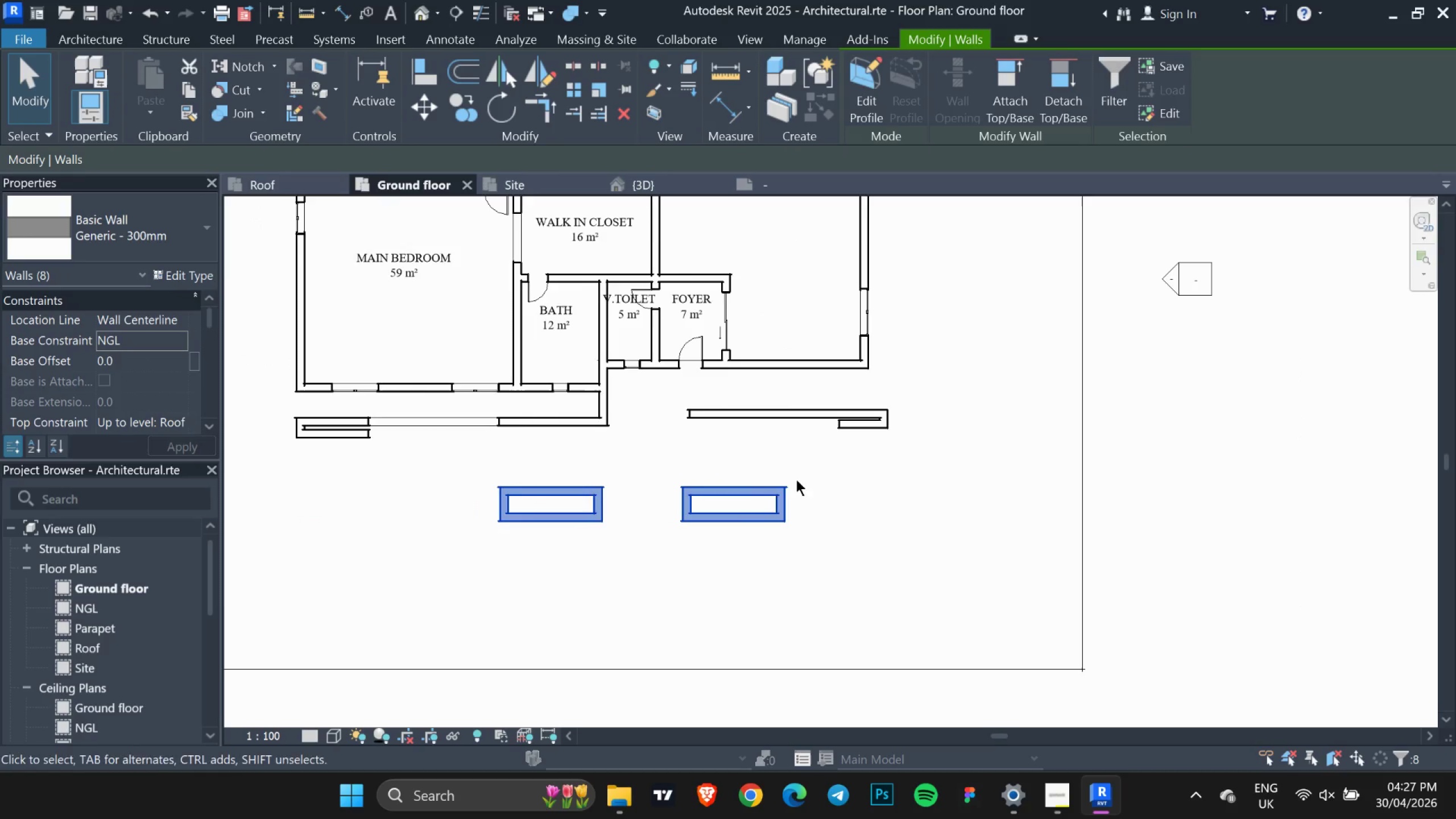 
left_click([740, 436])
 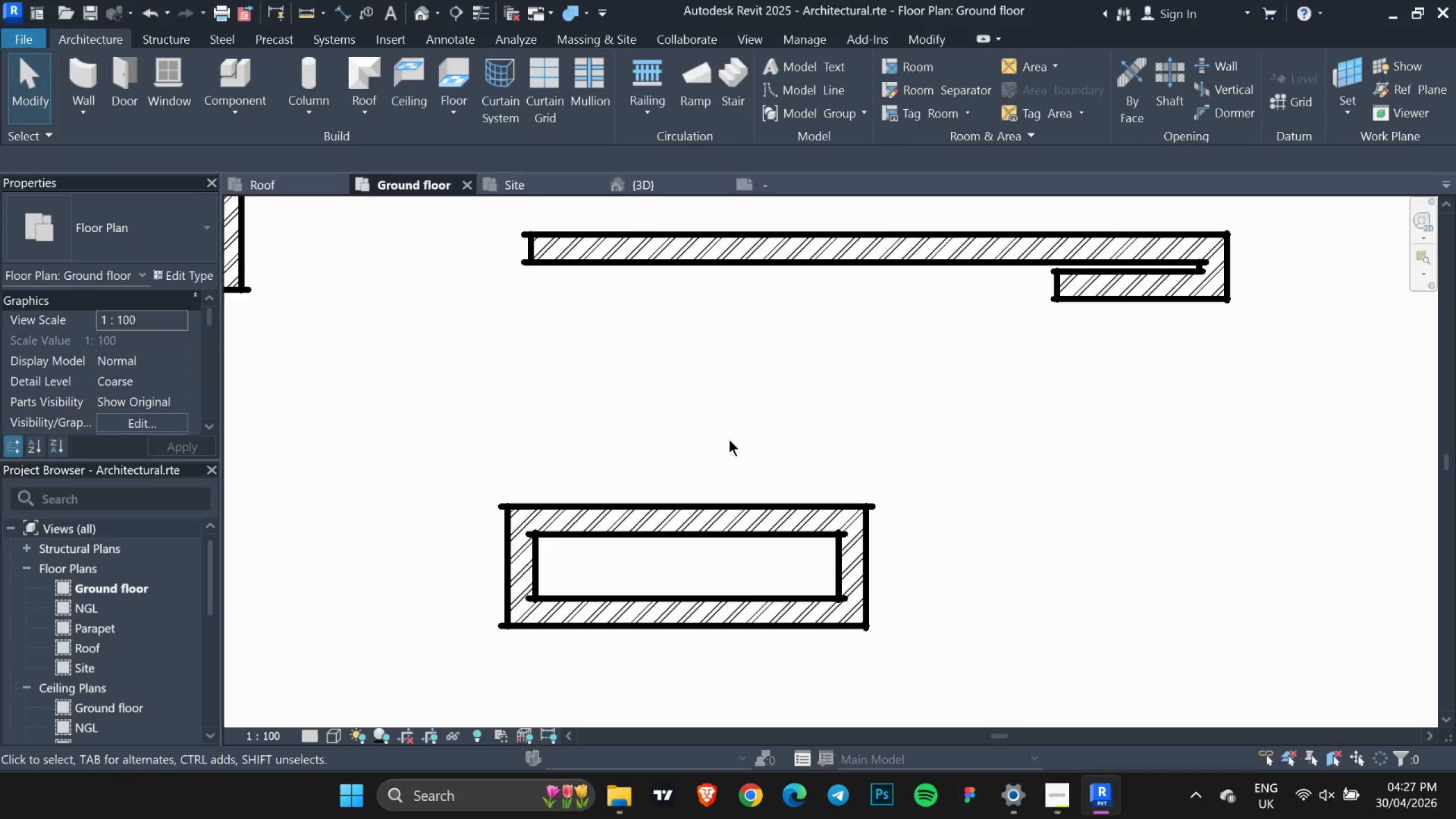 
scroll: coordinate [752, 479], scroll_direction: up, amount: 9.0
 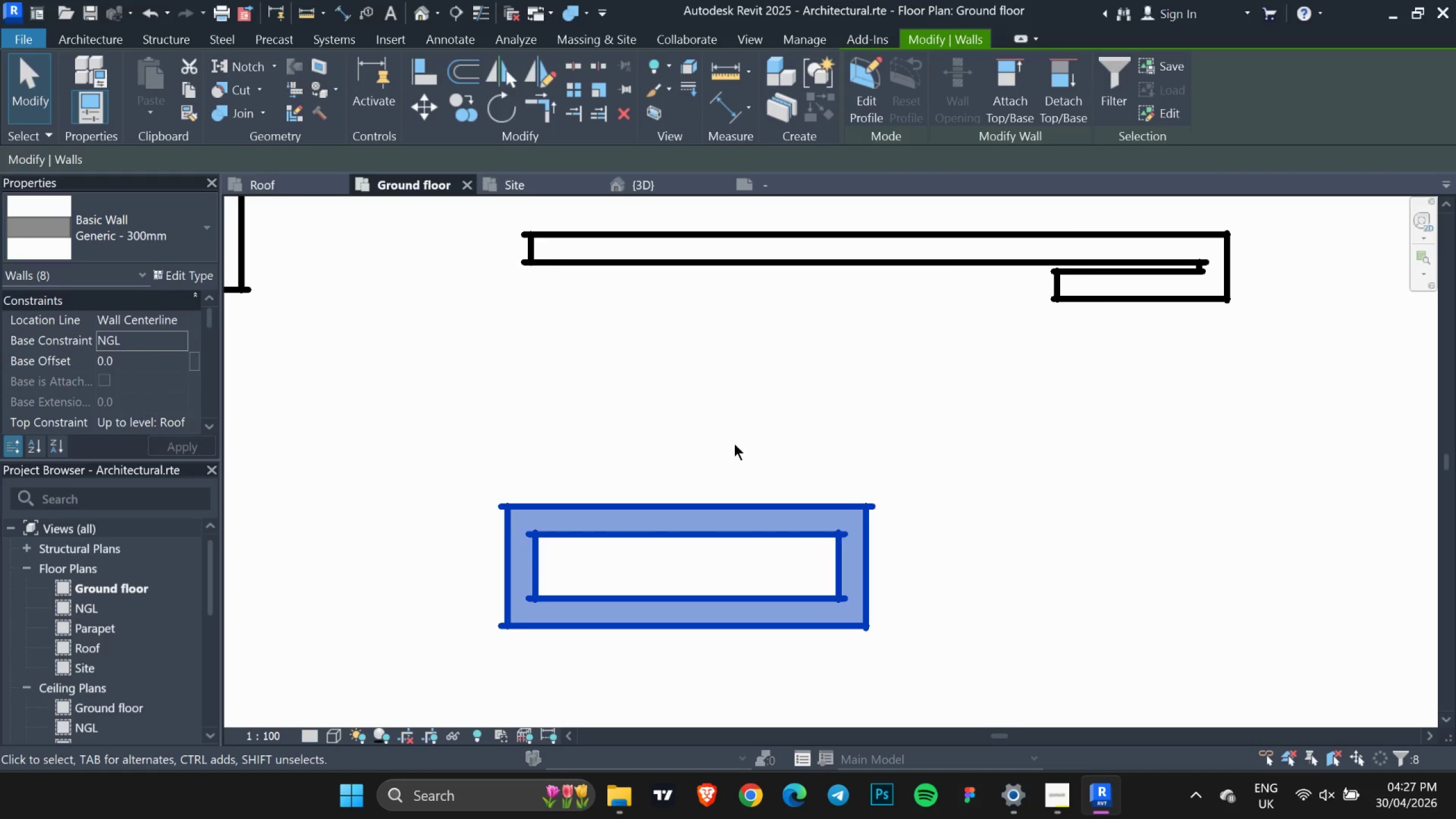 
scroll: coordinate [769, 433], scroll_direction: down, amount: 8.0
 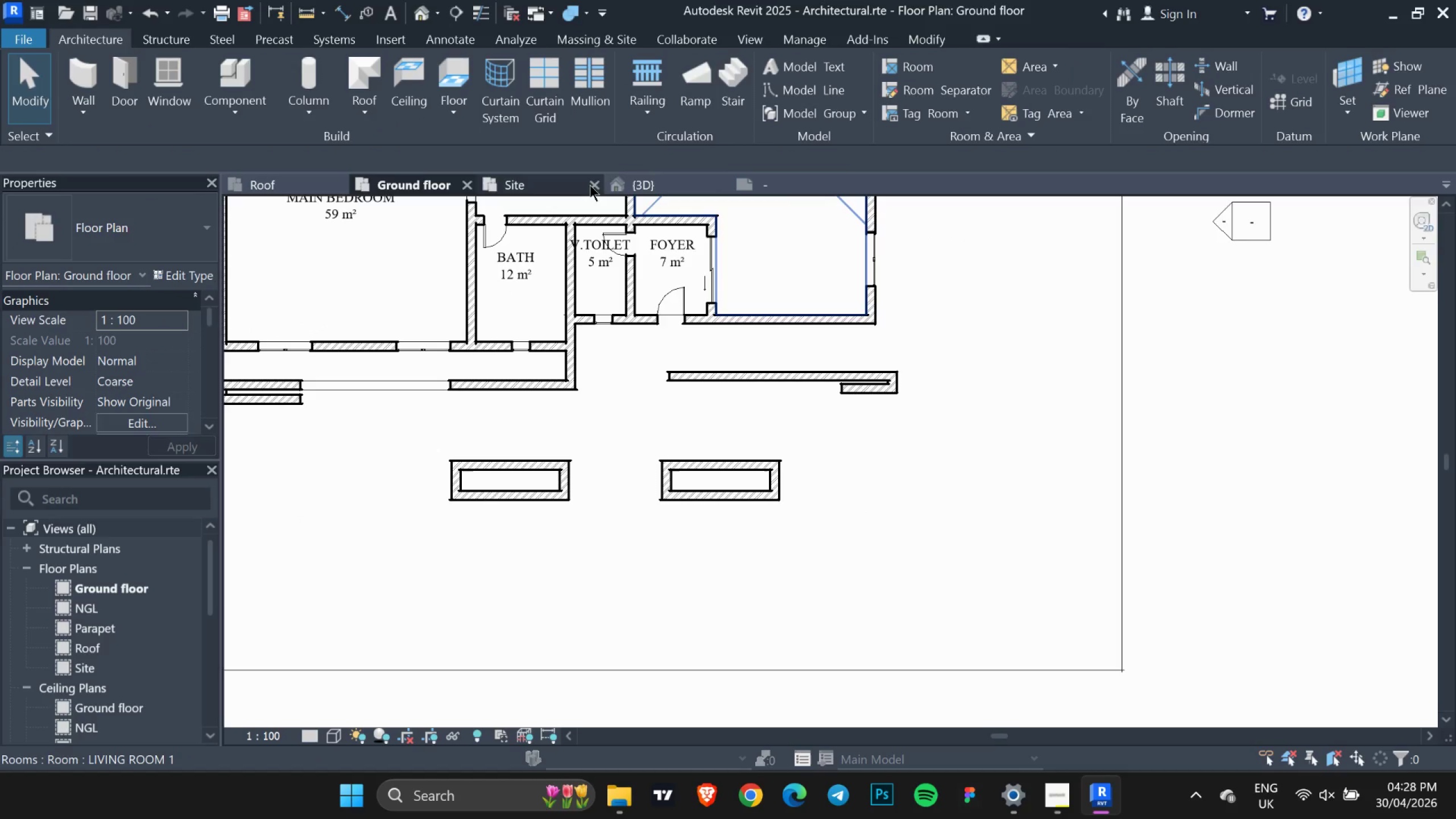 
left_click([627, 185])
 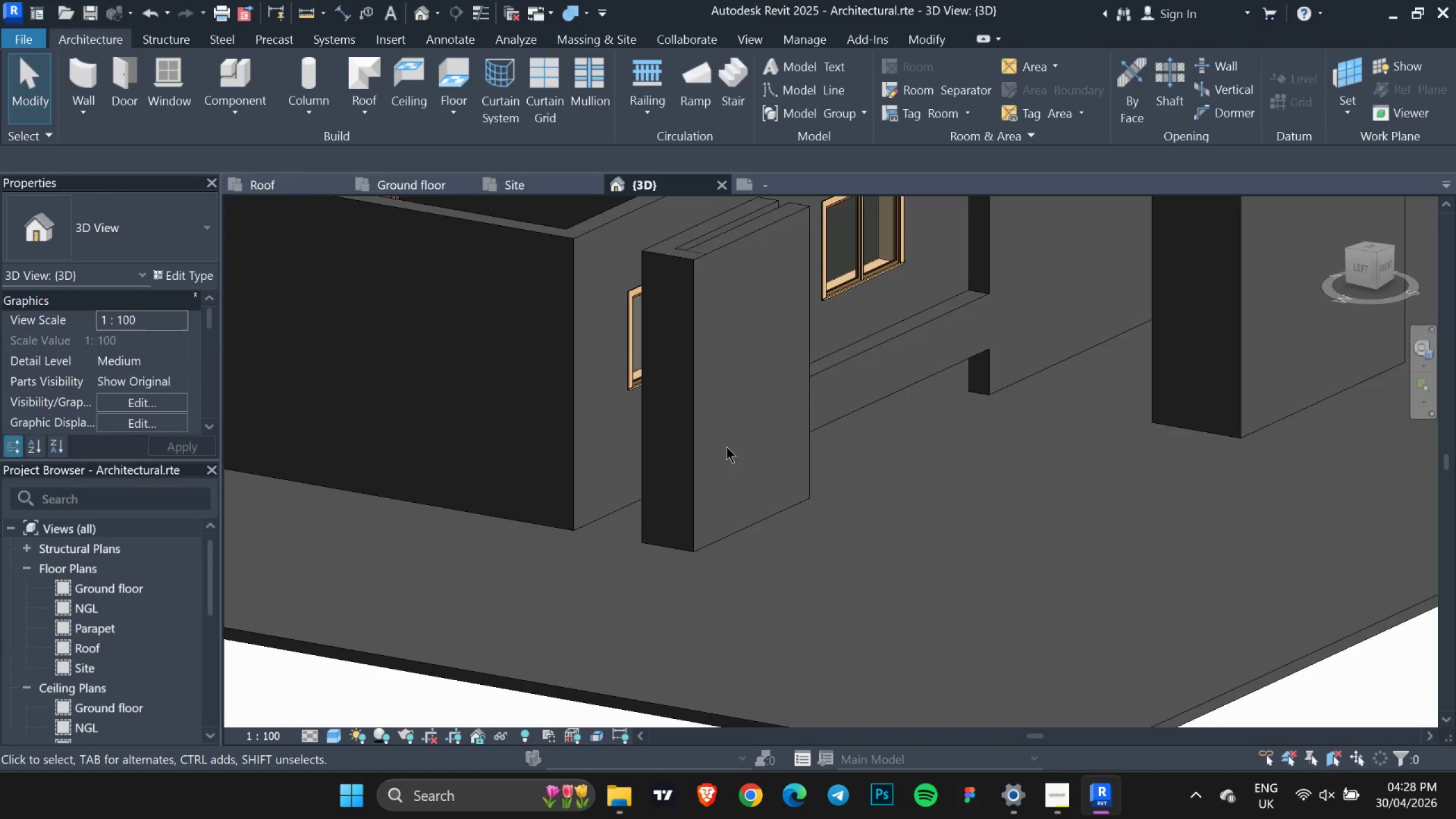 
scroll: coordinate [767, 380], scroll_direction: down, amount: 7.0
 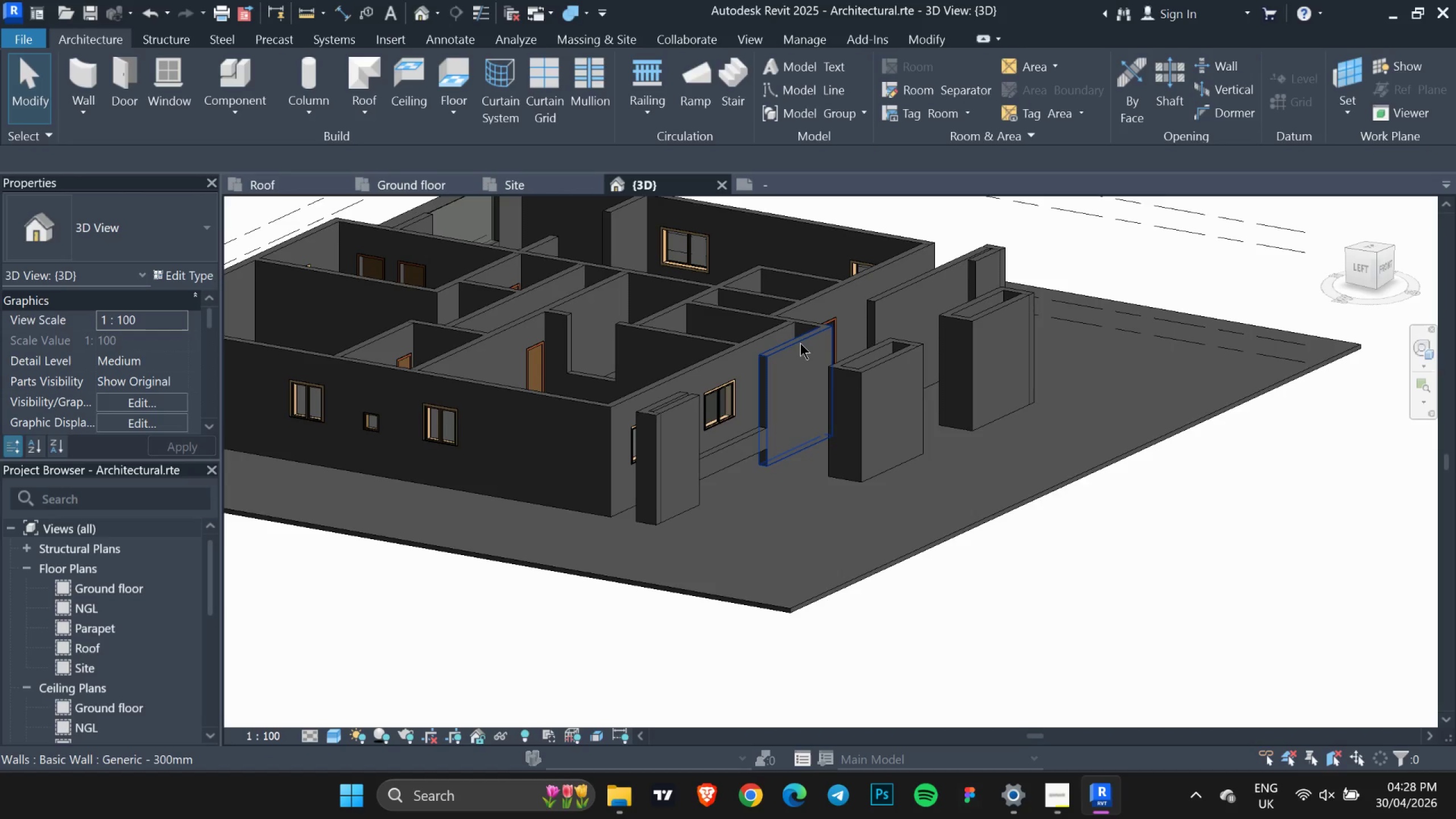 
left_click([800, 342])
 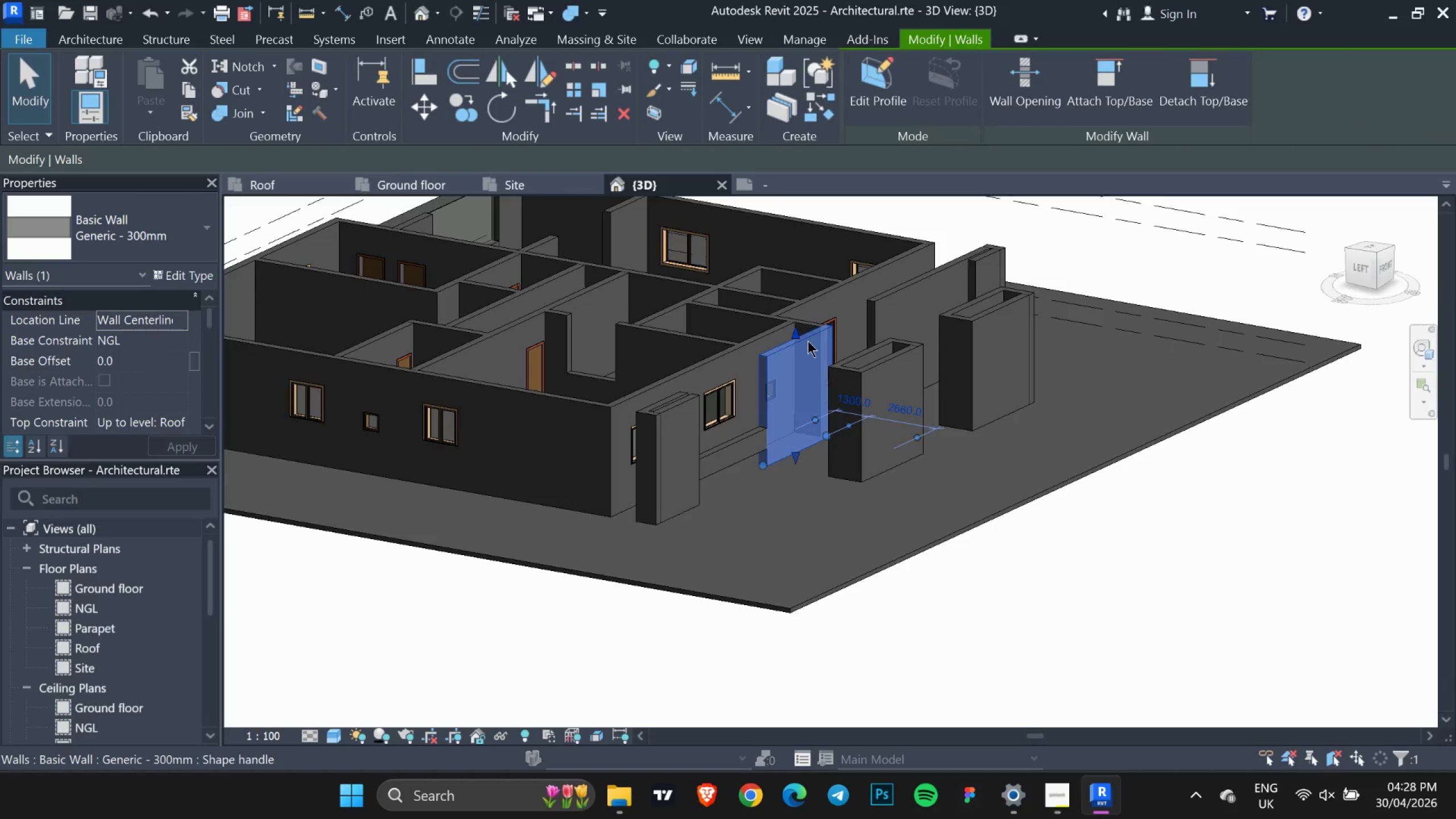 
scroll: coordinate [751, 345], scroll_direction: up, amount: 7.0
 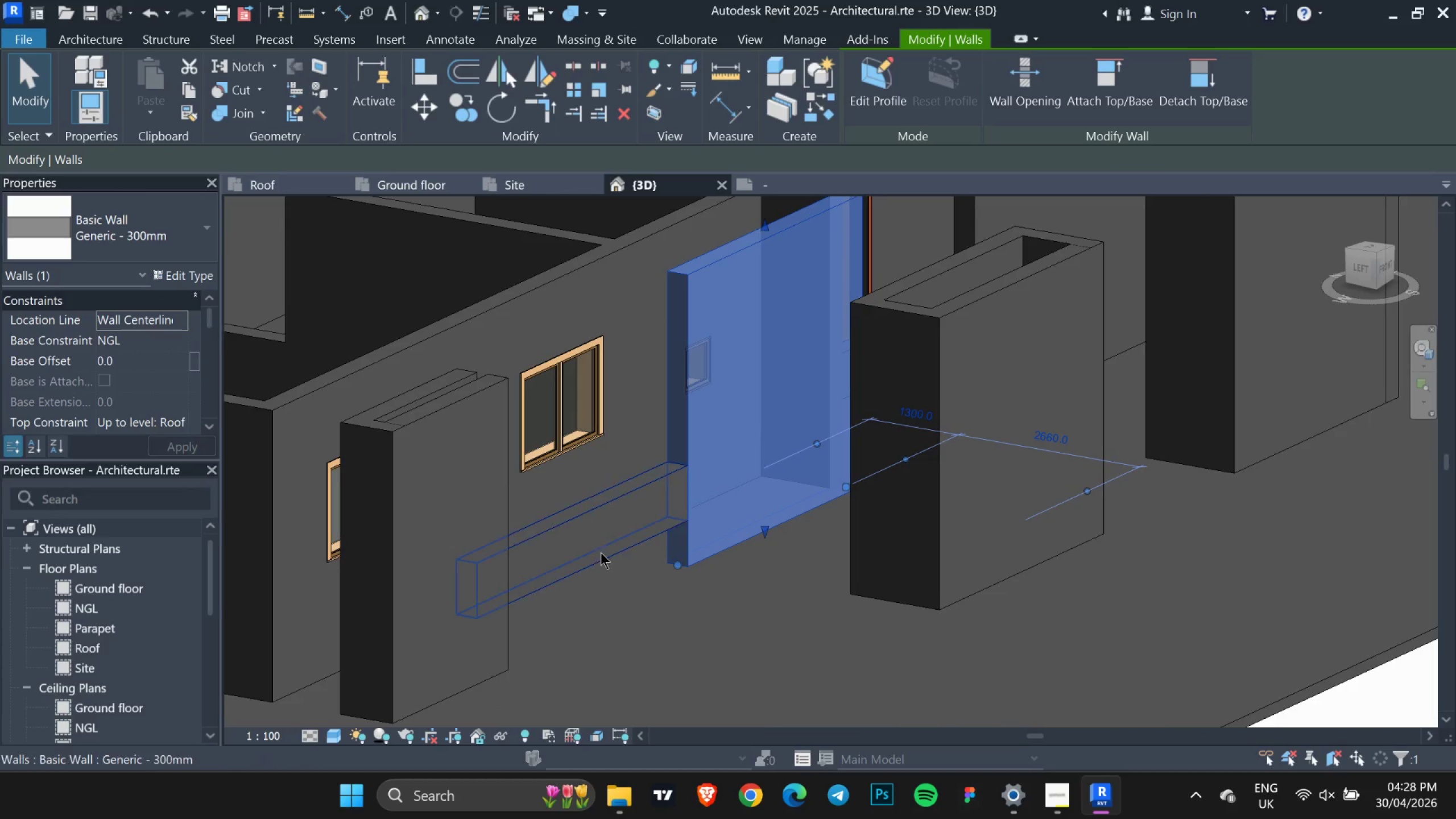 
left_click([613, 565])
 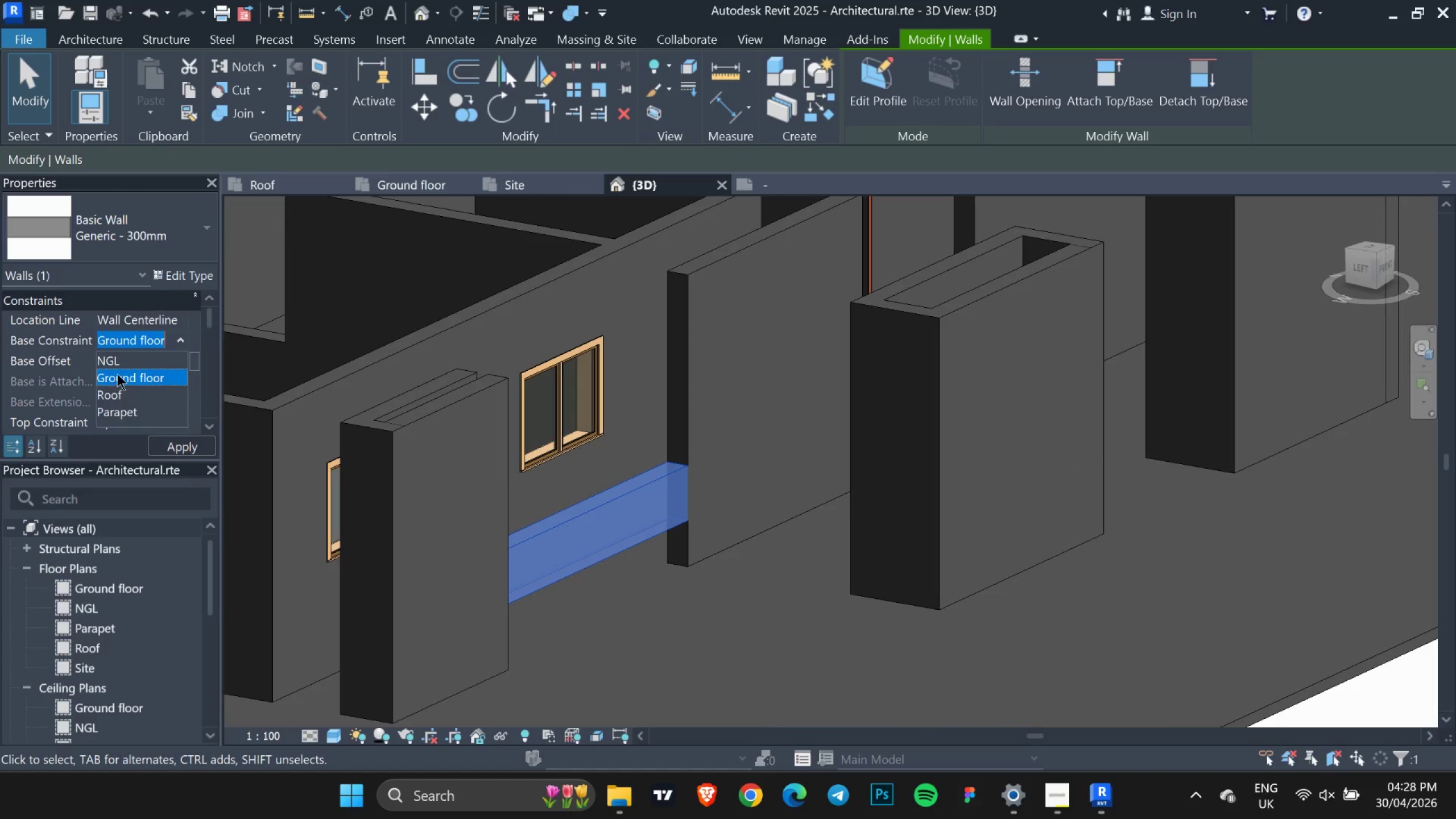 
left_click([124, 363])
 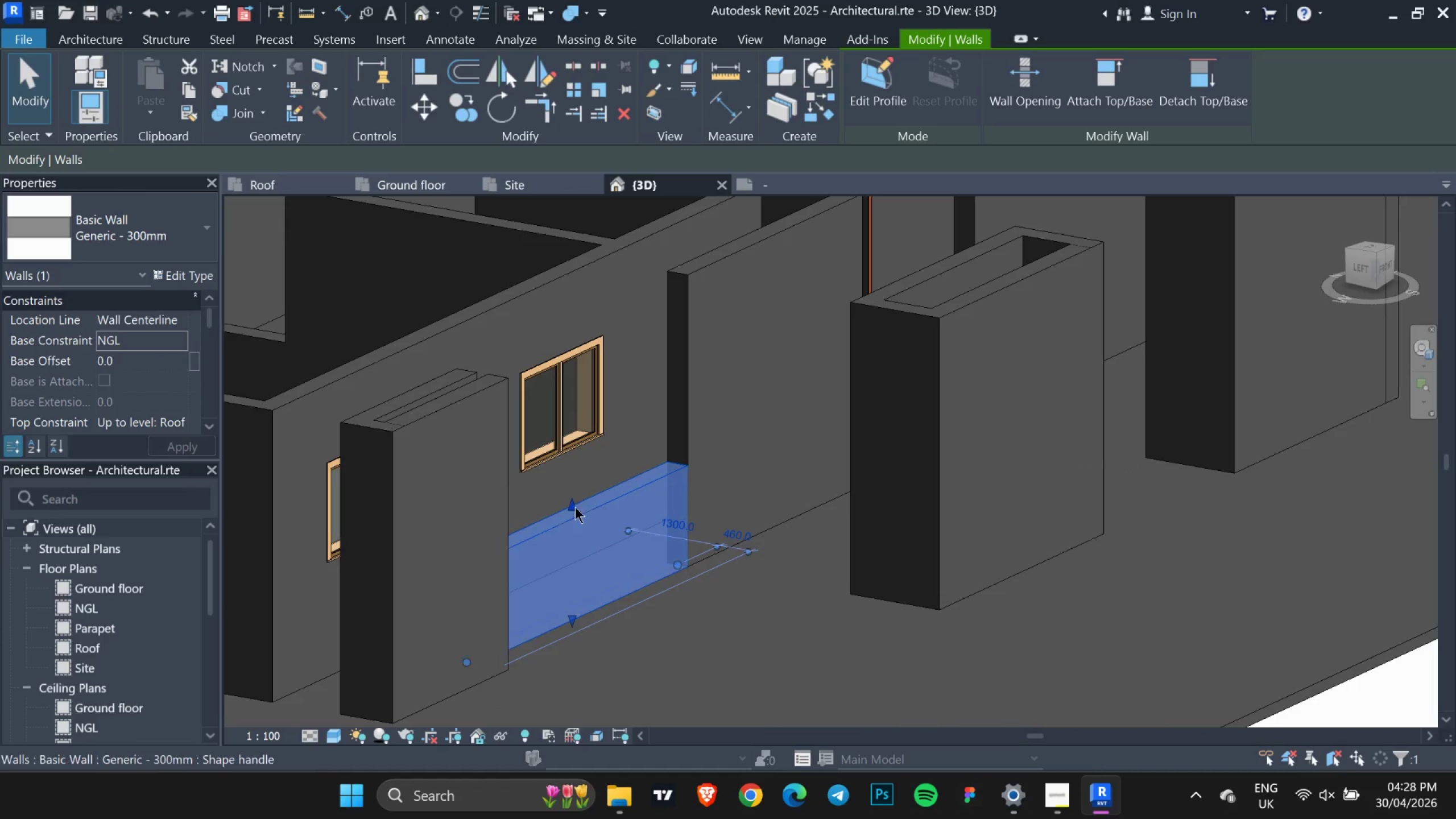 
left_click_drag(start_coordinate=[569, 507], to_coordinate=[573, 547])
 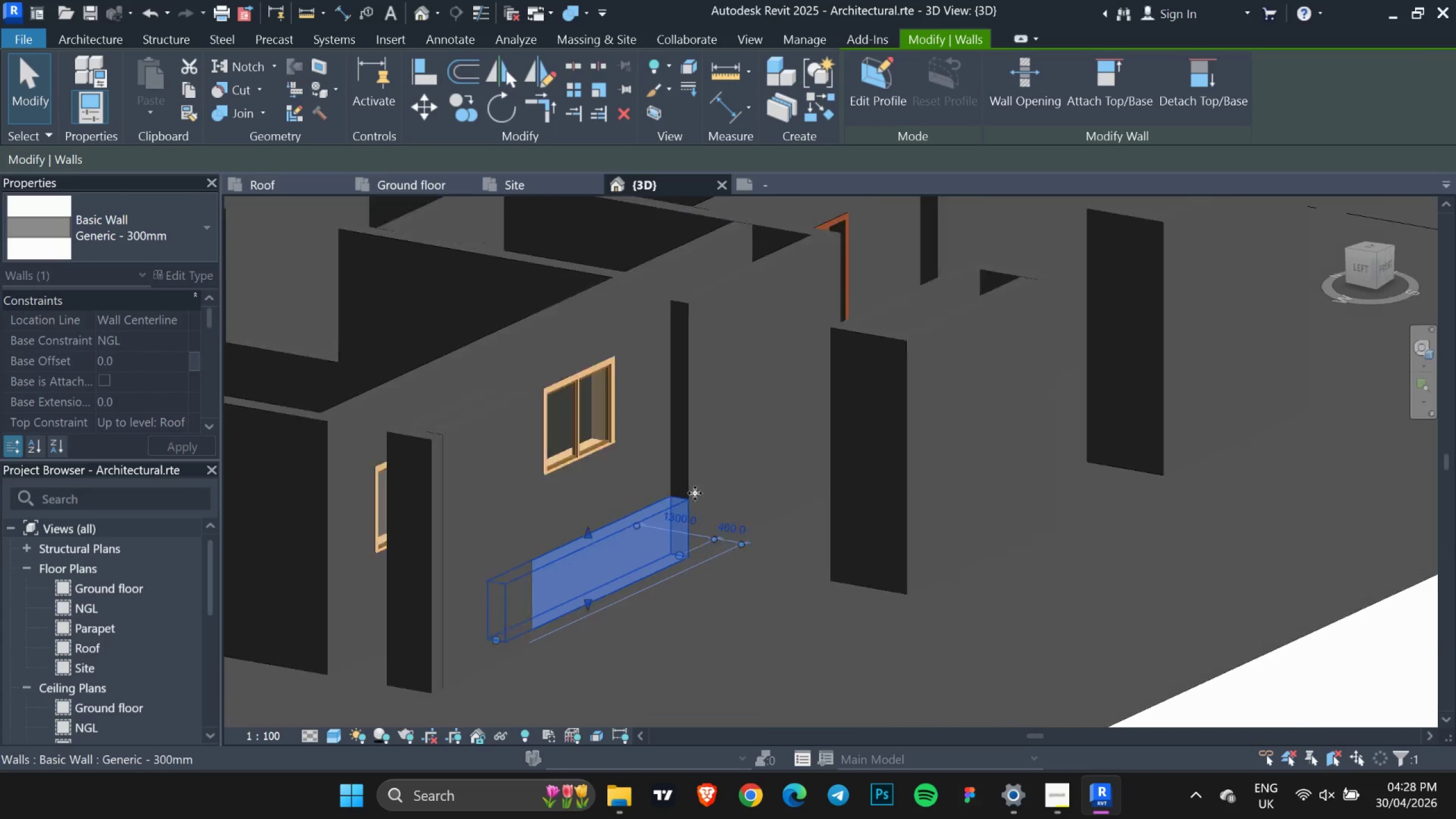 
scroll: coordinate [695, 493], scroll_direction: down, amount: 5.0
 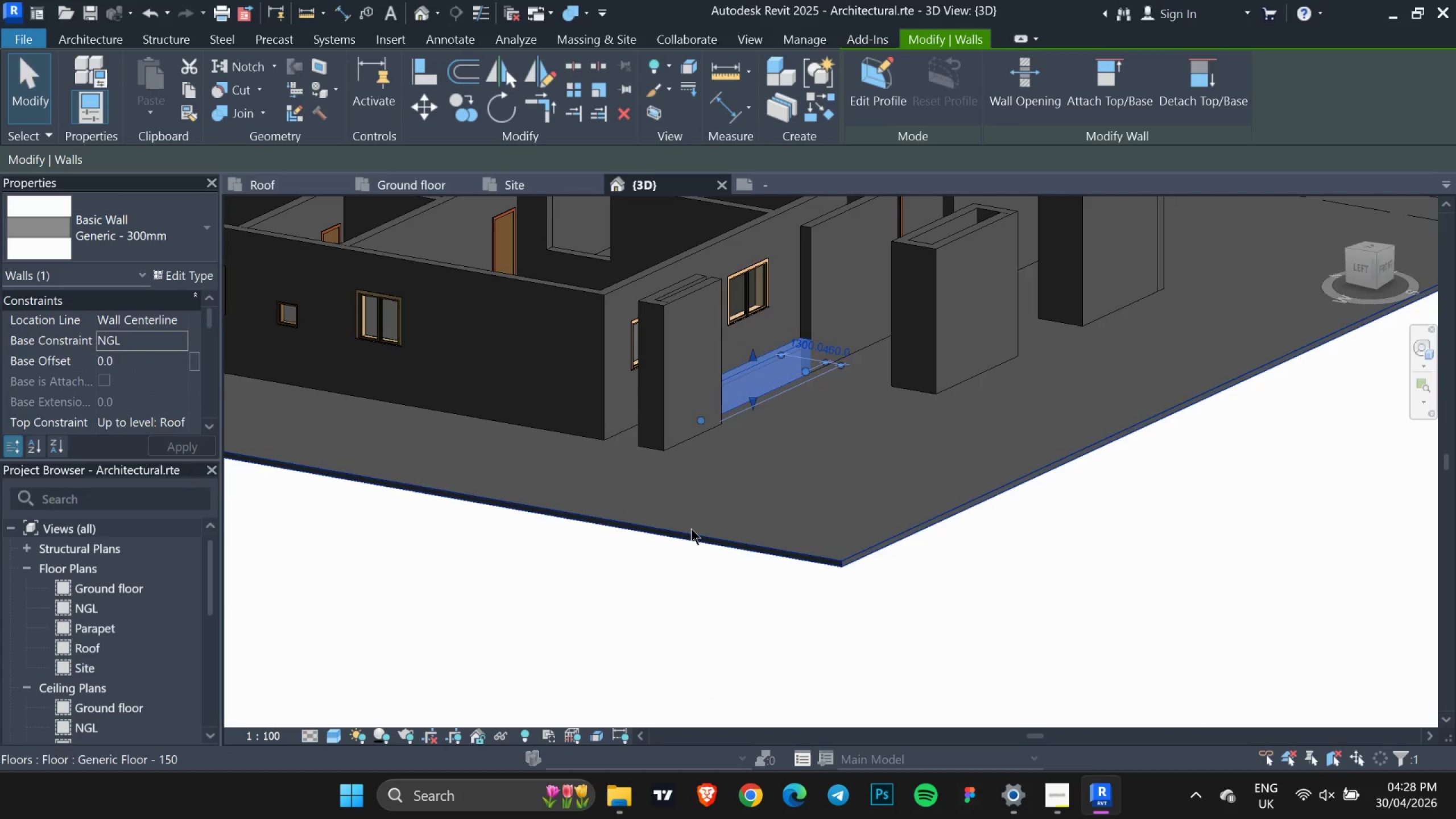 
left_click([691, 528])
 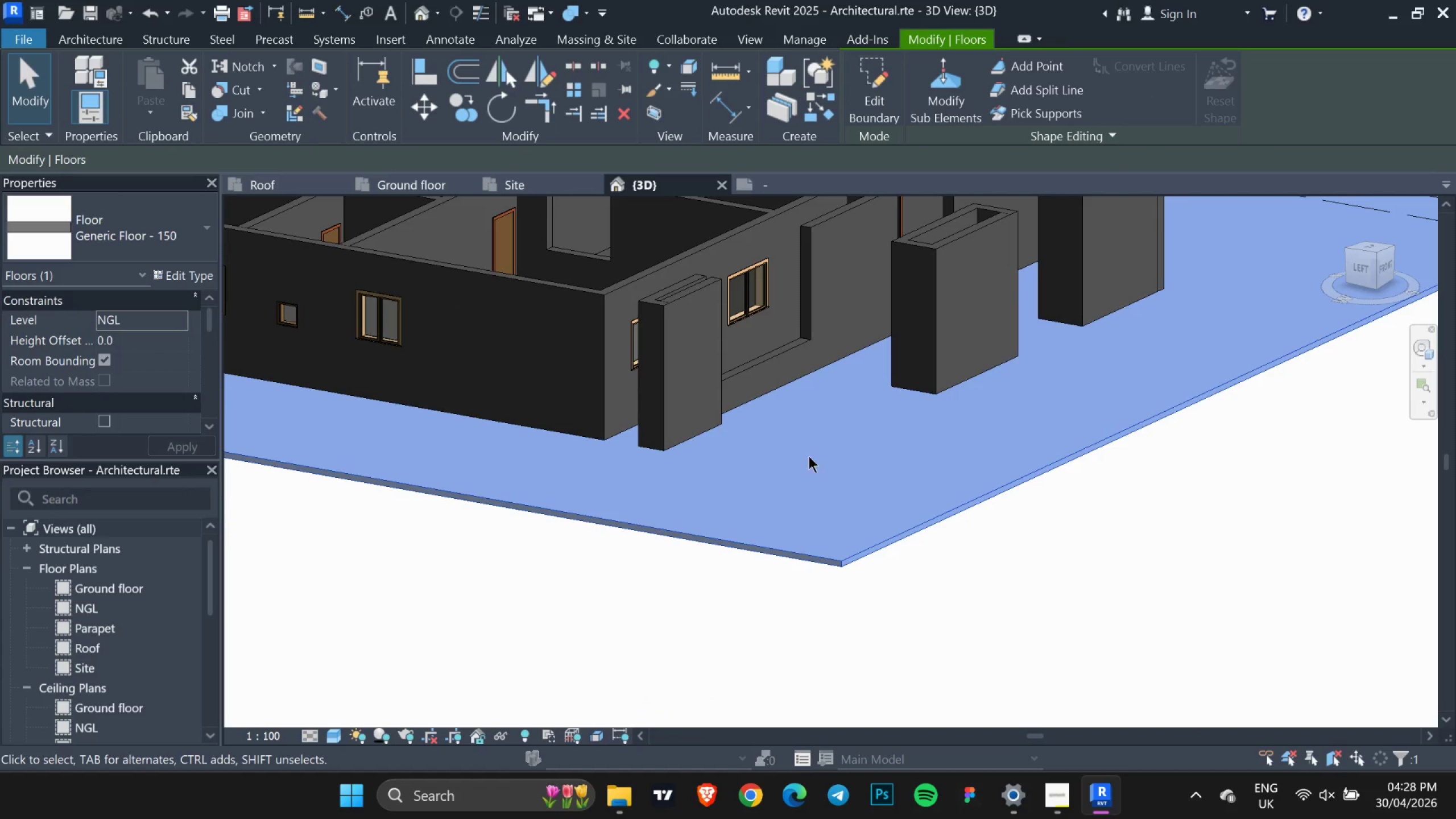 
scroll: coordinate [834, 439], scroll_direction: down, amount: 3.0
 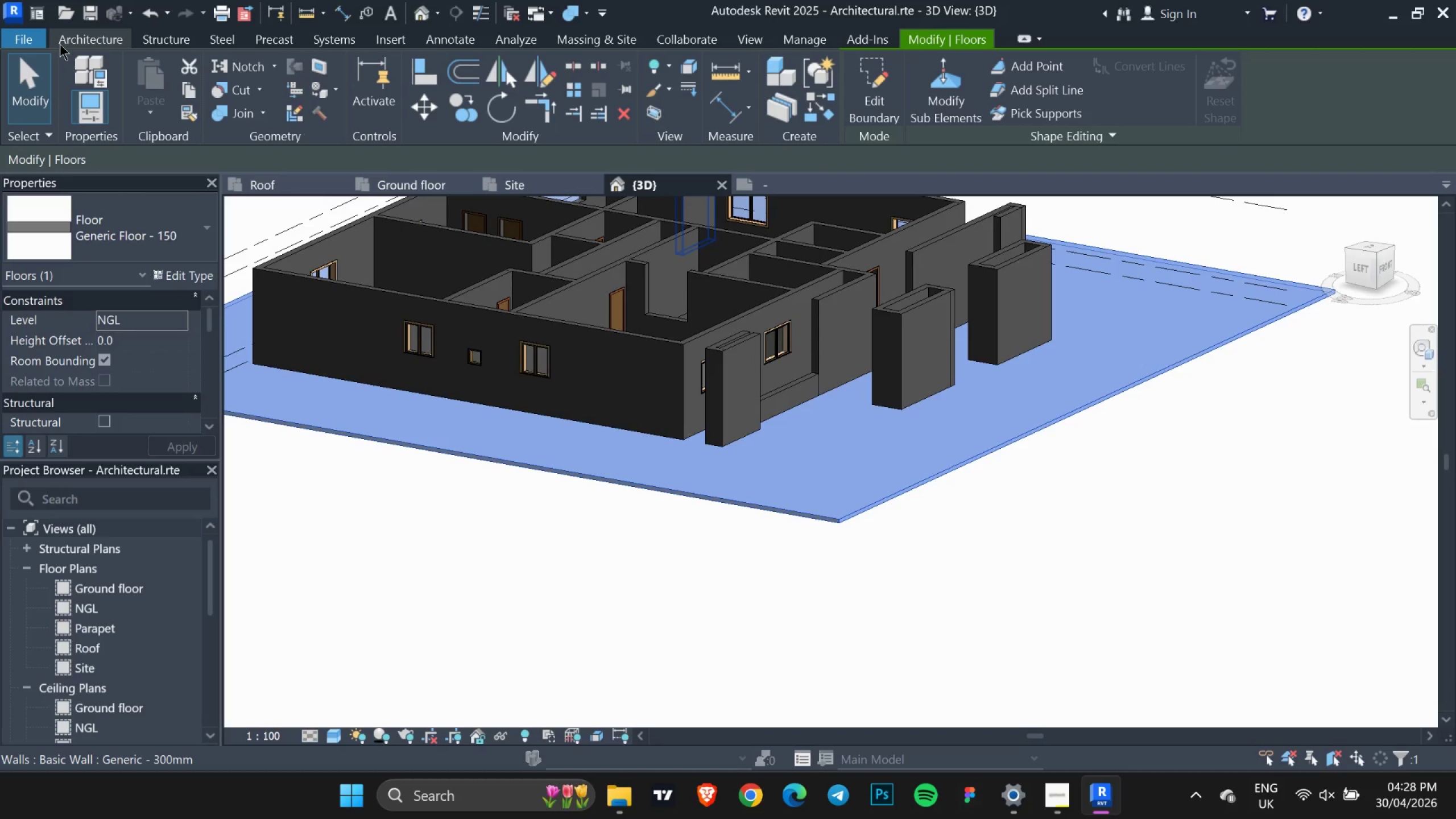 
left_click([60, 44])
 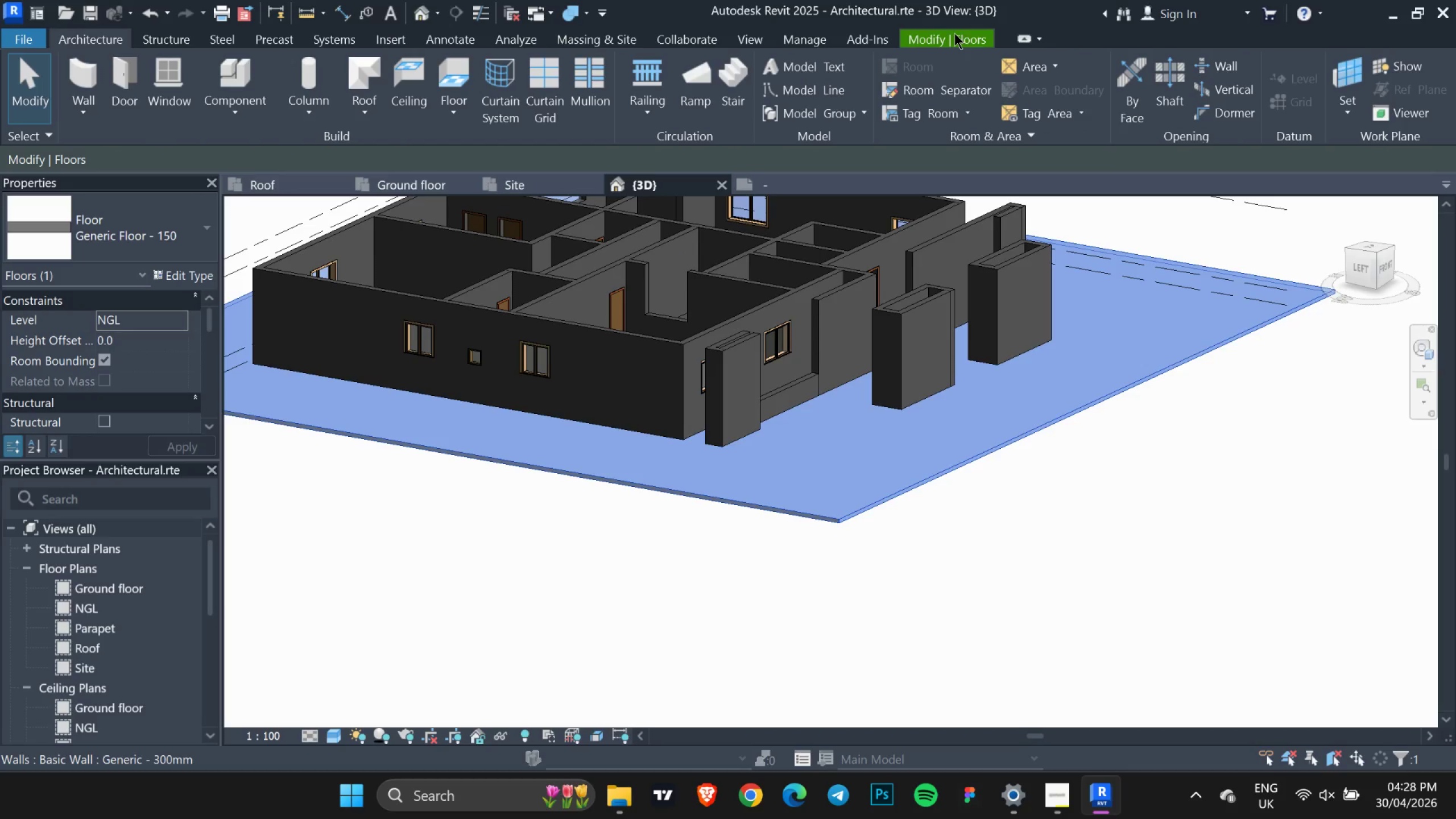 
left_click([954, 34])
 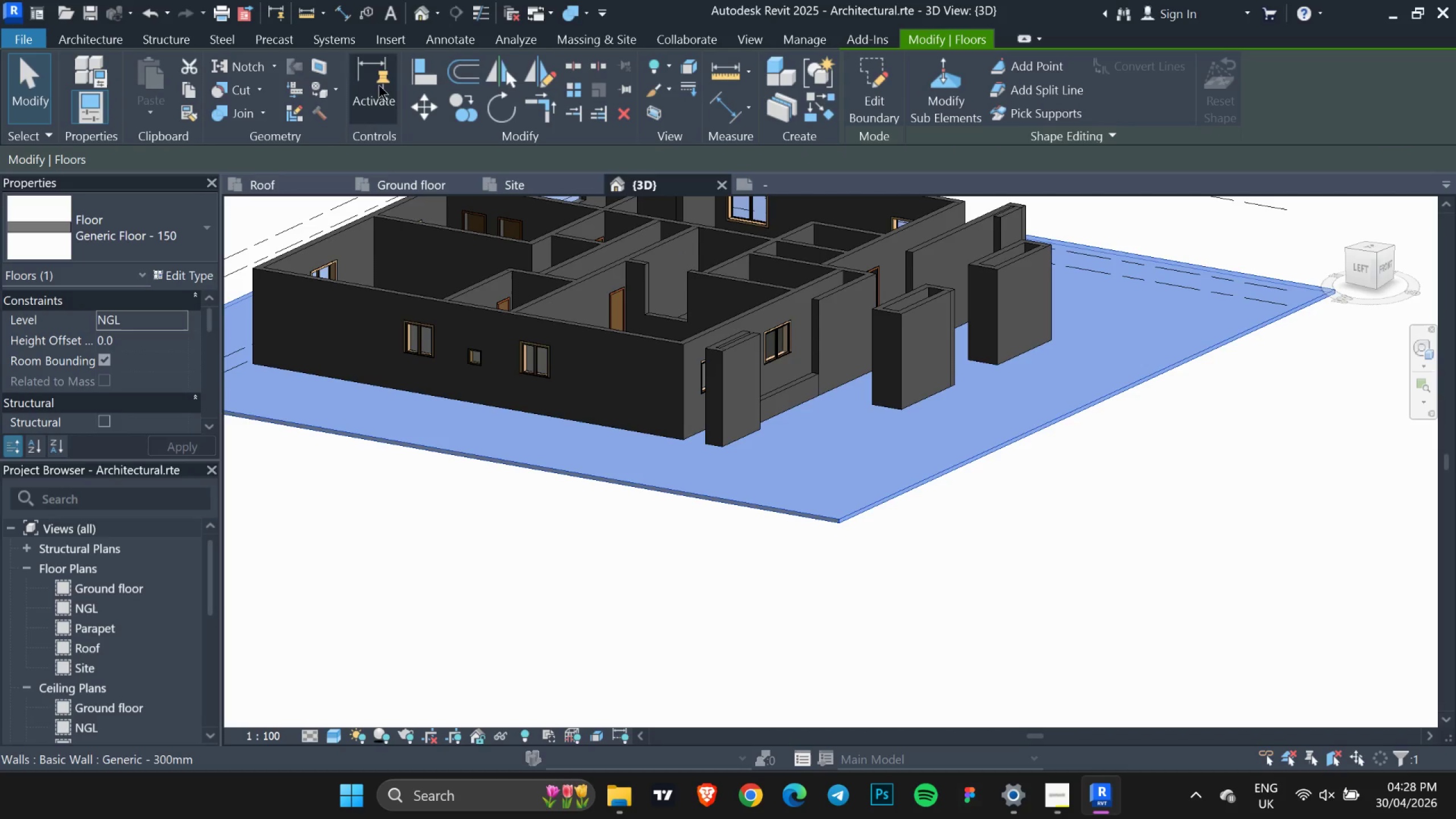 
left_click([340, 92])
 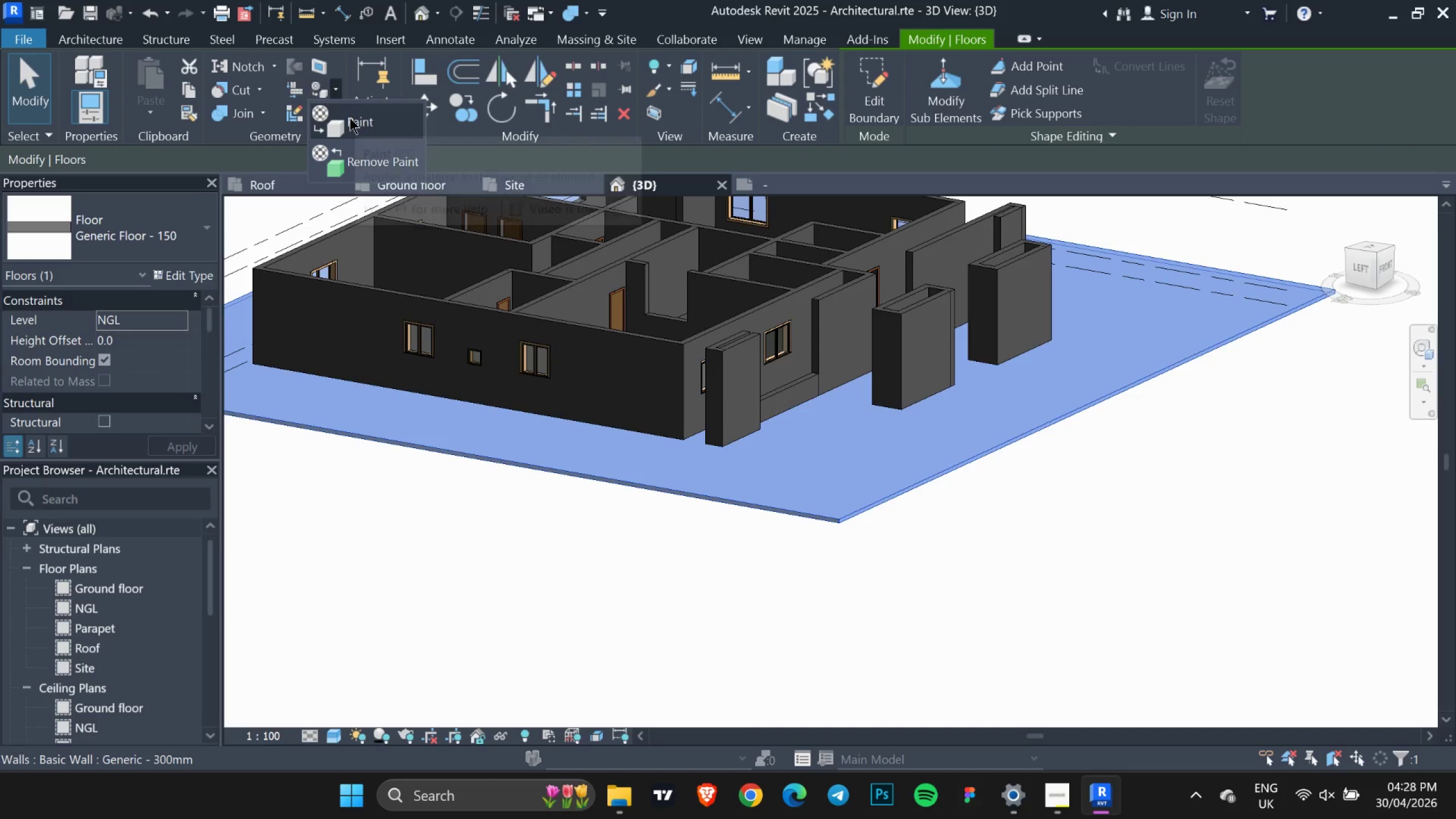 
left_click([321, 86])
 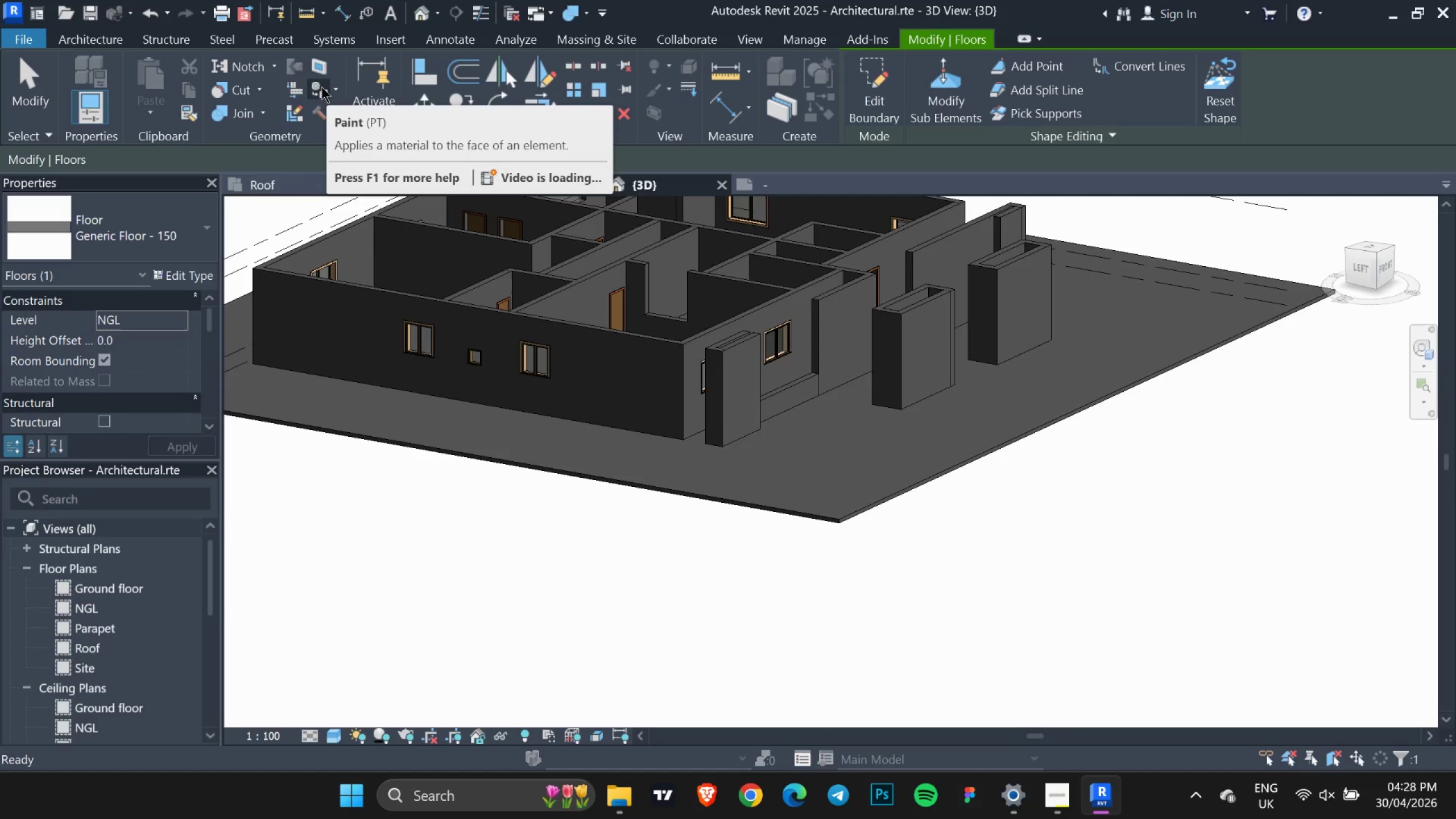 
left_click([321, 86])
 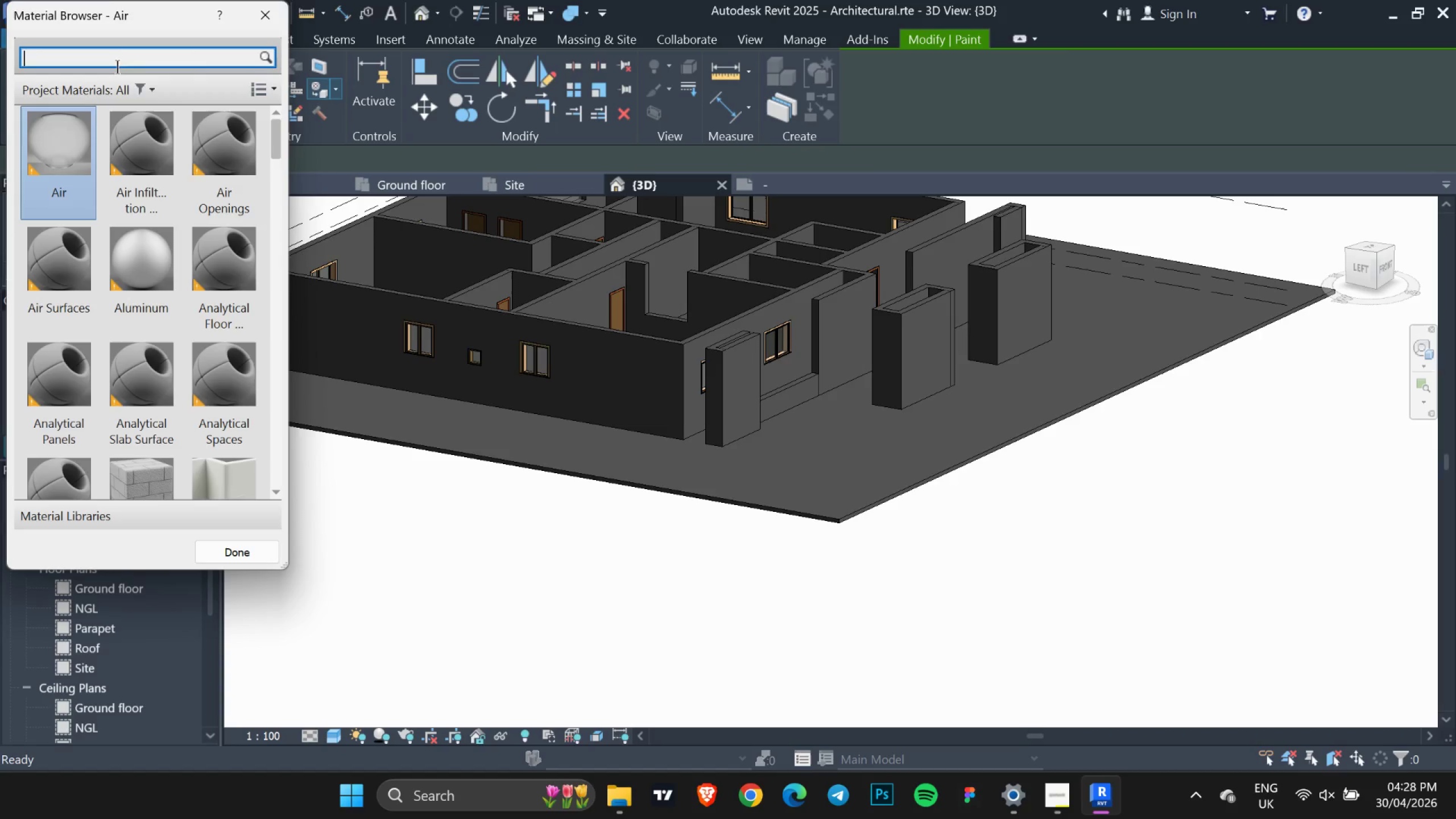 
left_click([114, 64])
 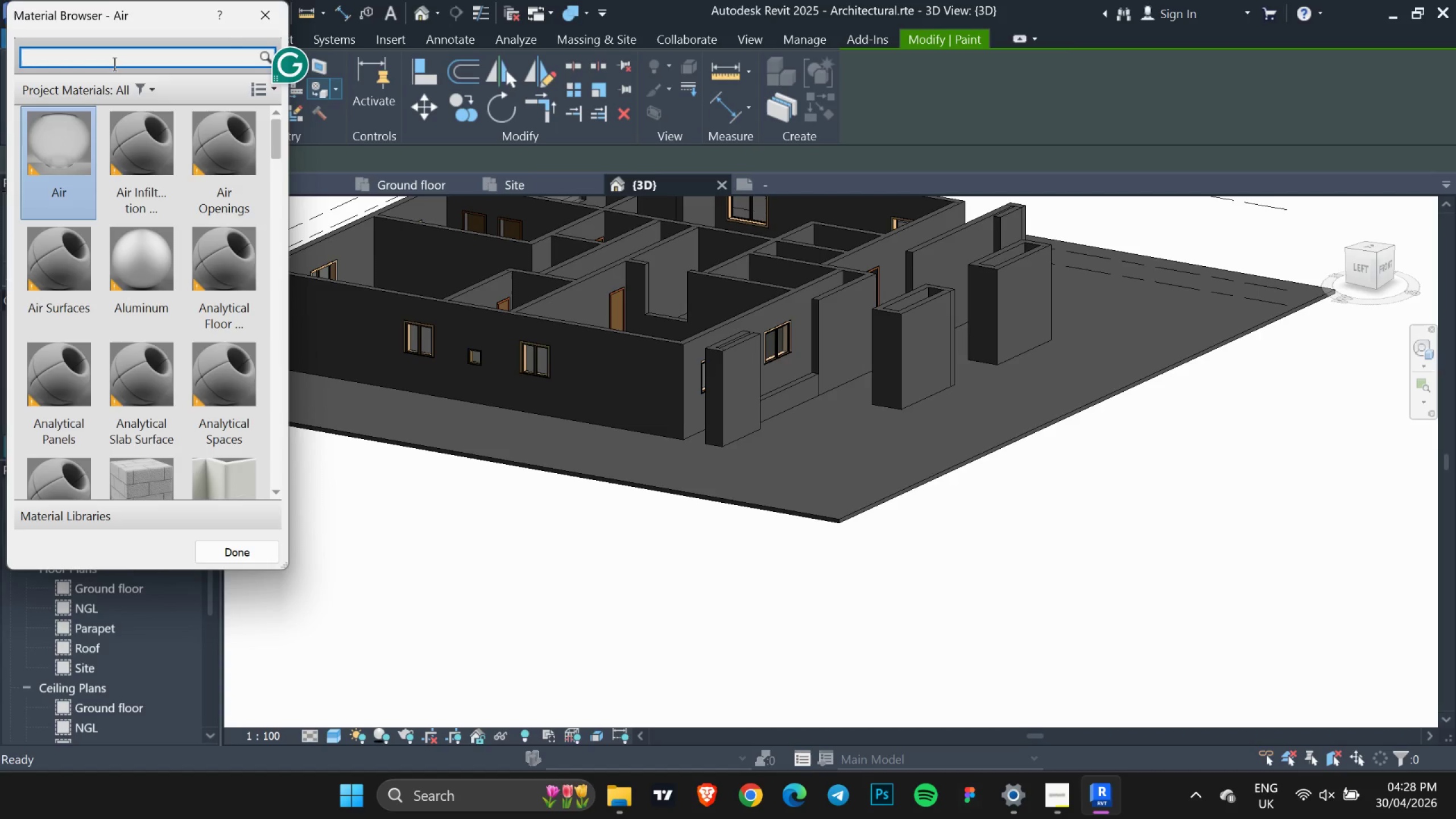 
type(TILES')
key(Backspace)
key(Backspace)
key(Backspace)
key(Backspace)
key(Backspace)
key(Backspace)
type(FLOOR)
 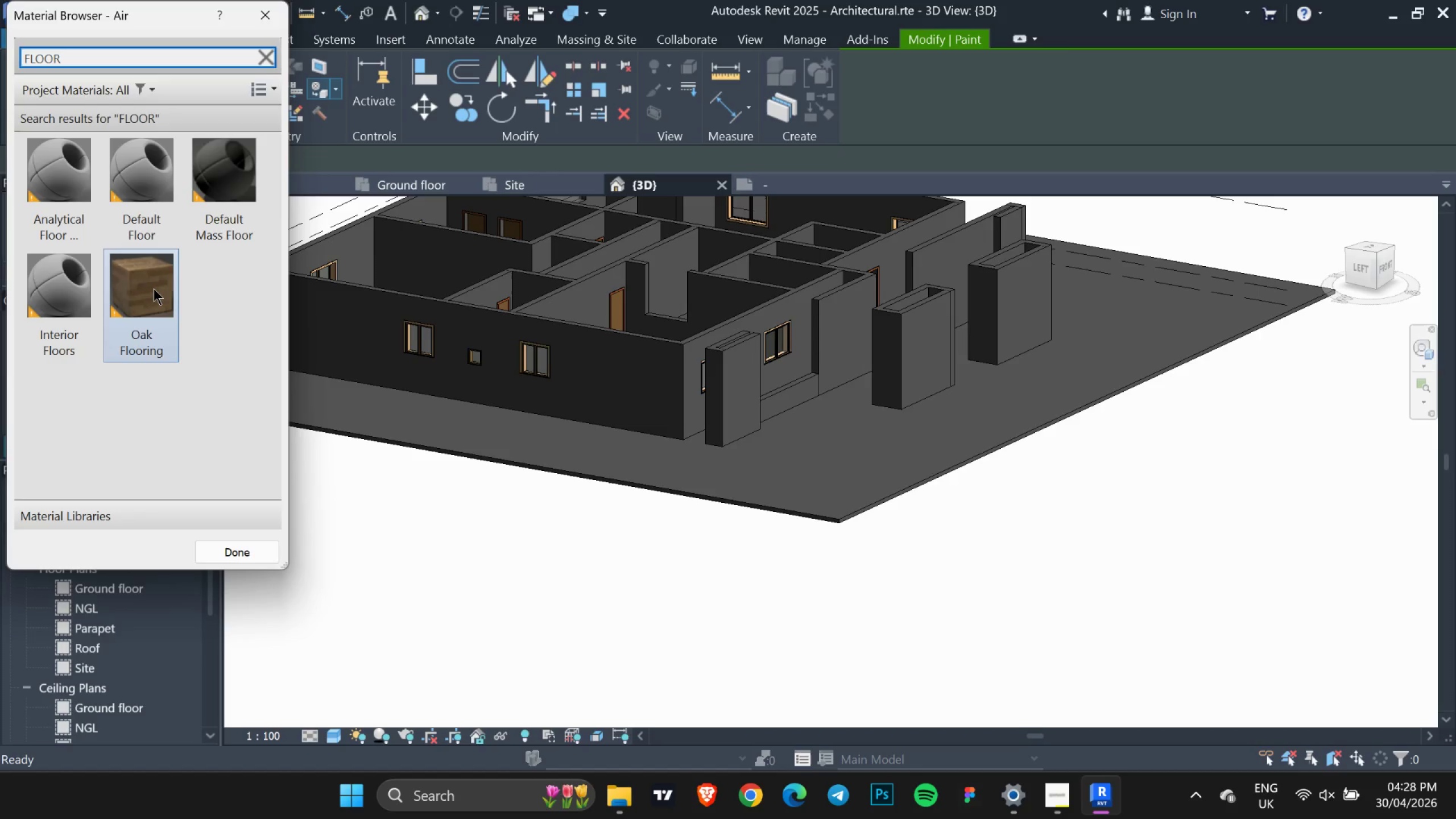 
left_click([155, 285])
 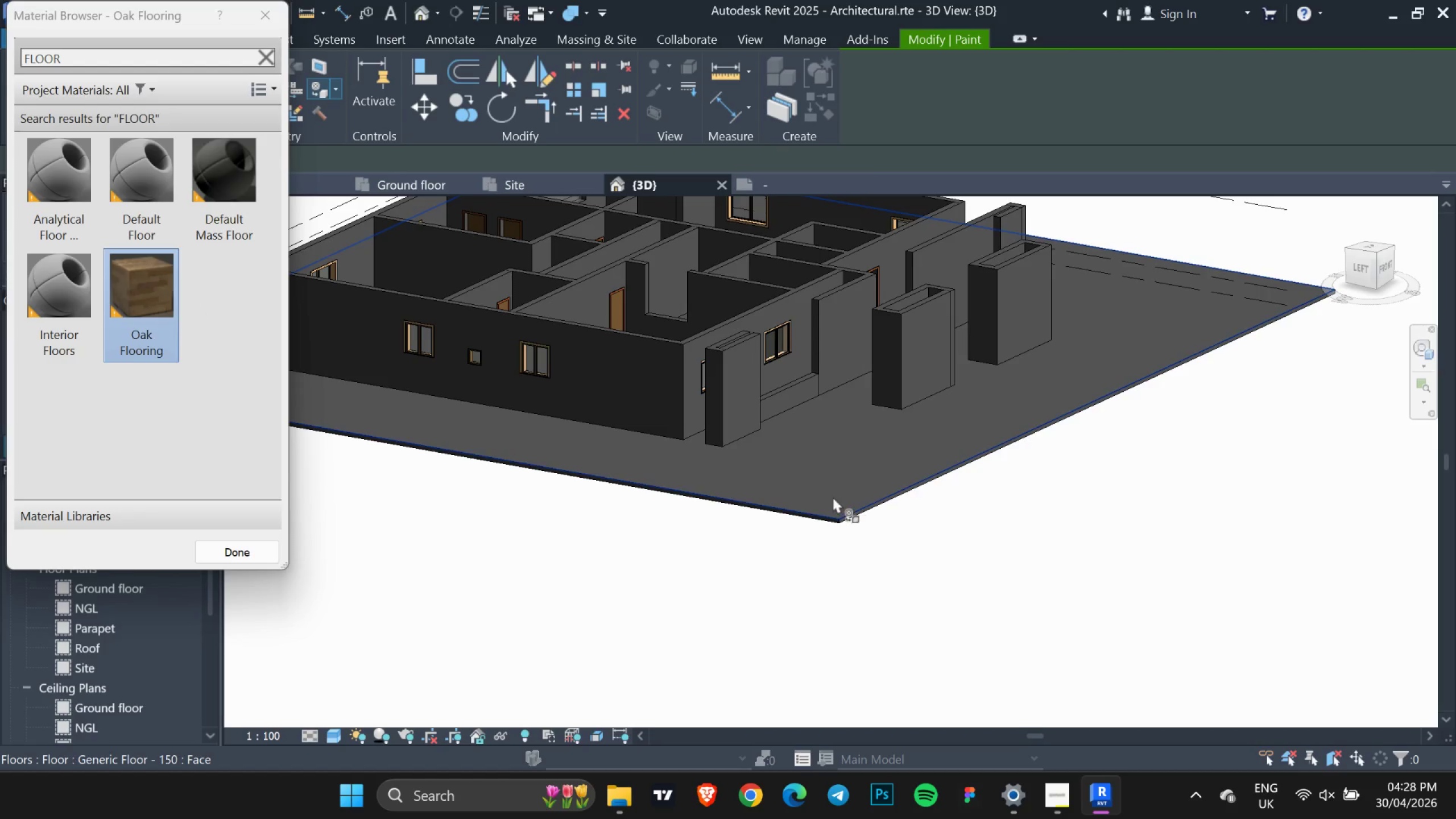 
left_click([833, 497])
 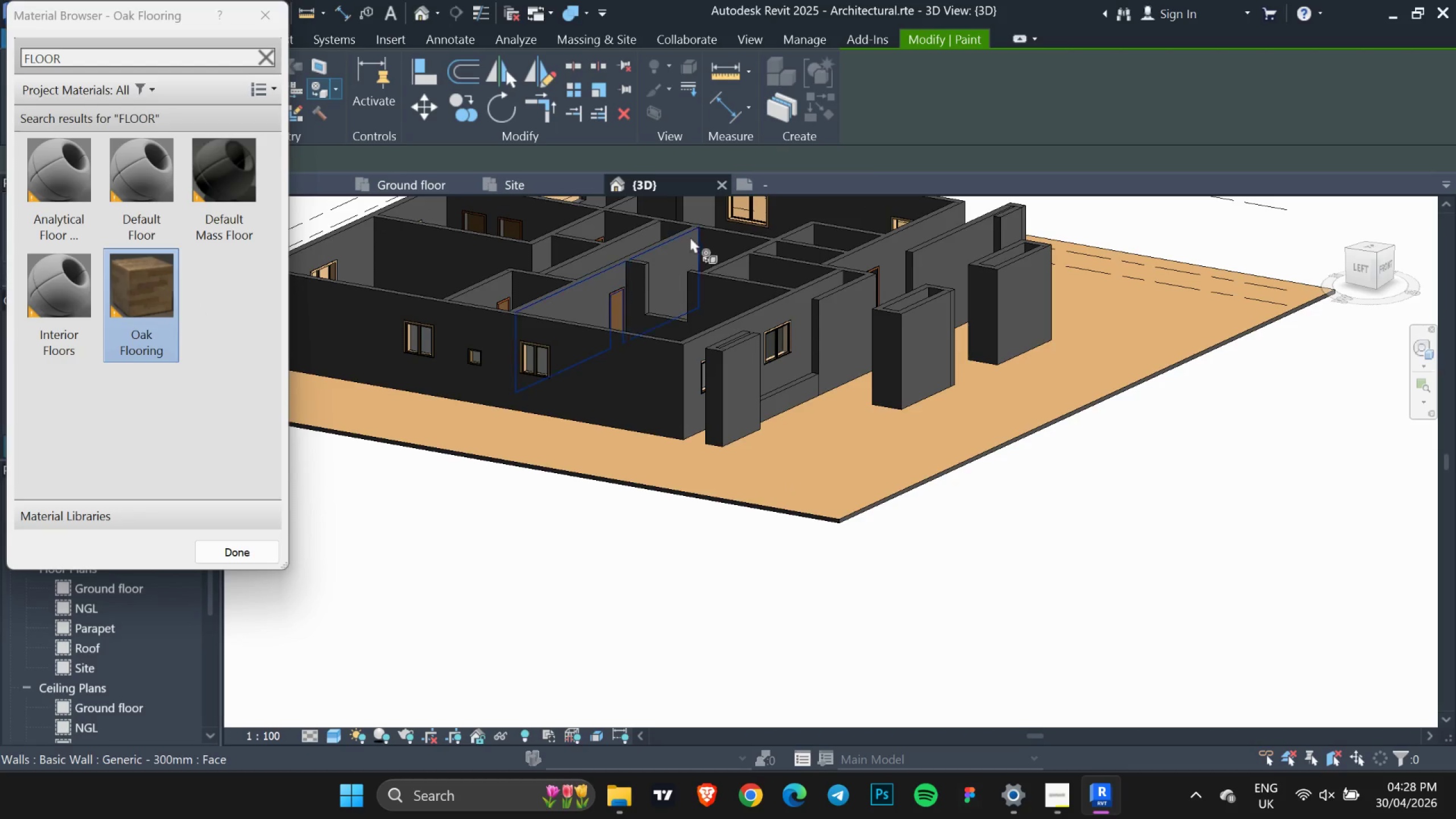 
key(Escape)
 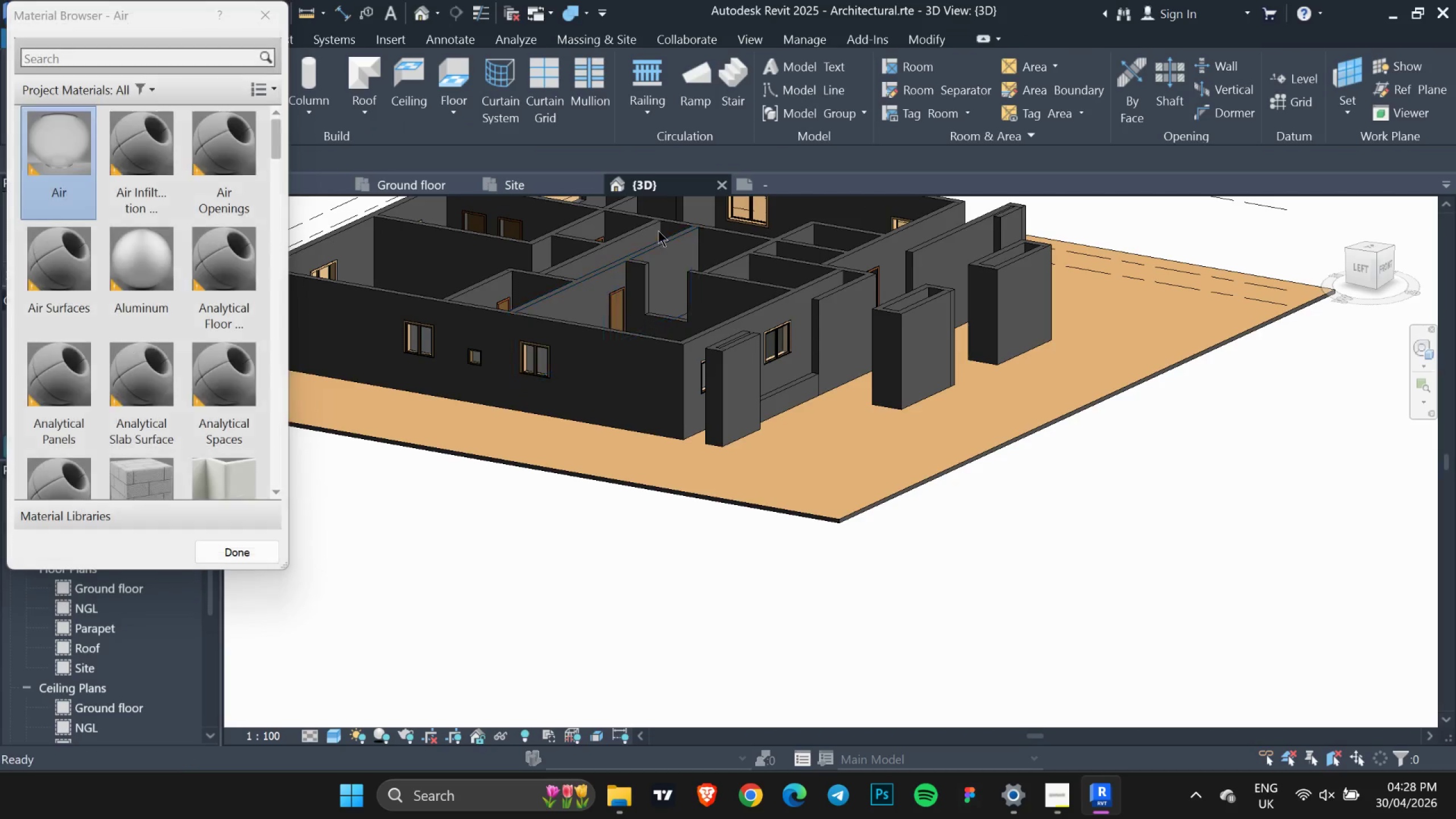 
key(Escape)
 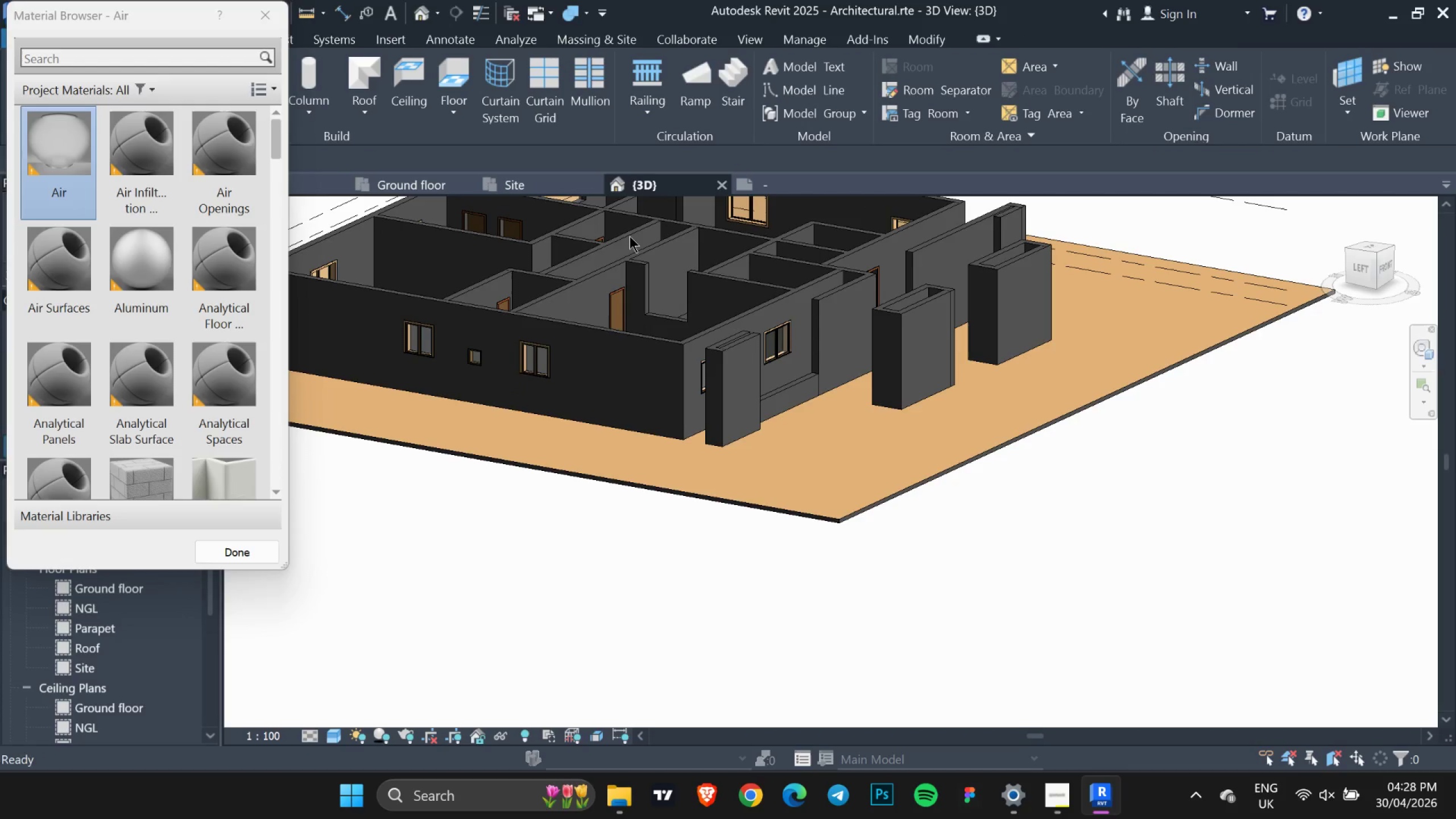 
key(Escape)
 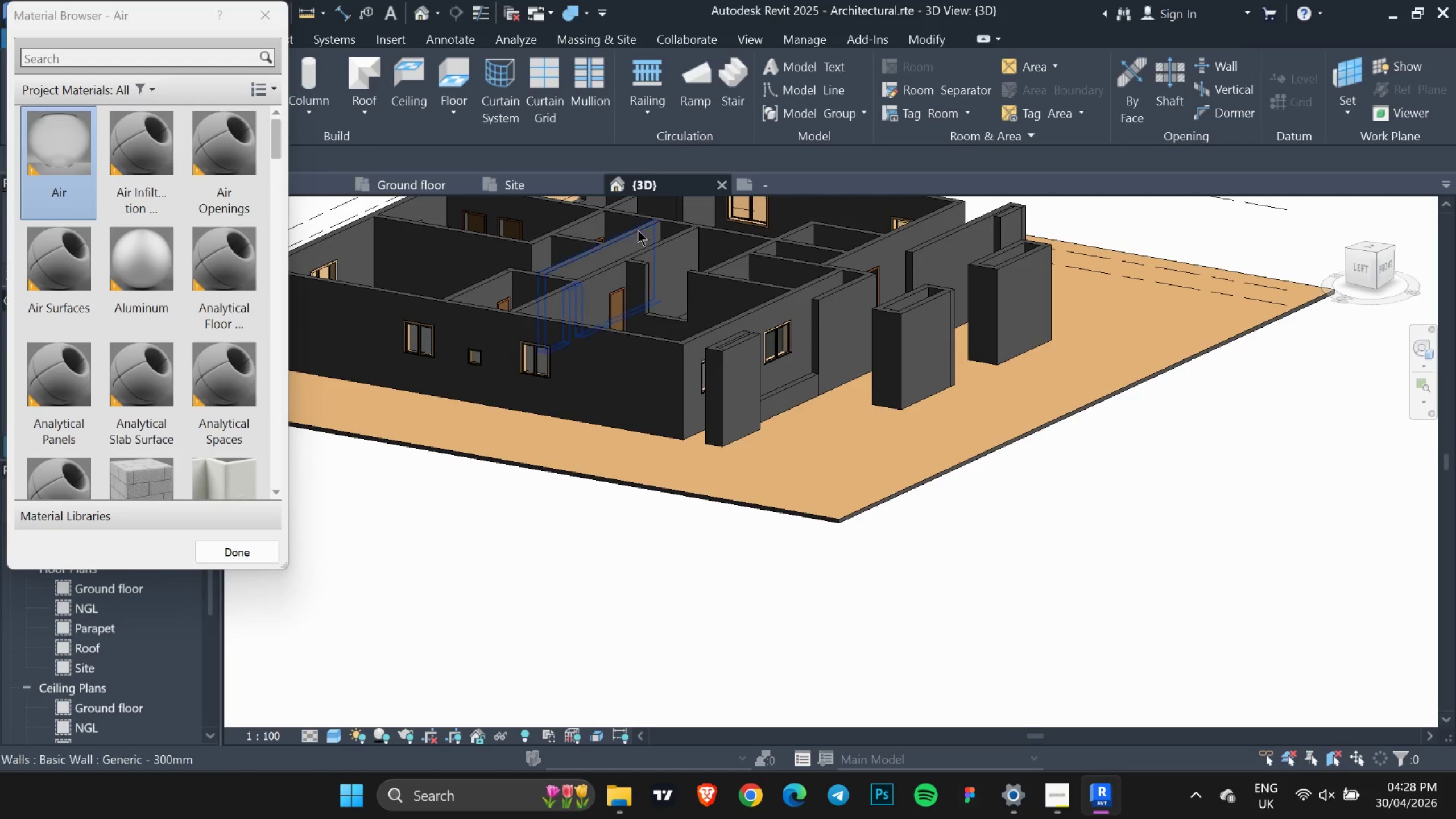 
key(Escape)
 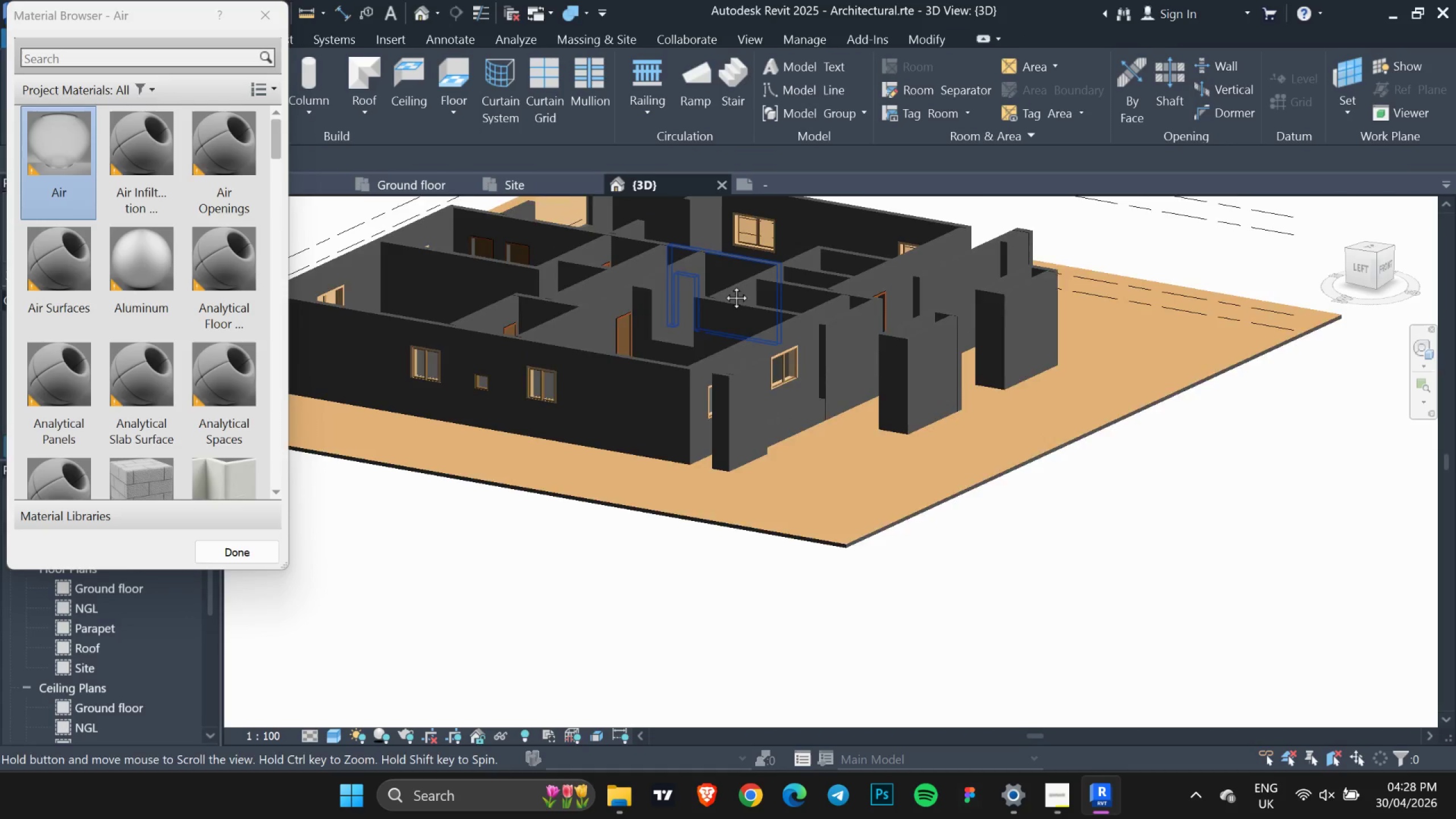 
key(Escape)
 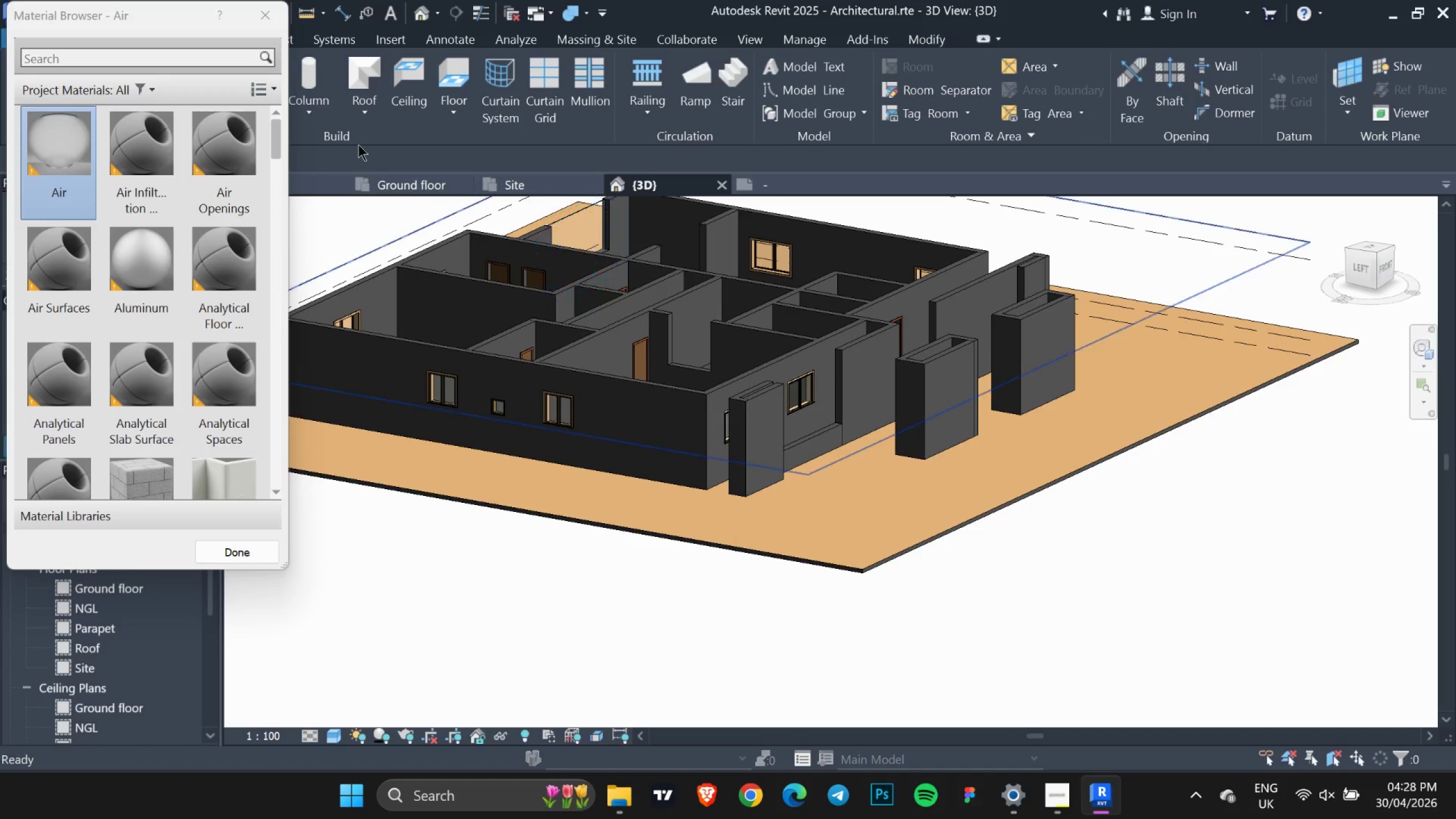 
key(Escape)
 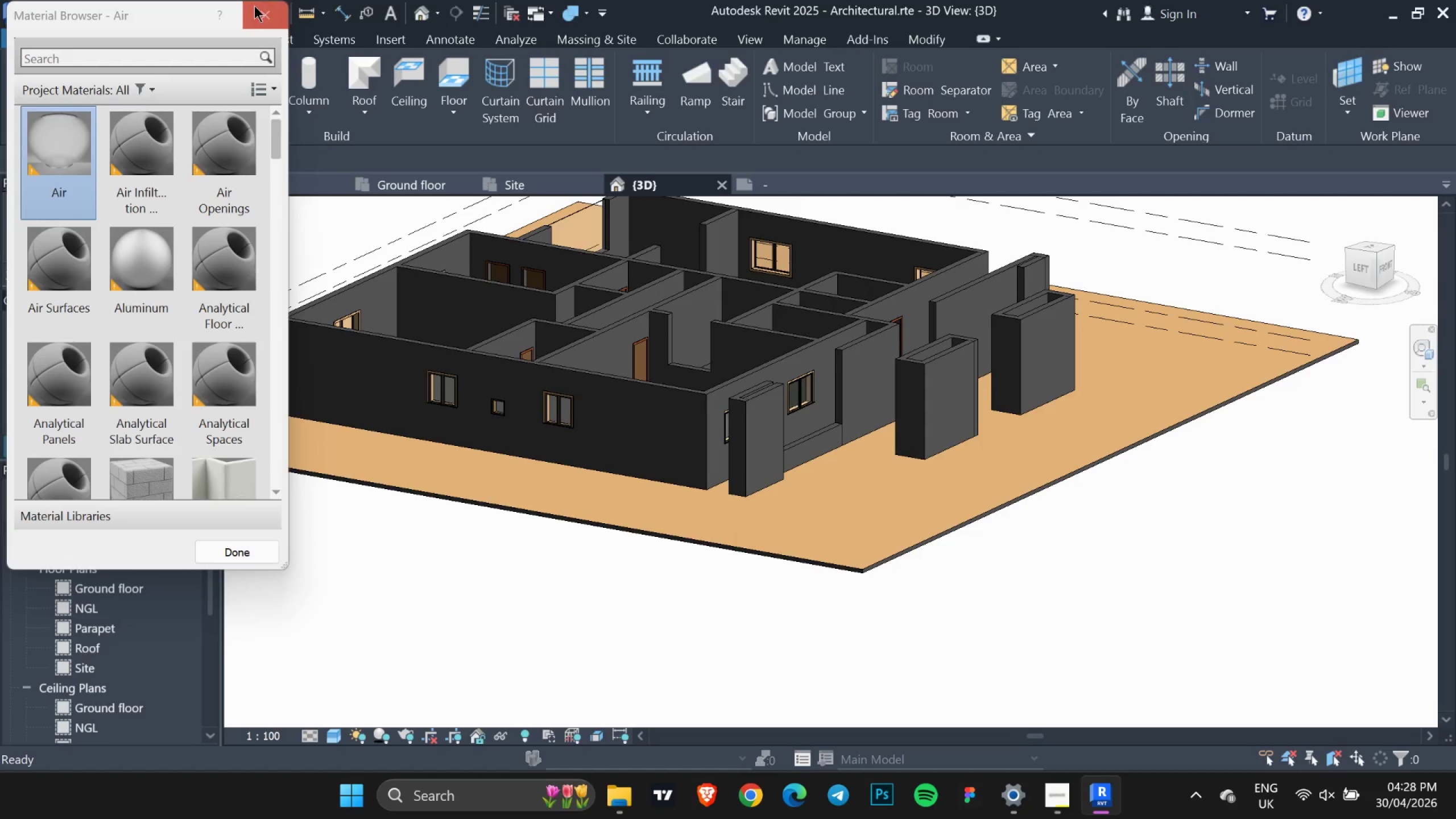 
left_click([260, 13])
 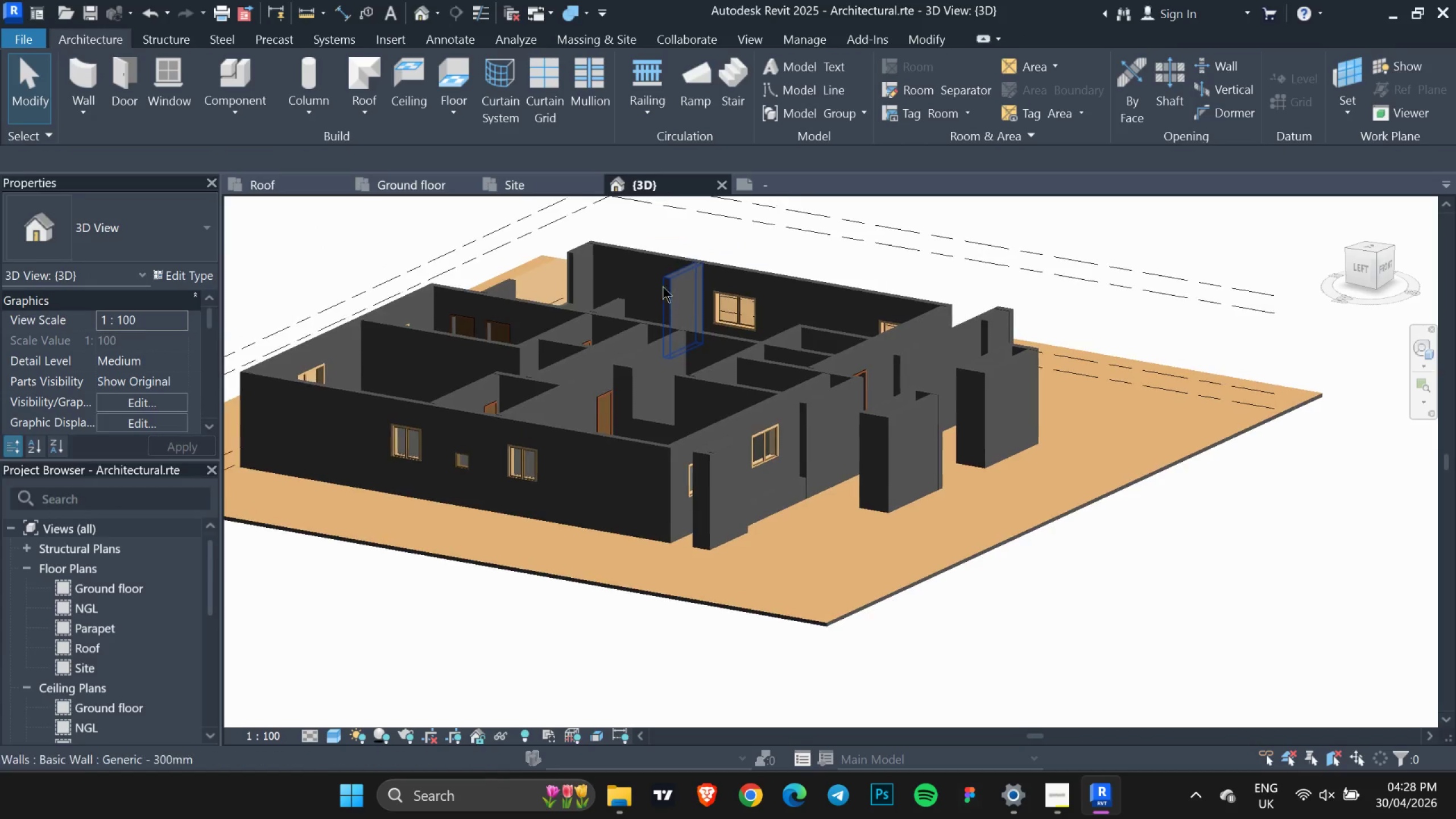 
scroll: coordinate [677, 458], scroll_direction: up, amount: 12.0
 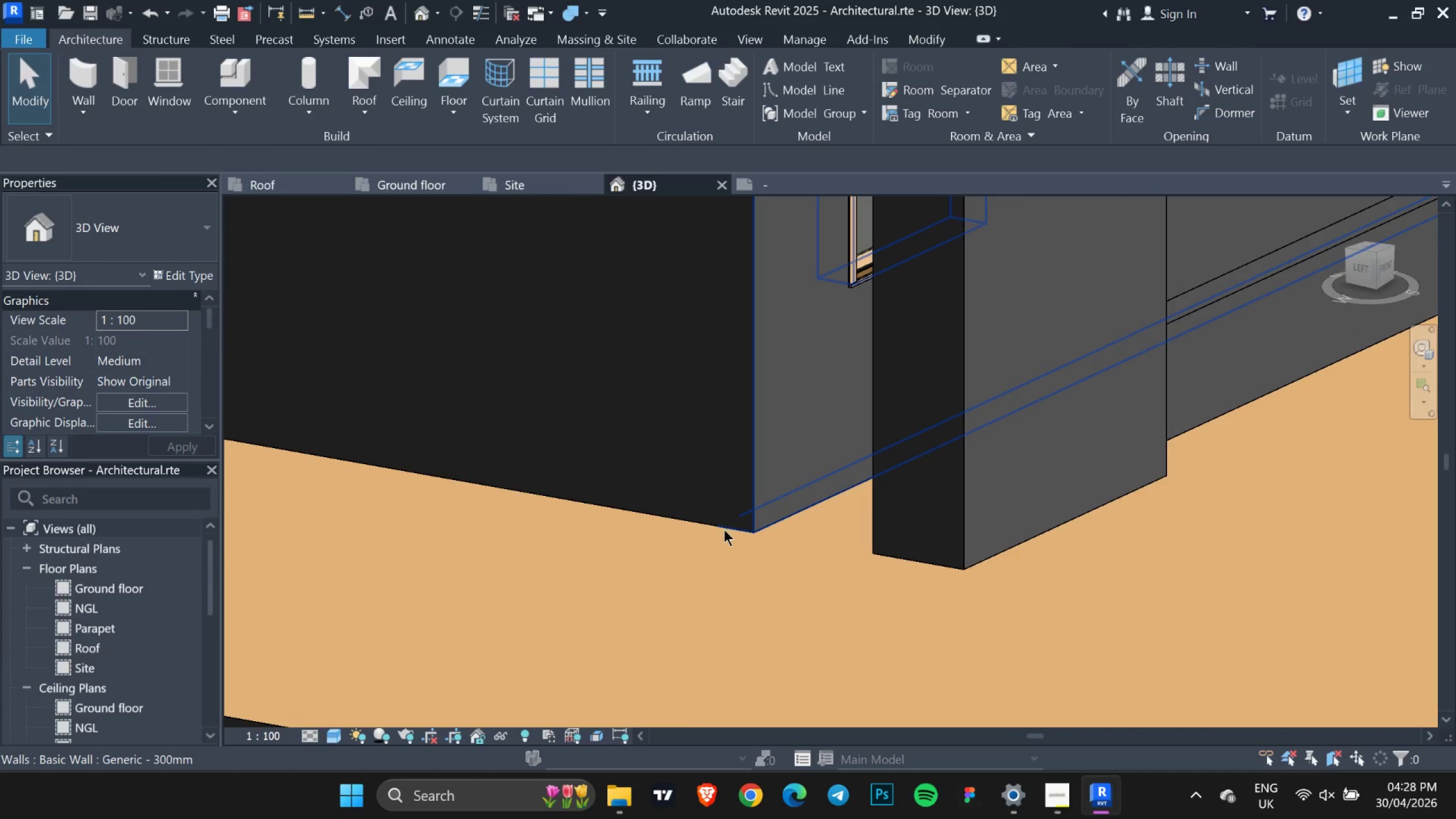 
left_click([724, 530])
 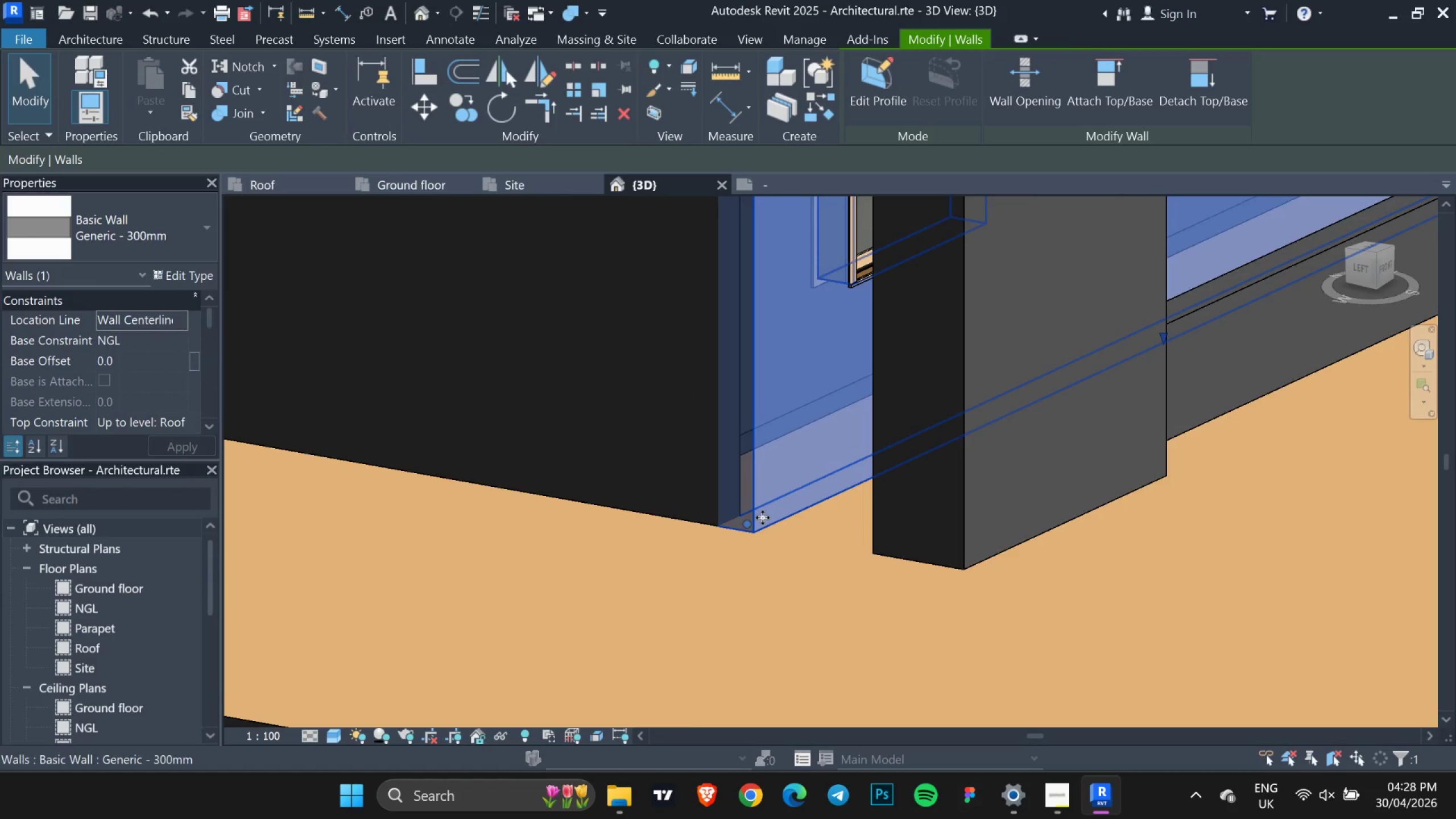 
scroll: coordinate [776, 546], scroll_direction: down, amount: 14.0
 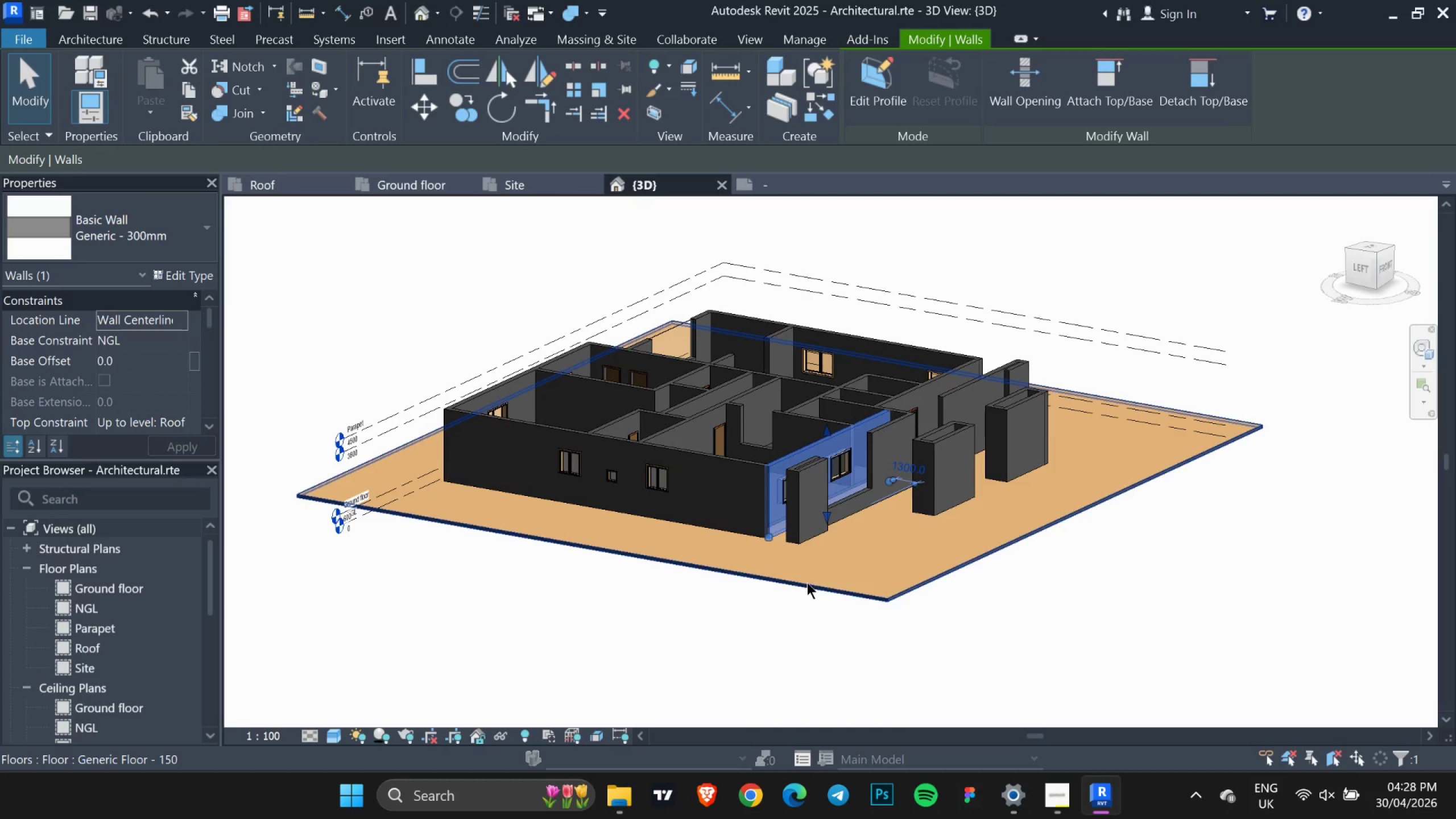 
left_click([808, 584])
 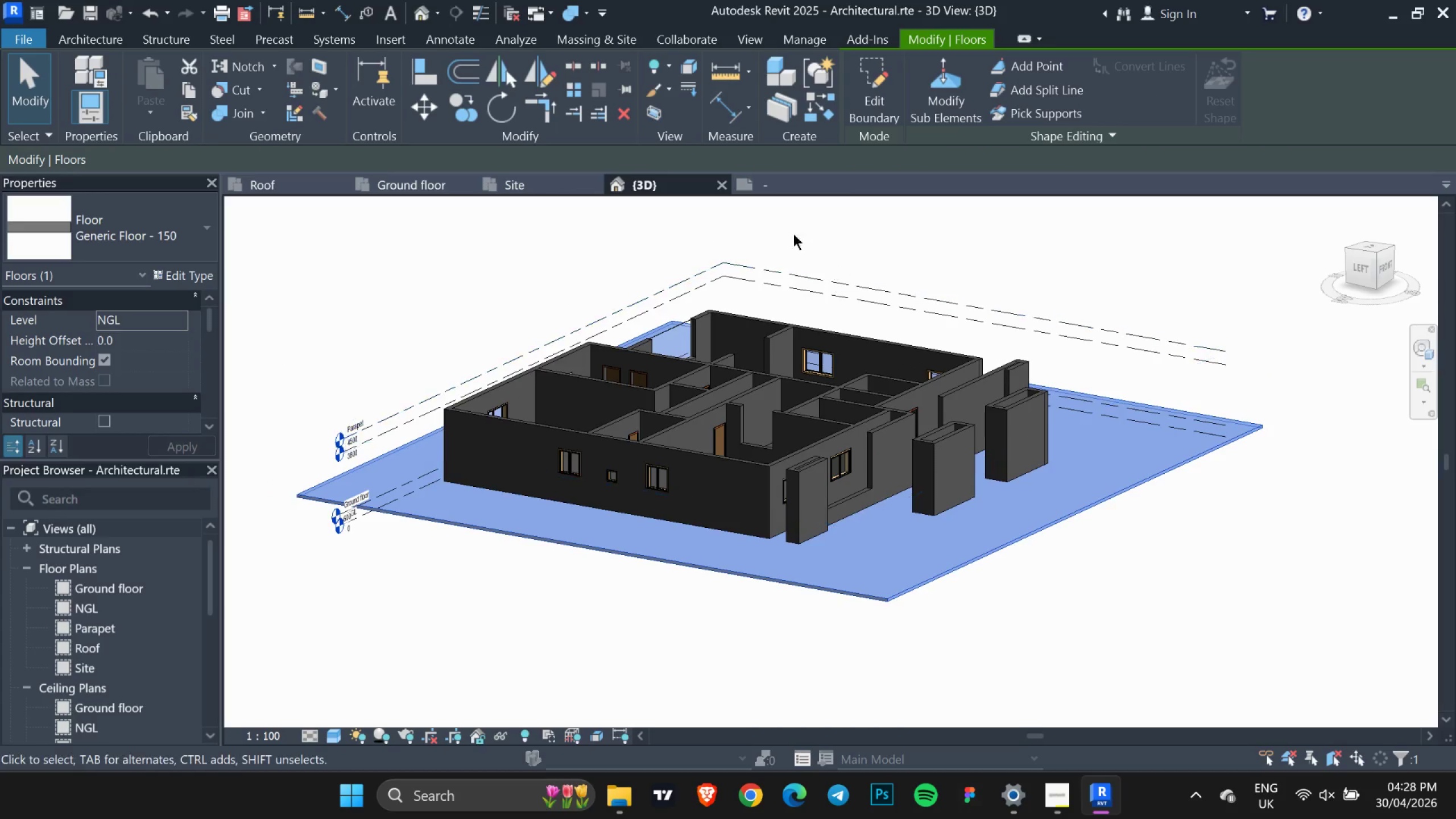 
left_click([540, 175])
 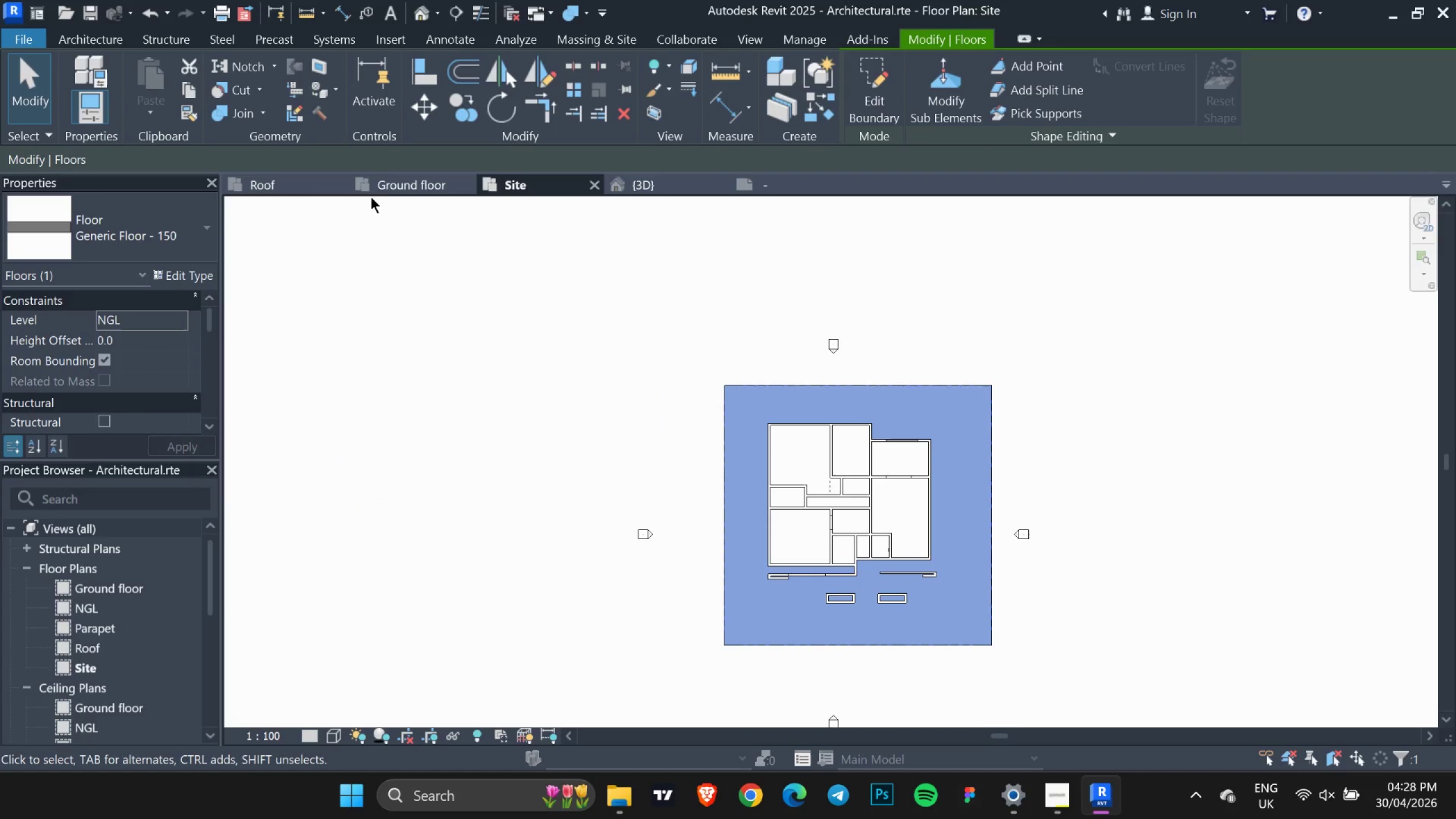 
left_click([390, 191])
 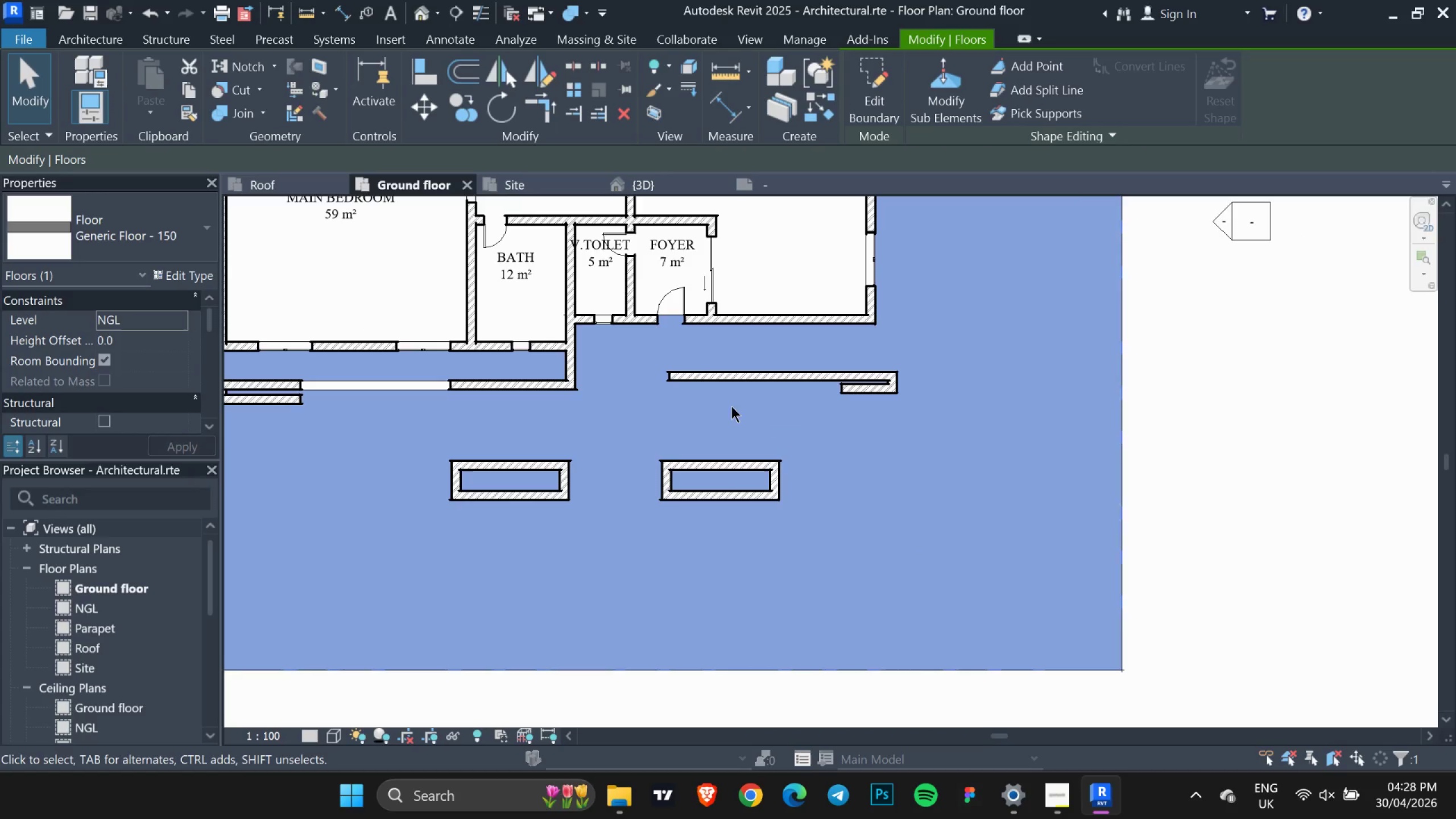 
scroll: coordinate [825, 436], scroll_direction: down, amount: 4.0
 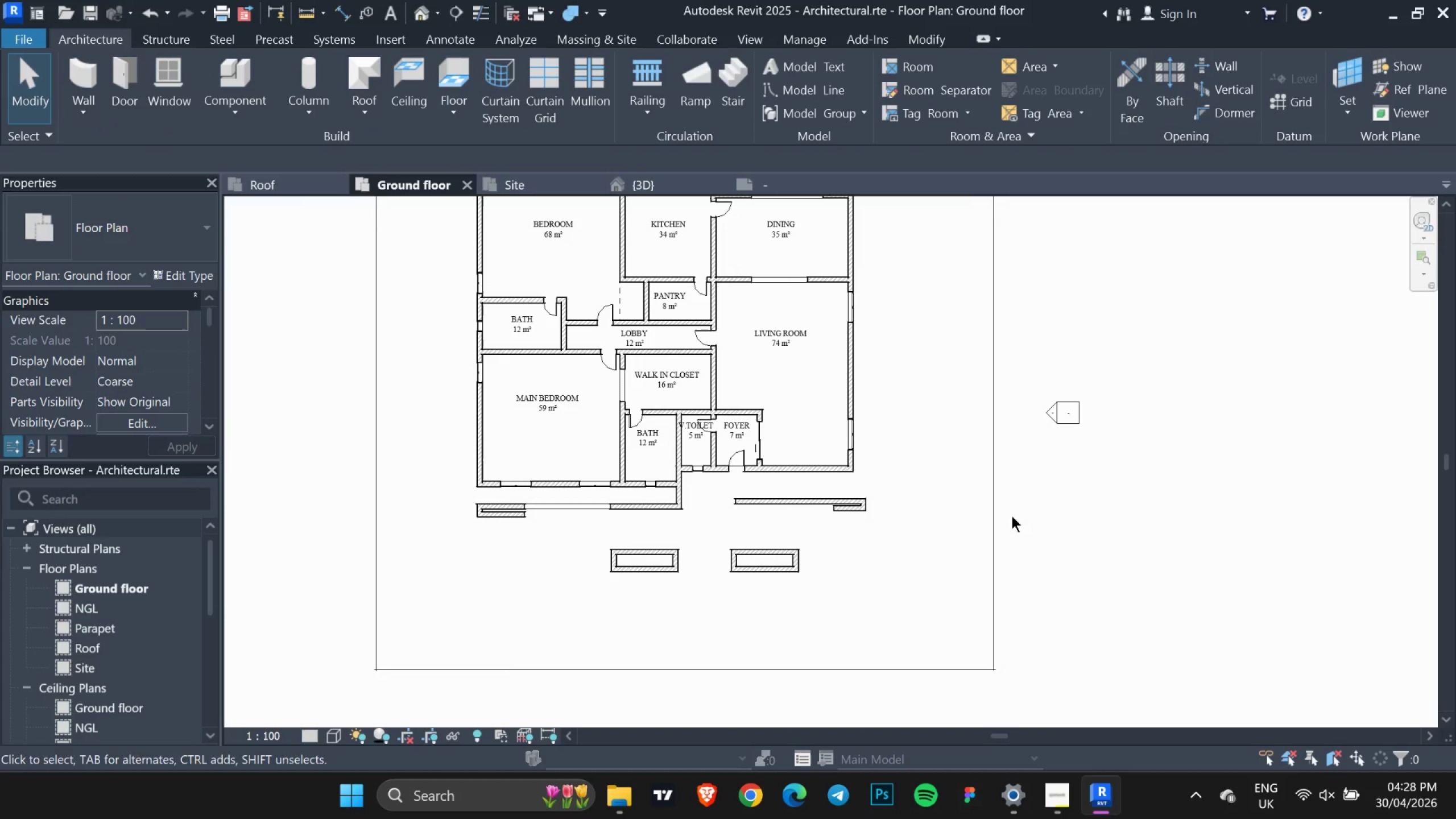 
scroll: coordinate [901, 510], scroll_direction: up, amount: 5.0
 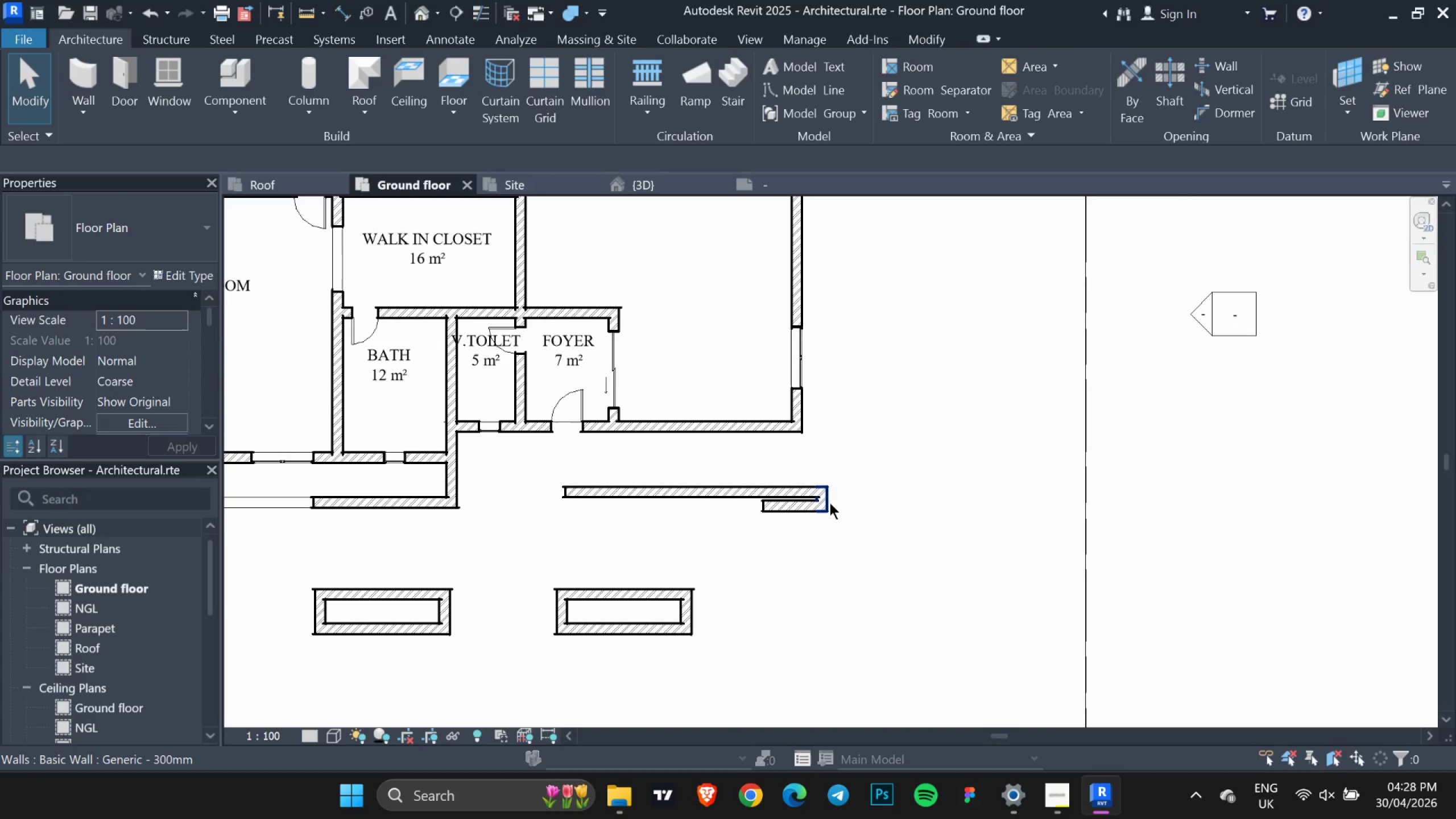 
left_click([830, 503])
 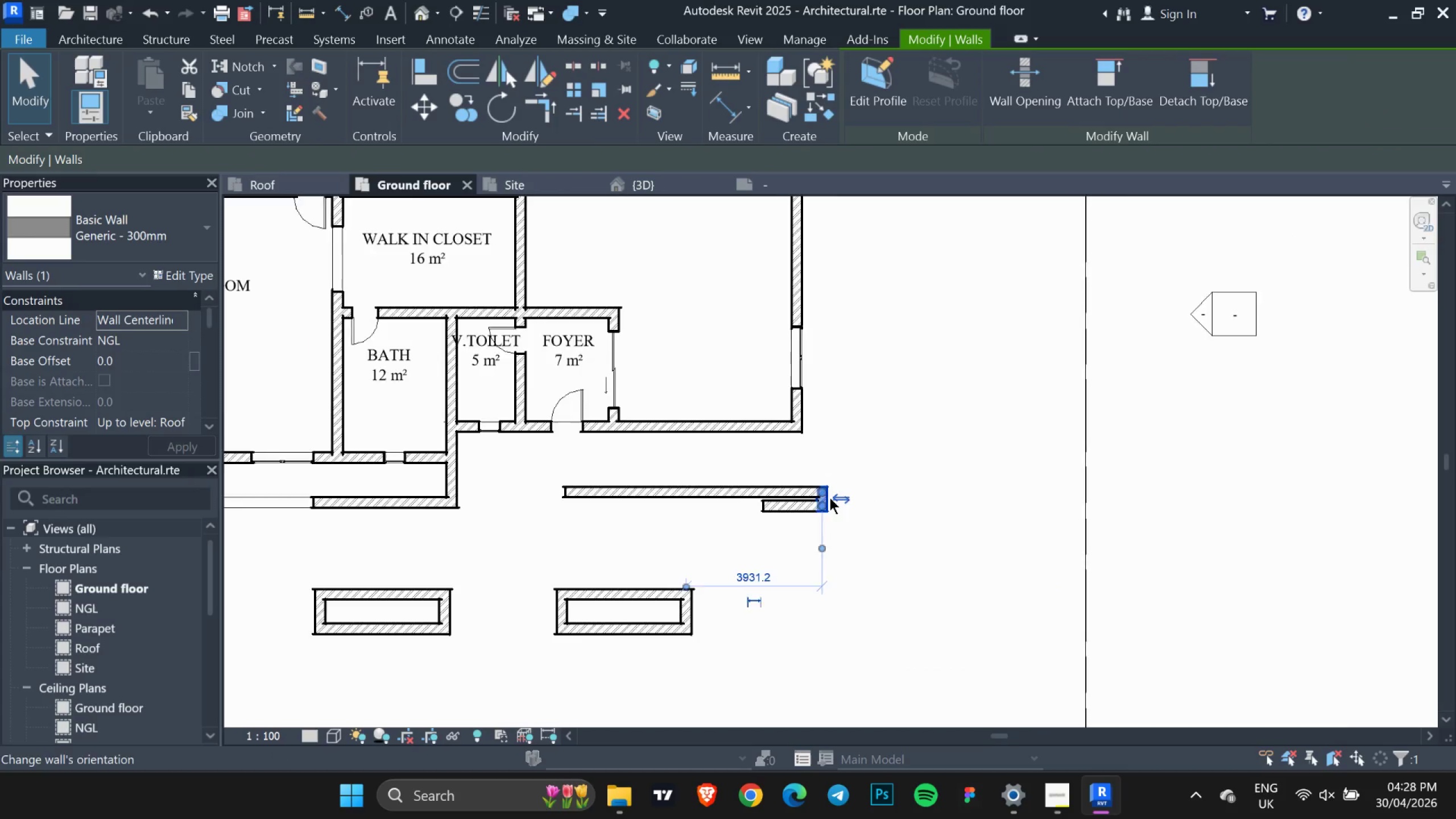 
scroll: coordinate [830, 498], scroll_direction: up, amount: 6.0
 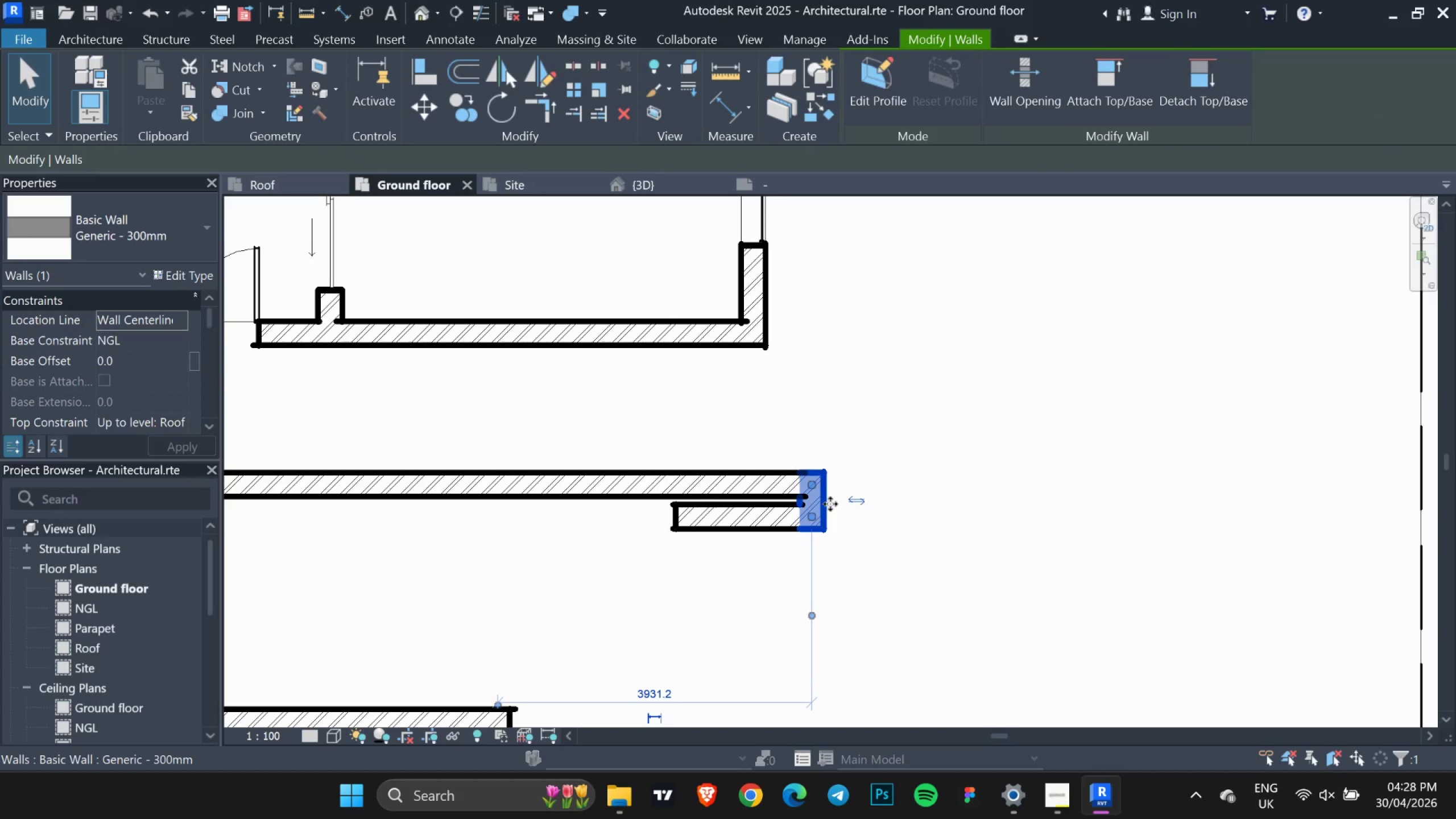 
left_click_drag(start_coordinate=[830, 504], to_coordinate=[771, 498])
 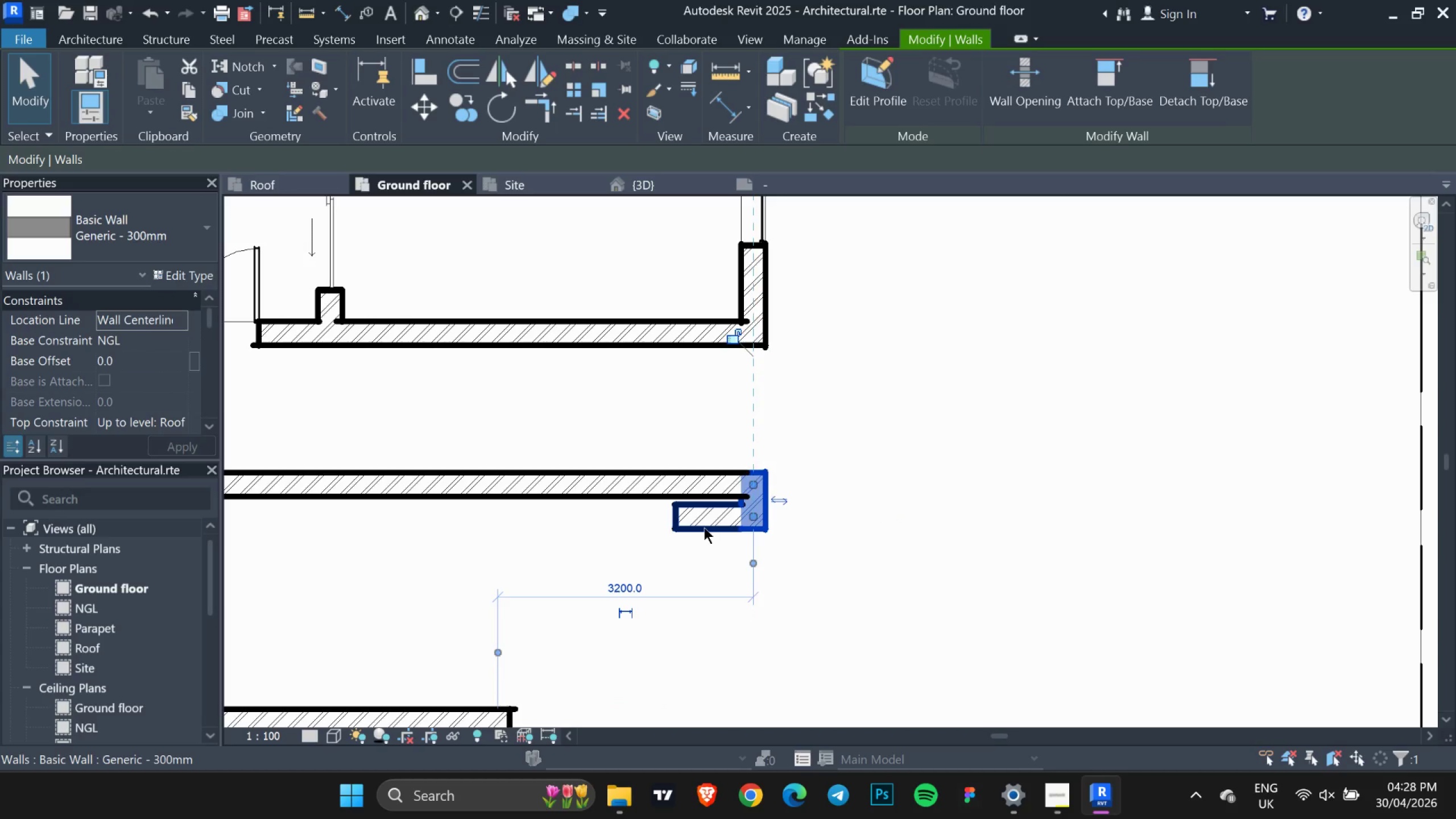 
left_click([702, 527])
 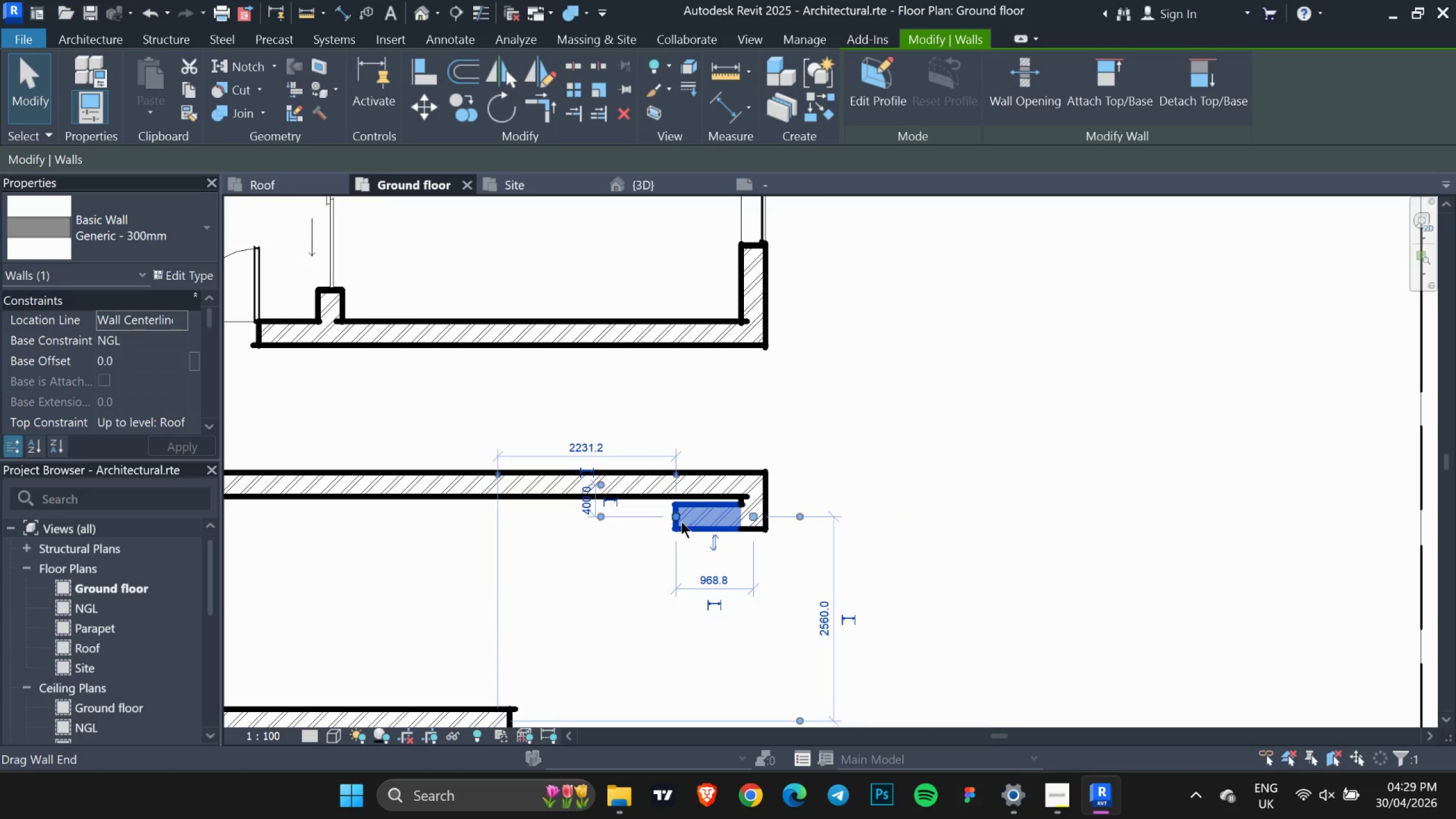 
left_click_drag(start_coordinate=[682, 522], to_coordinate=[558, 523])
 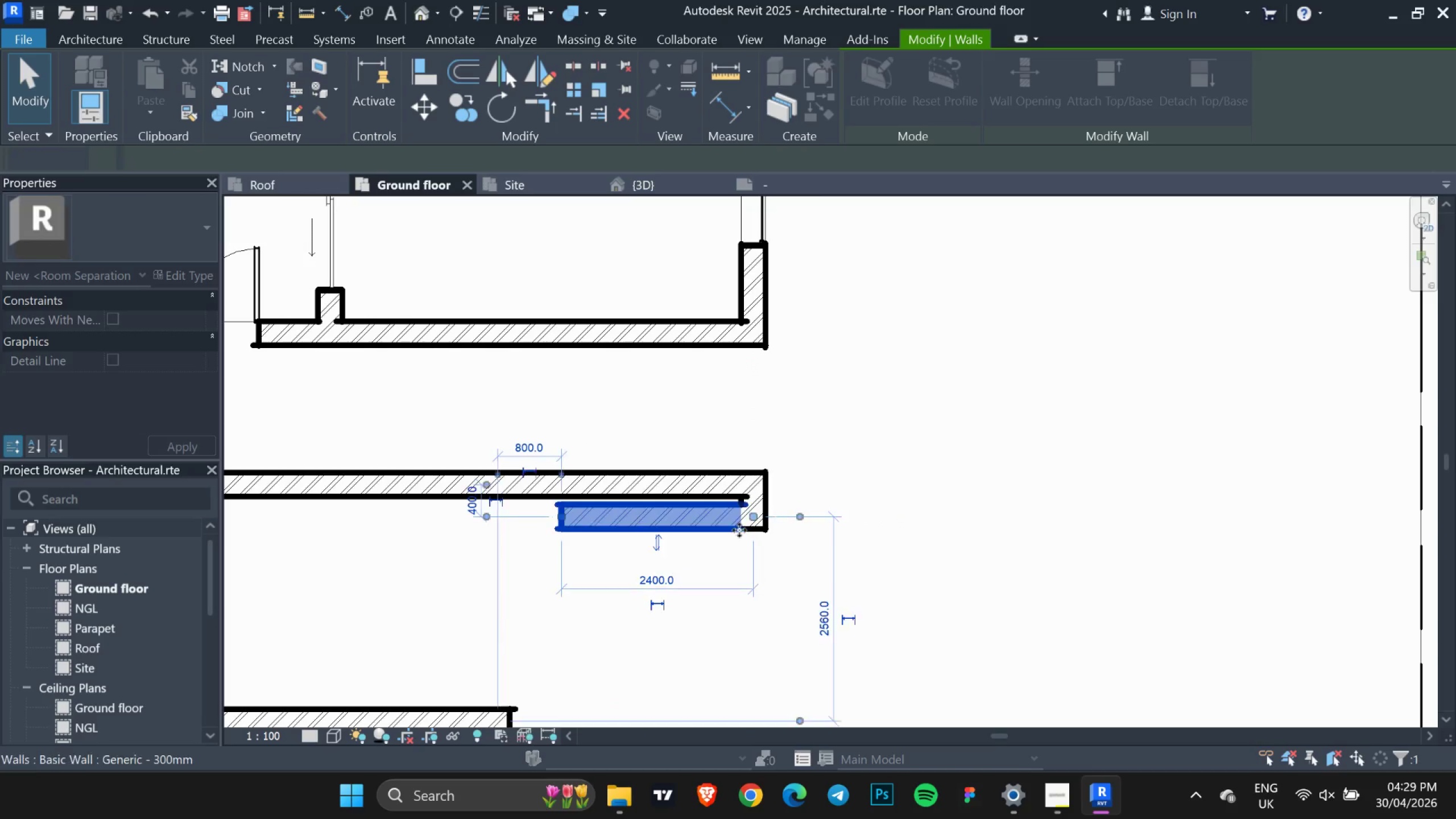 
scroll: coordinate [758, 531], scroll_direction: down, amount: 7.0
 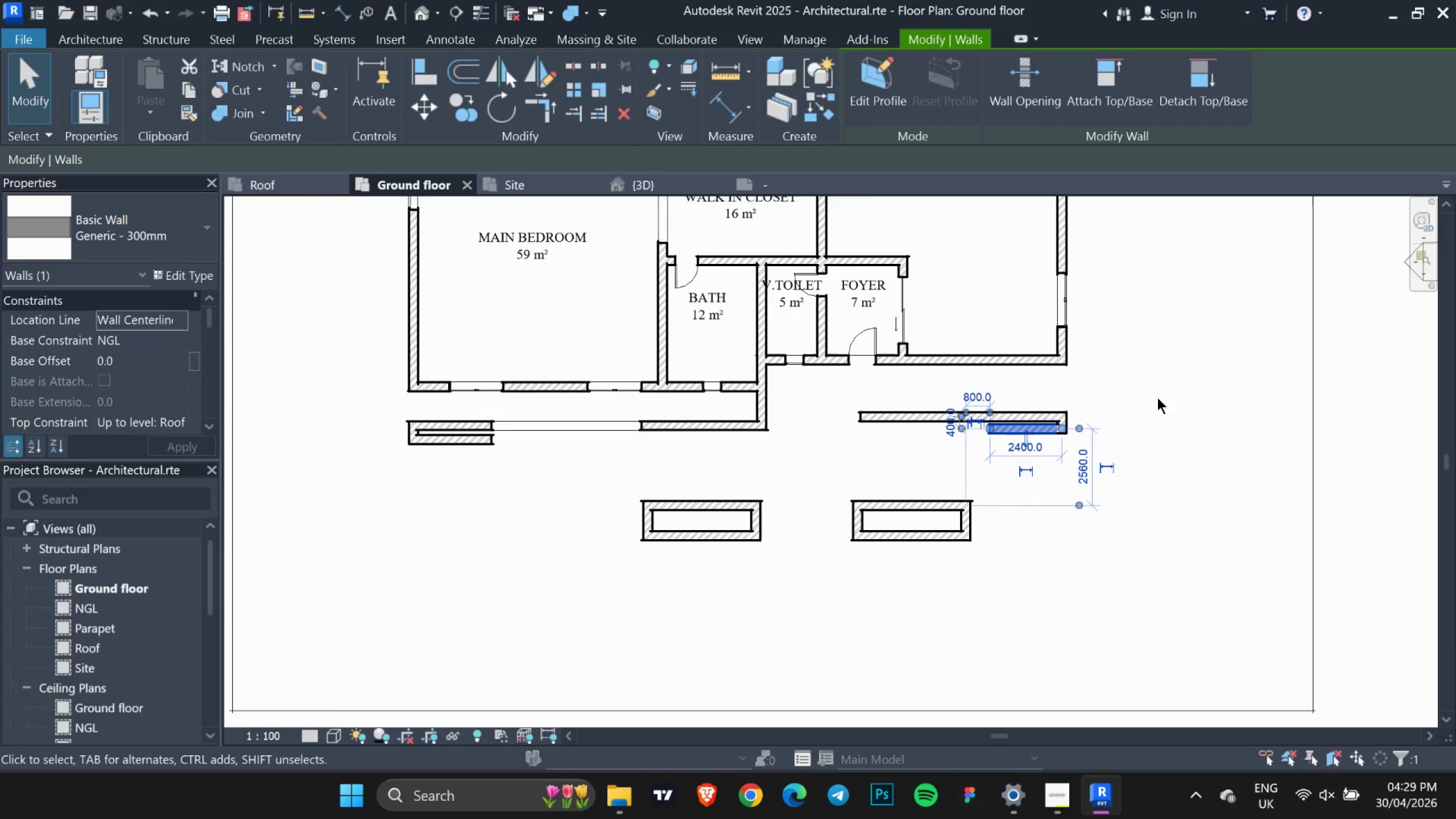 
left_click([1158, 383])
 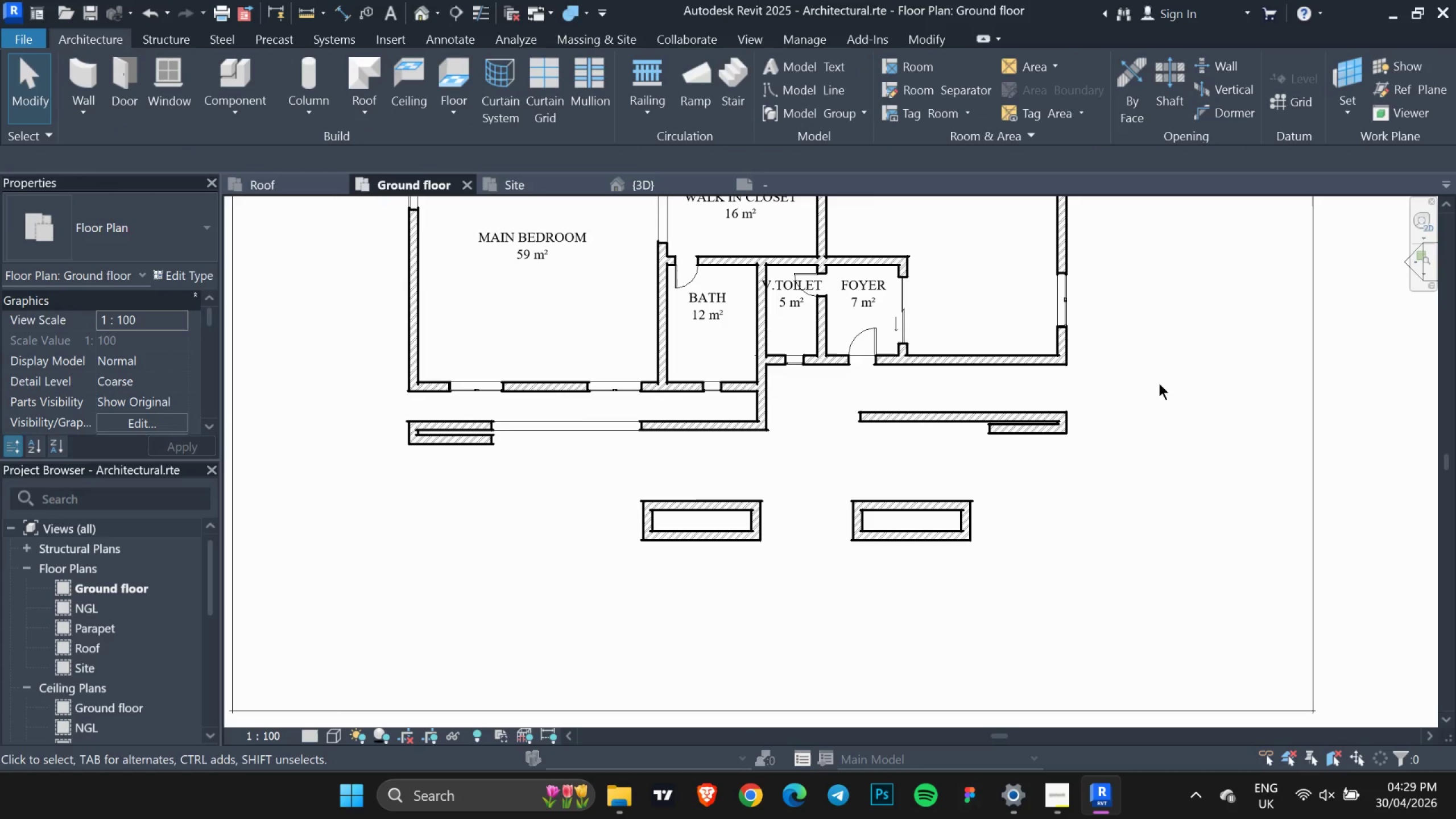 
wait(13.17)
 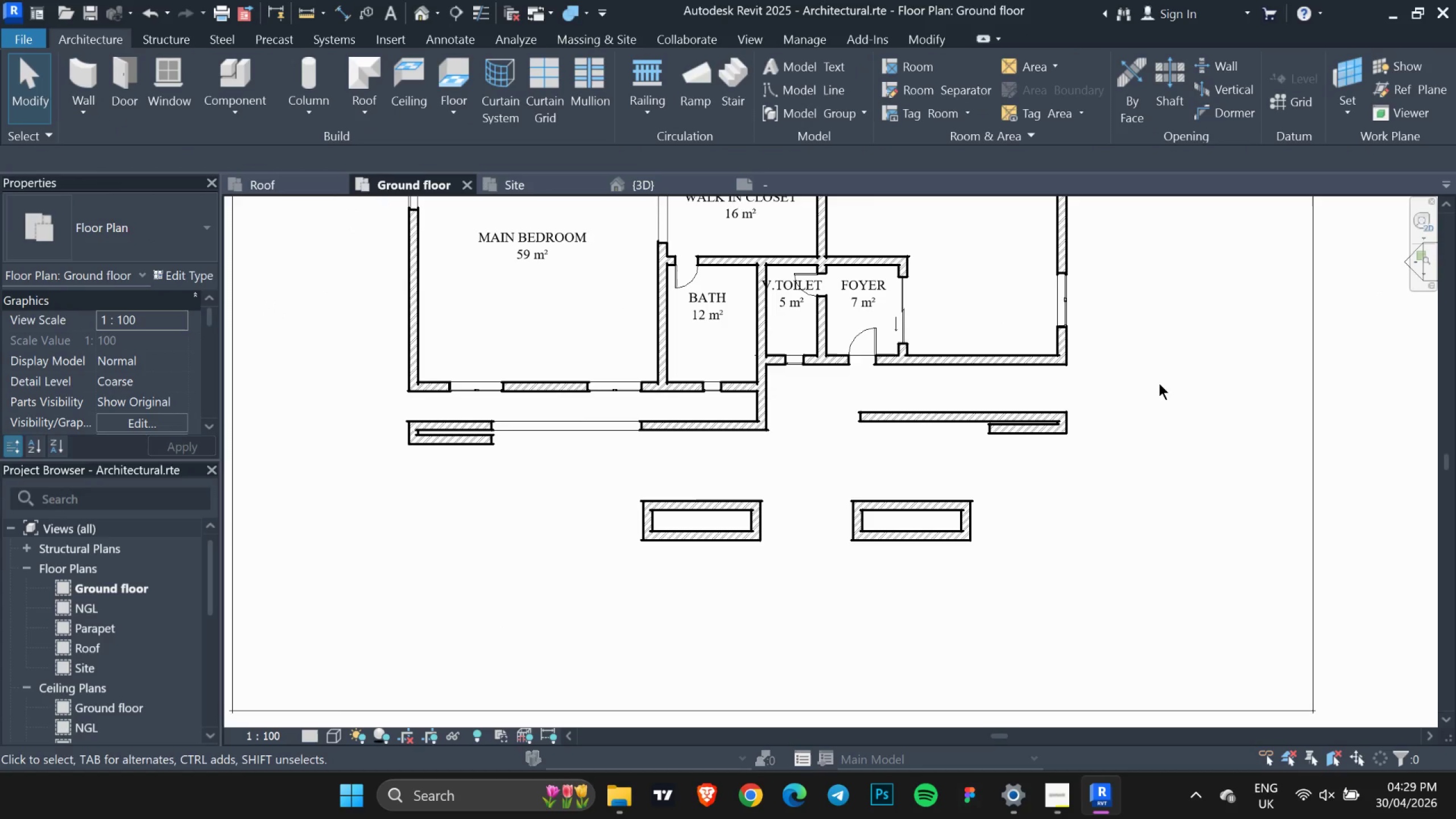 
scroll: coordinate [947, 403], scroll_direction: down, amount: 3.0
 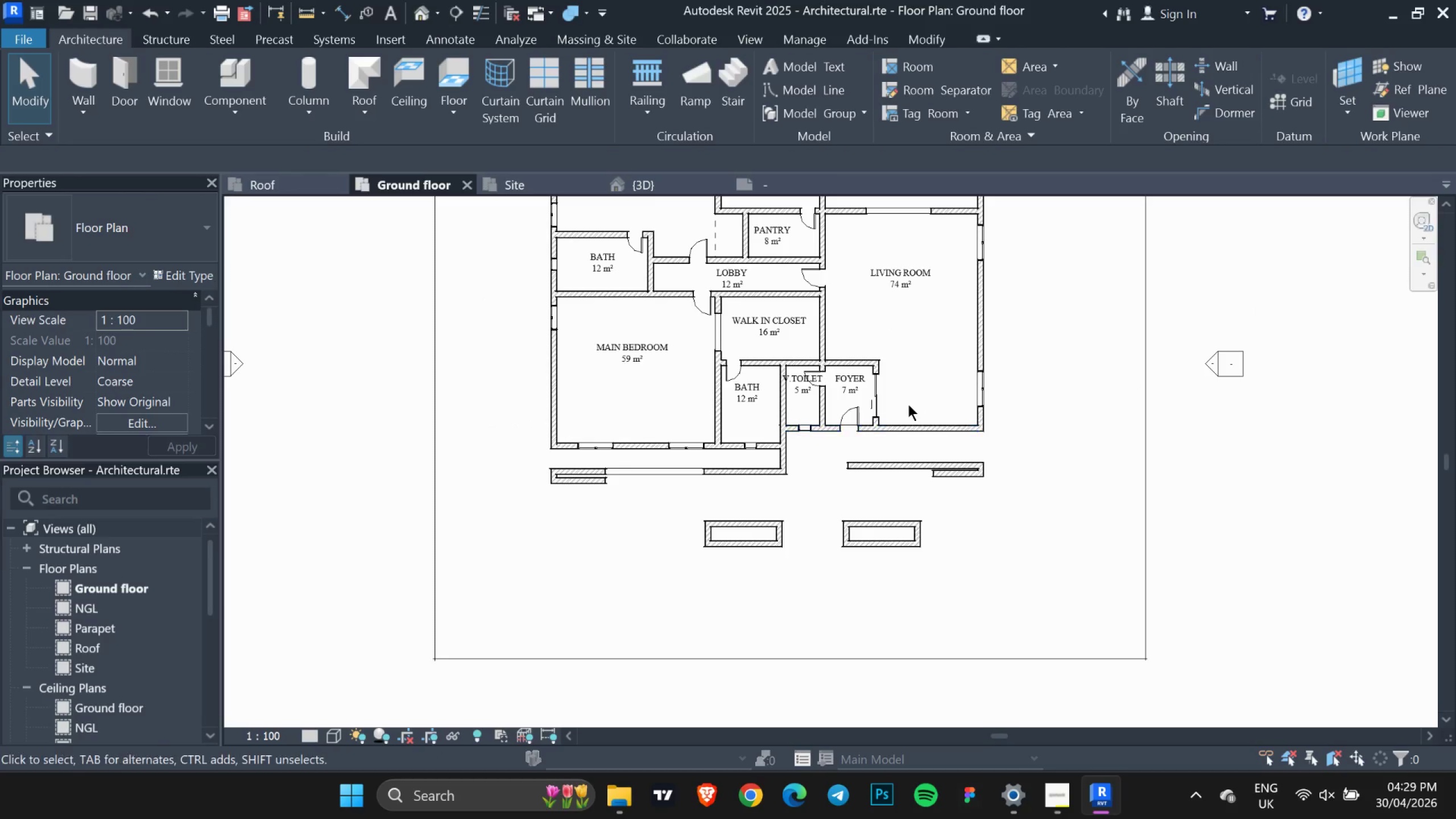 
scroll: coordinate [908, 404], scroll_direction: up, amount: 2.0
 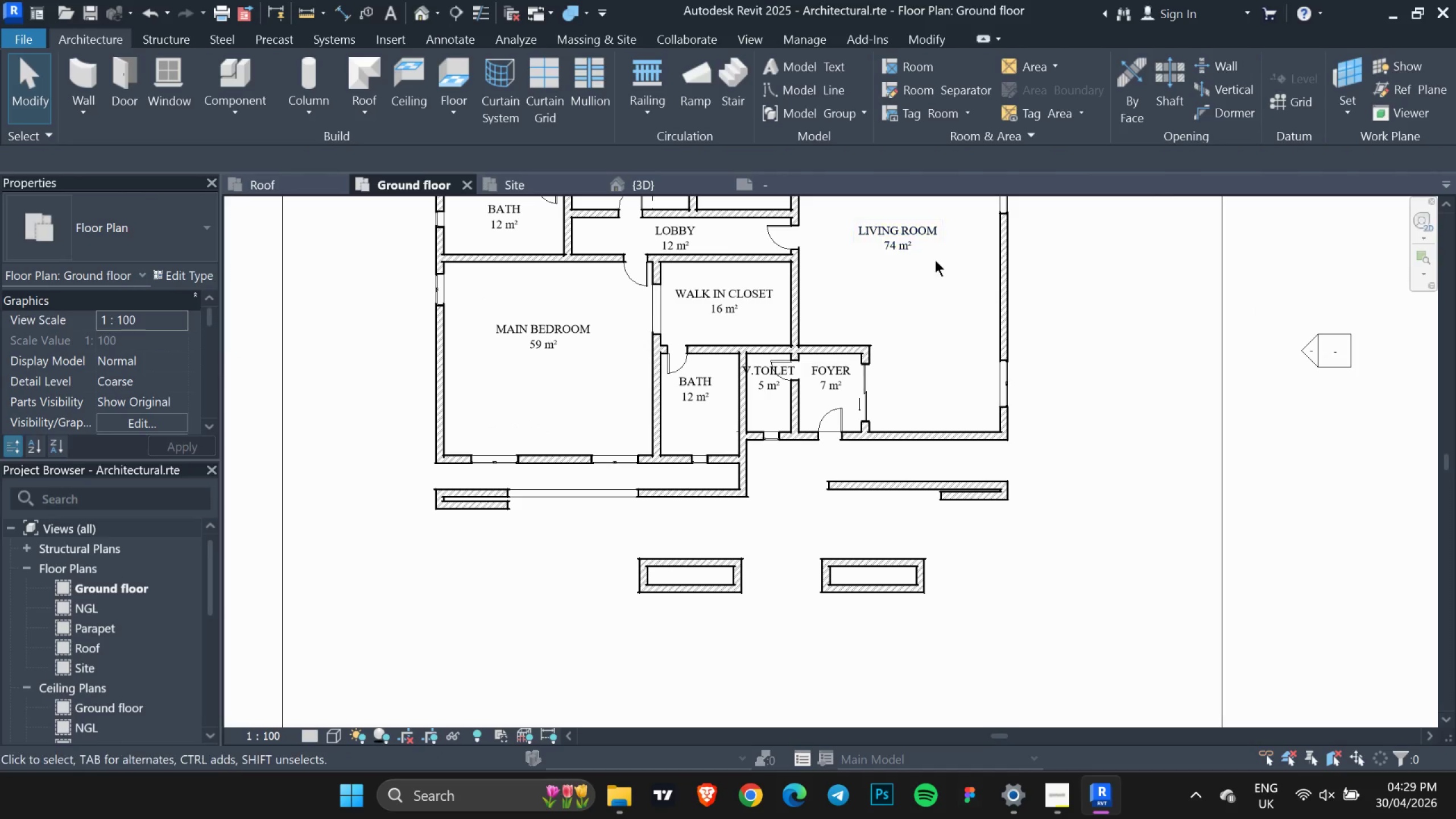 
left_click([1010, 396])
 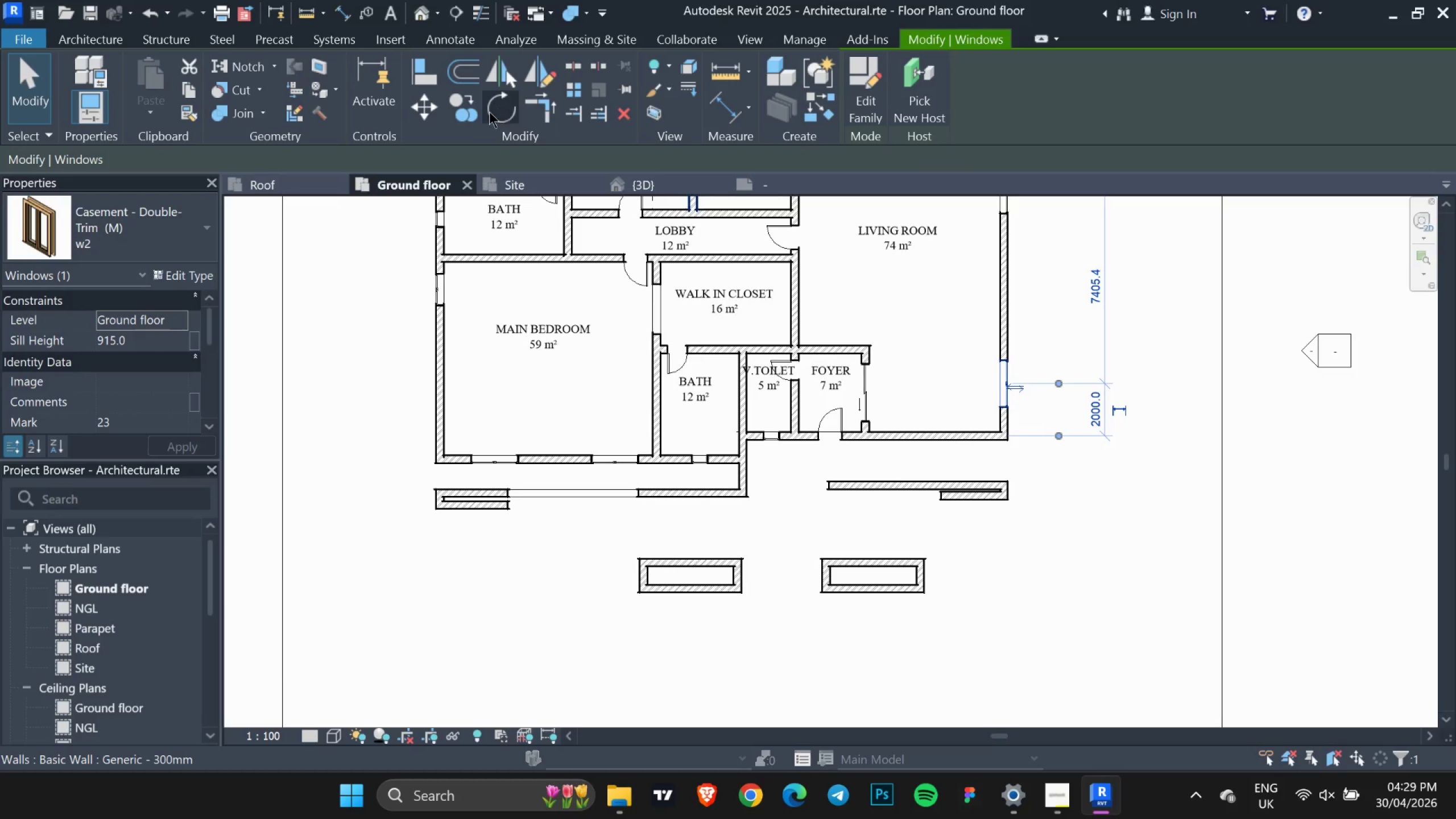 
left_click([464, 121])
 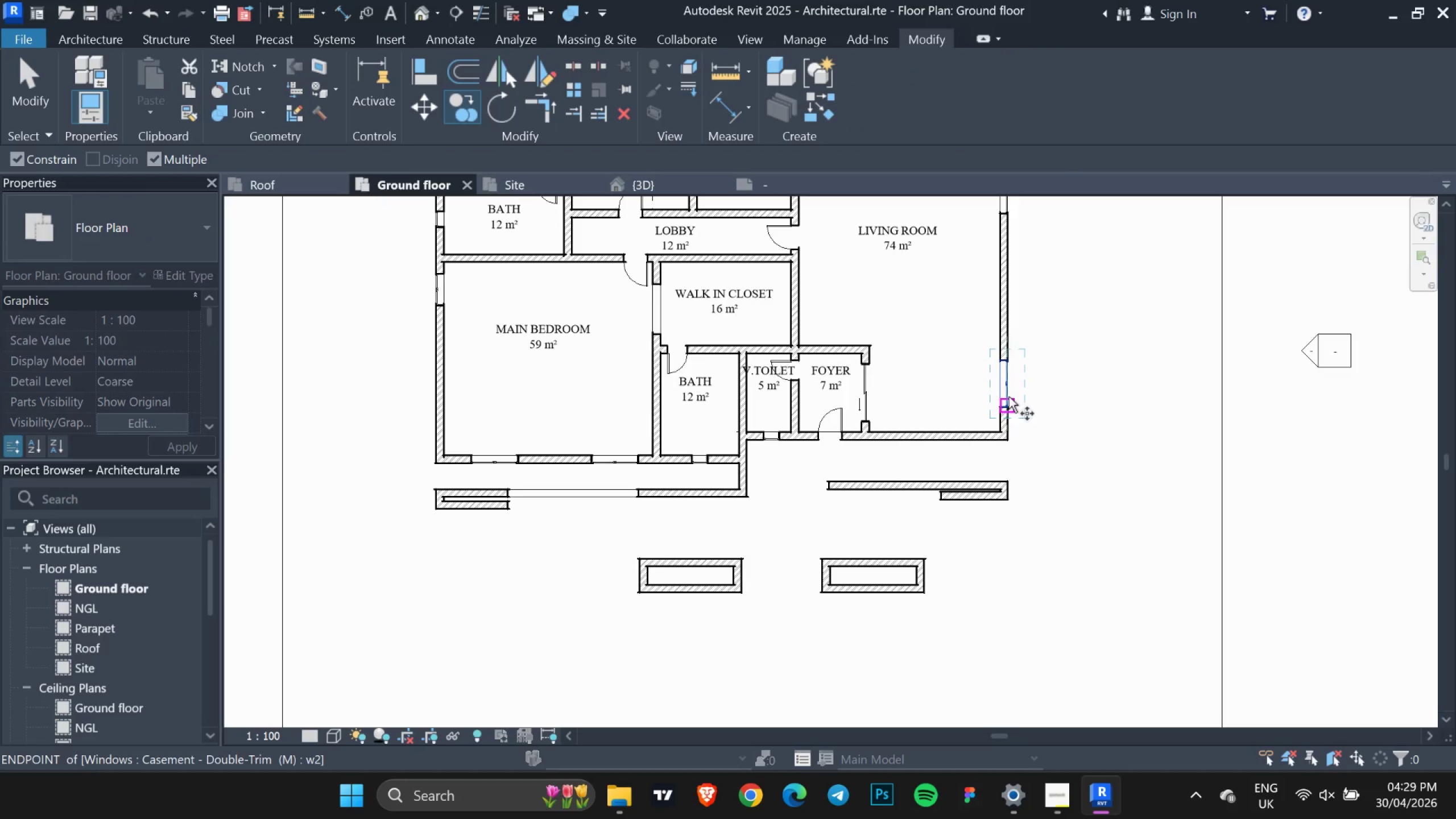 
left_click([1008, 396])
 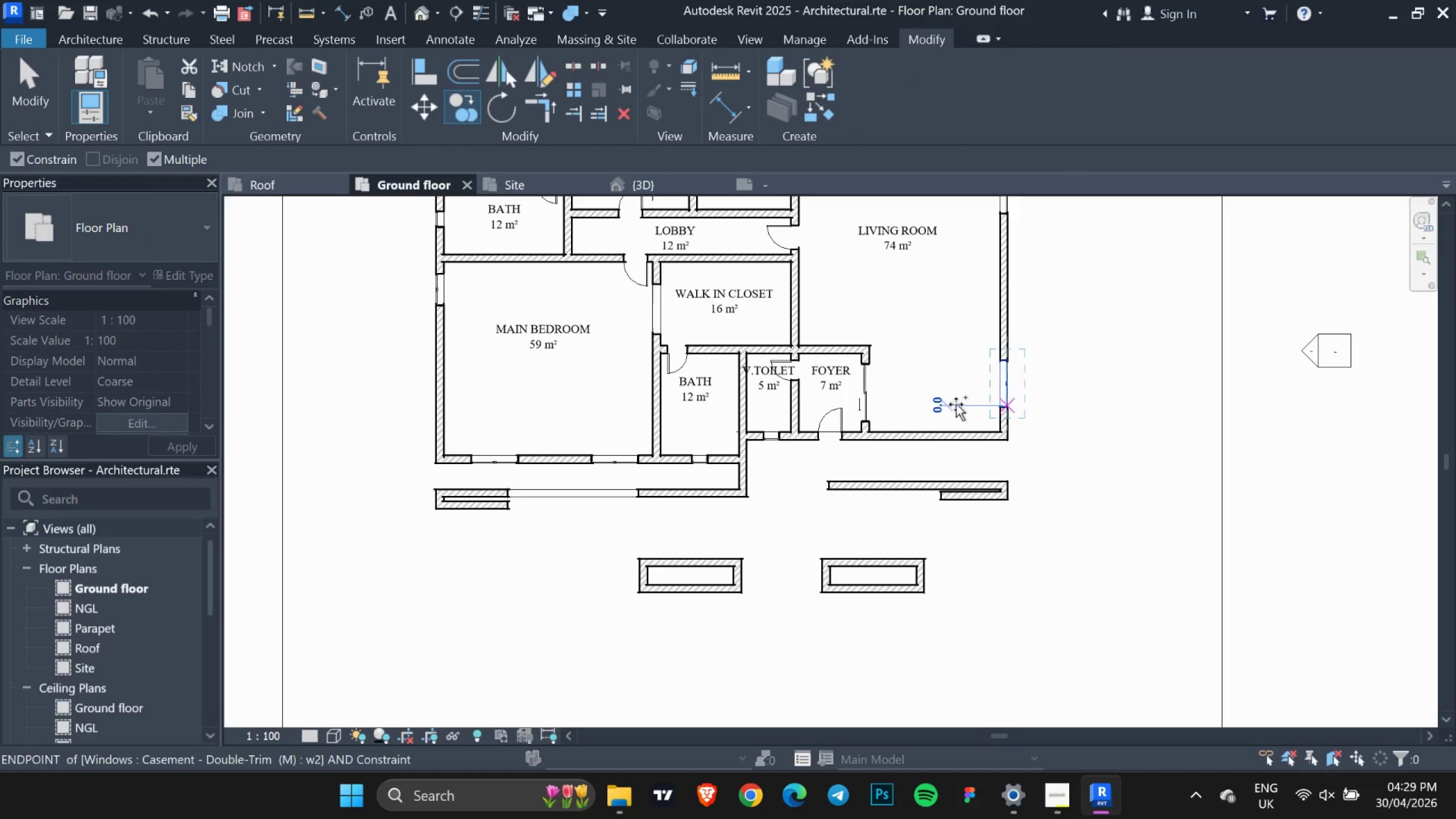 
key(Escape)
 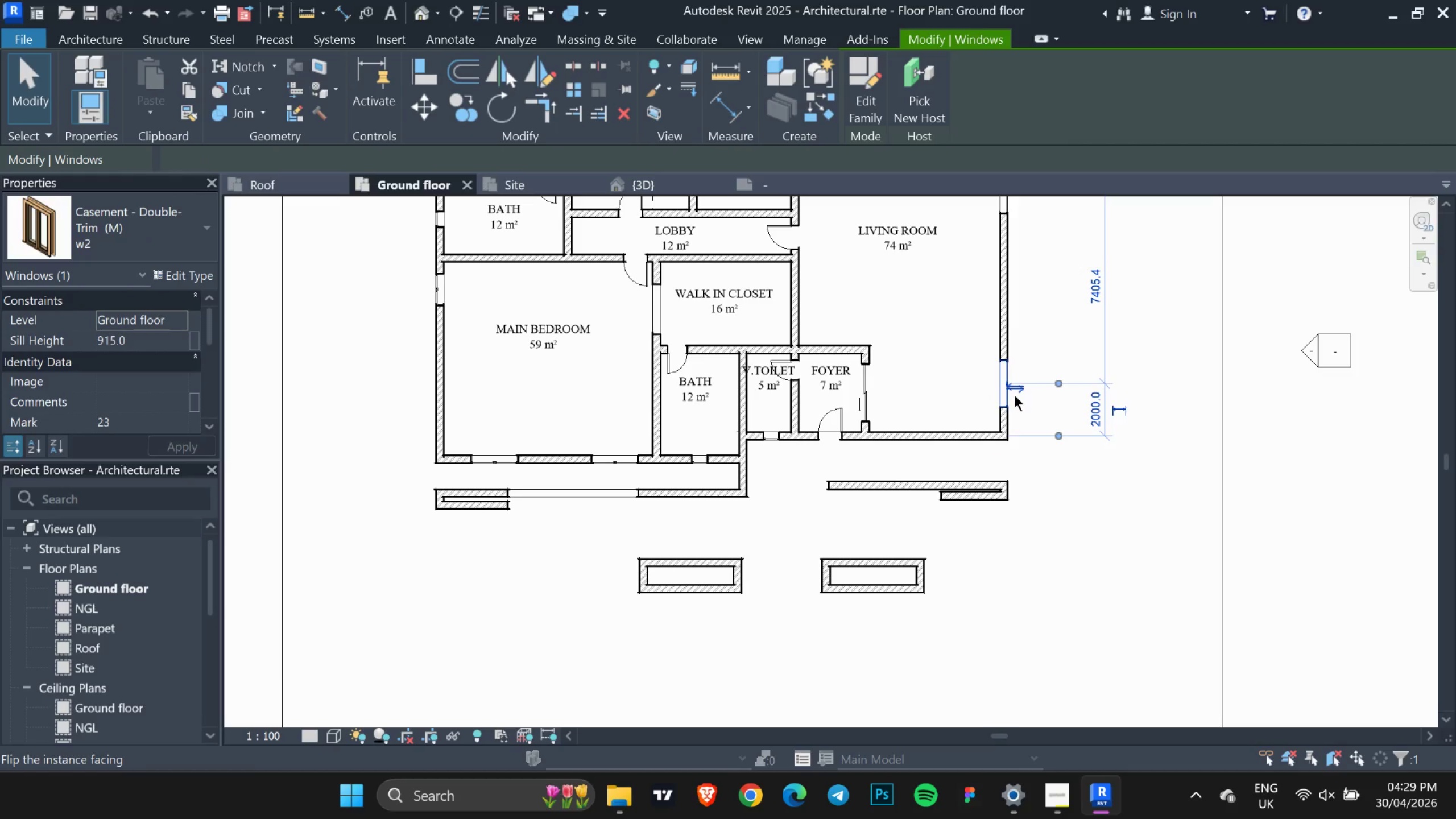 
scroll: coordinate [995, 373], scroll_direction: up, amount: 12.0
 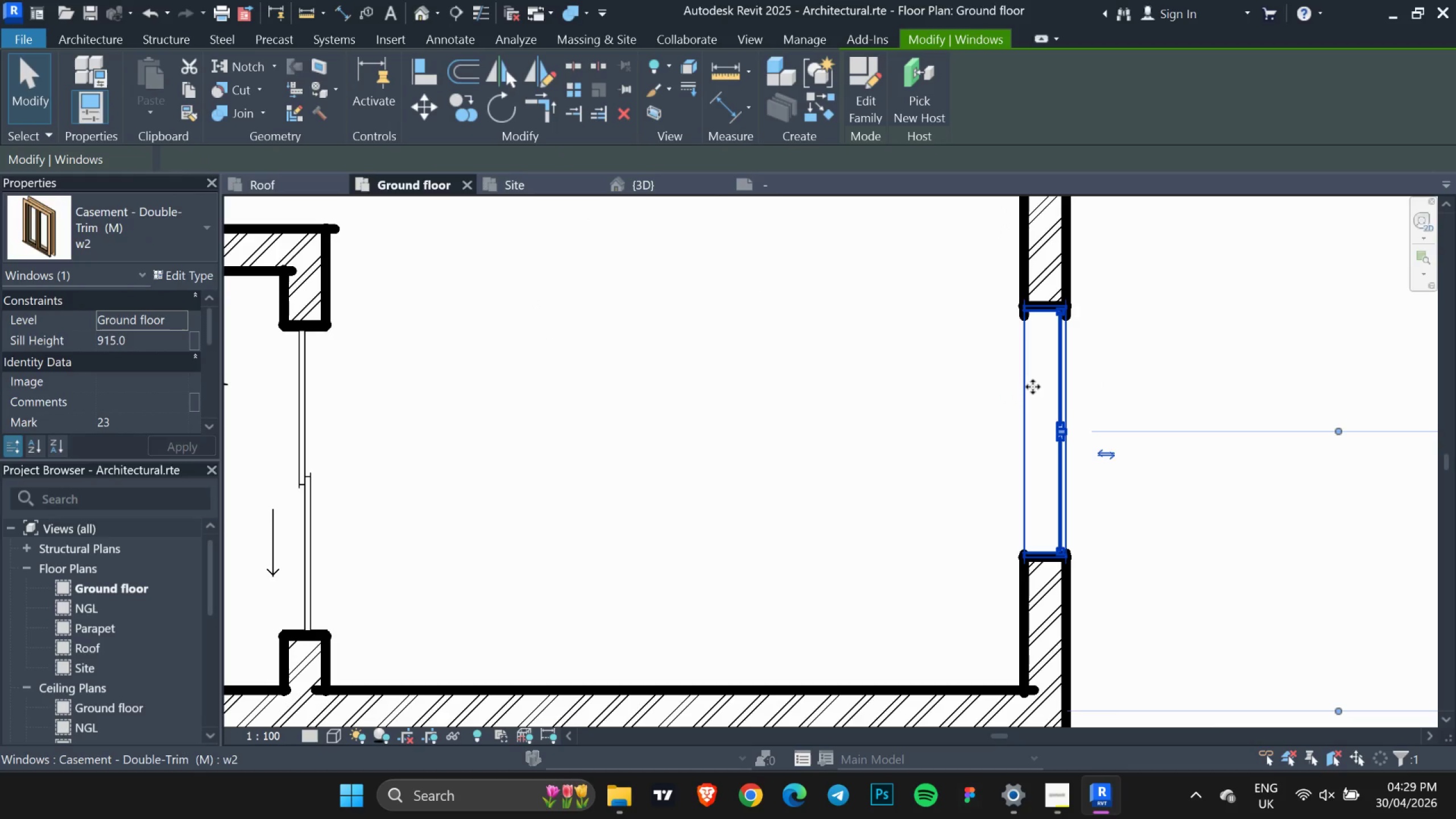 
left_click([1033, 387])
 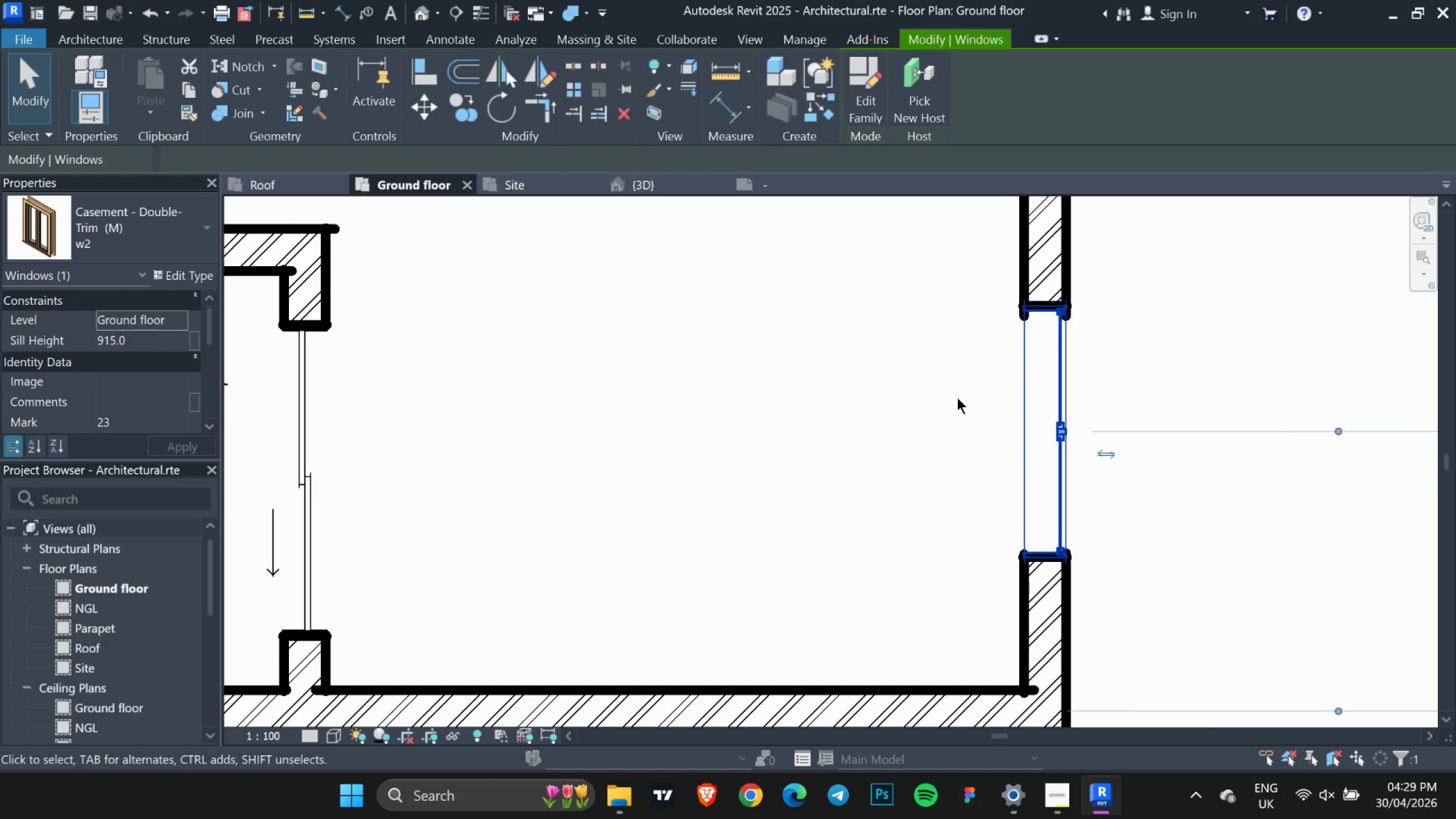 
scroll: coordinate [695, 356], scroll_direction: down, amount: 9.0
 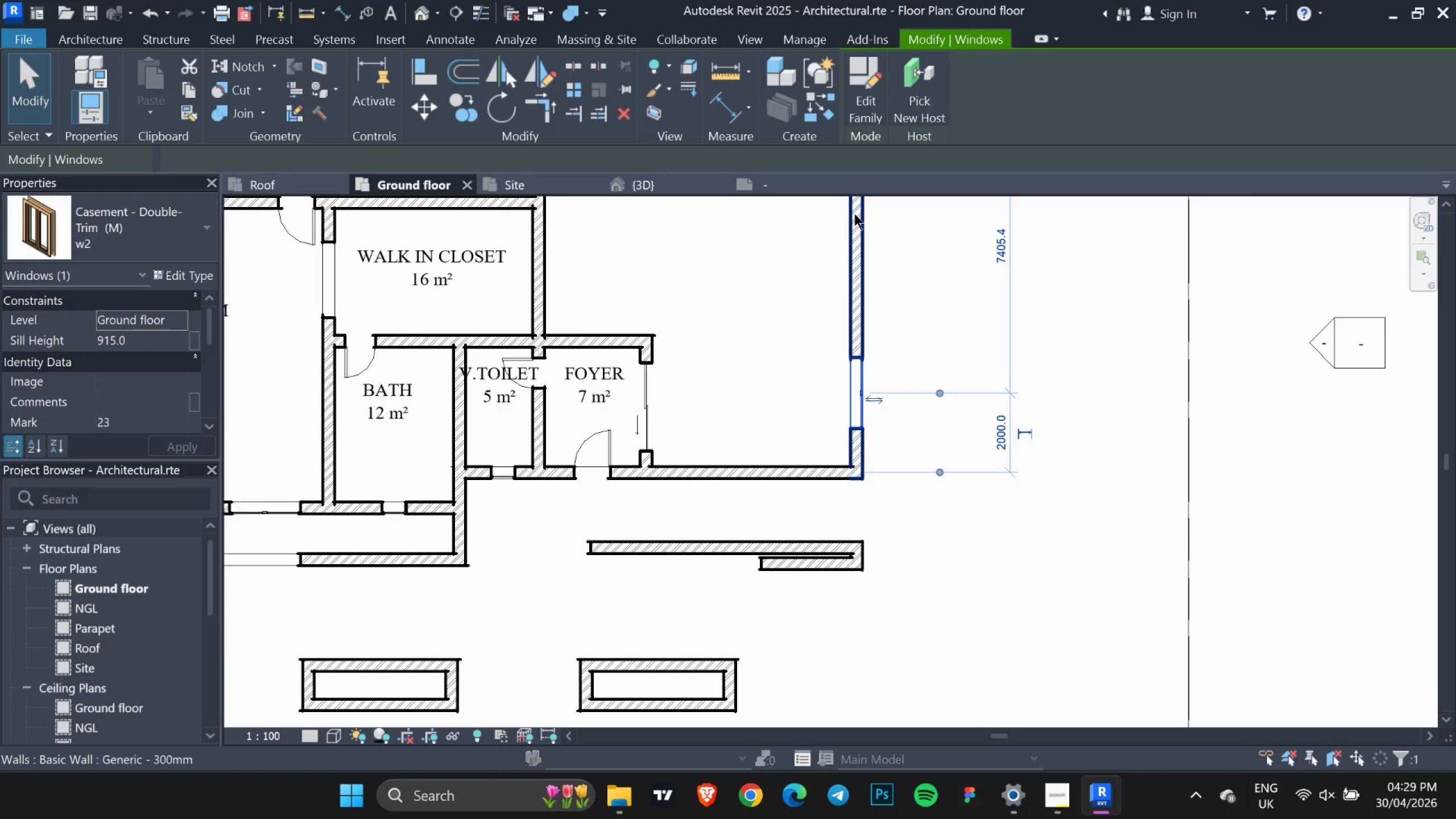 
left_click([814, 113])
 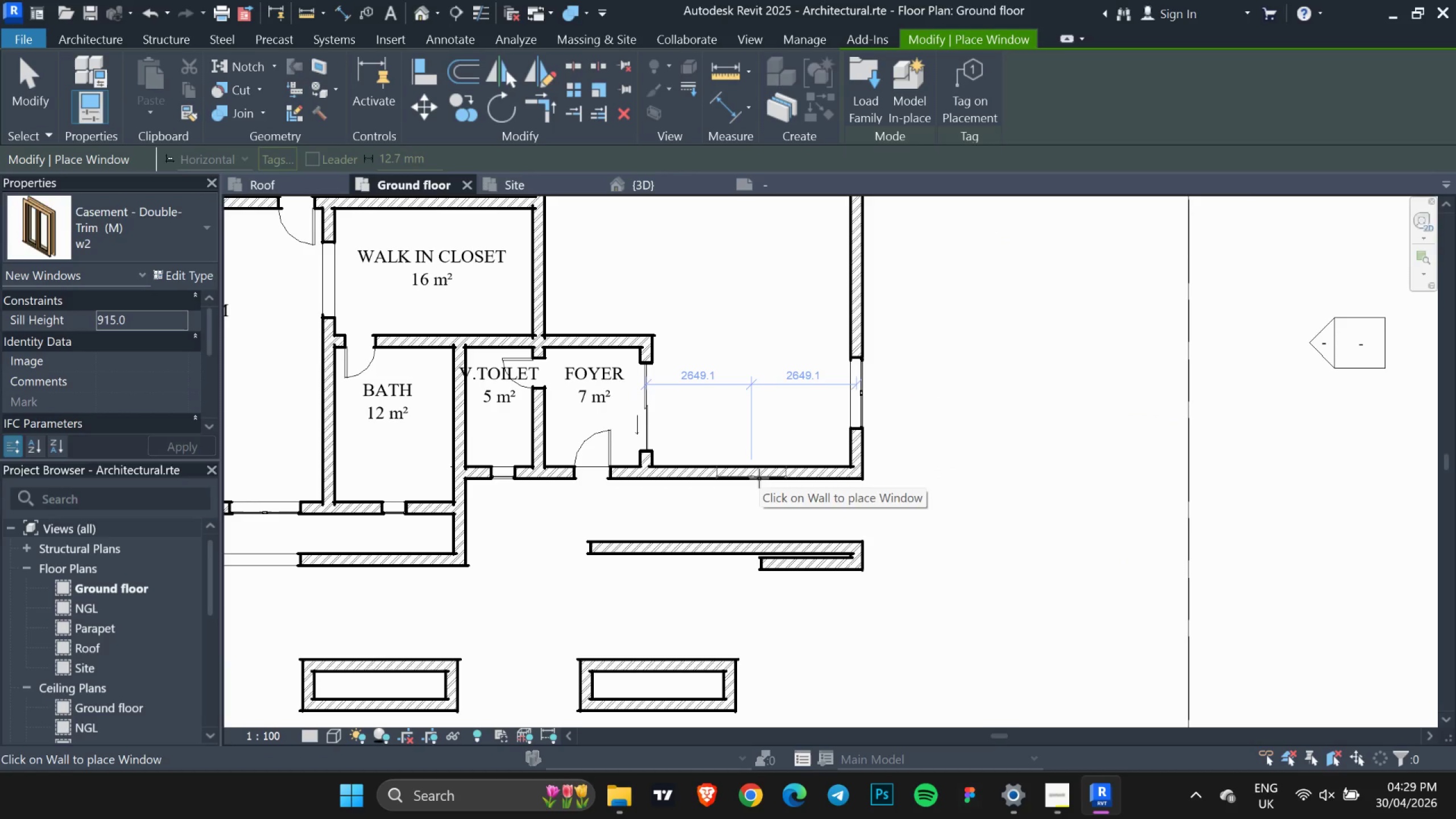 
left_click([756, 477])
 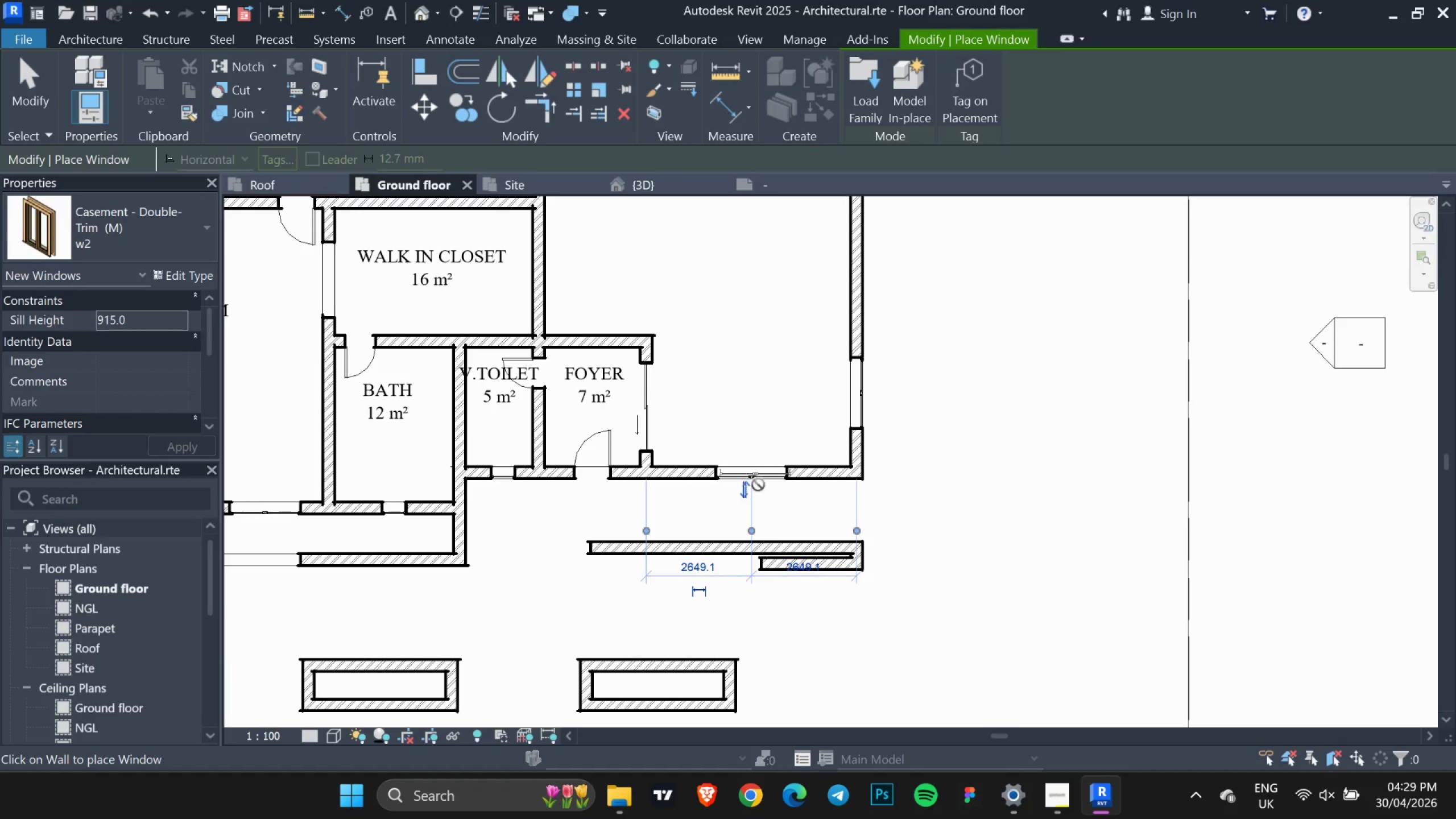 
key(Escape)
 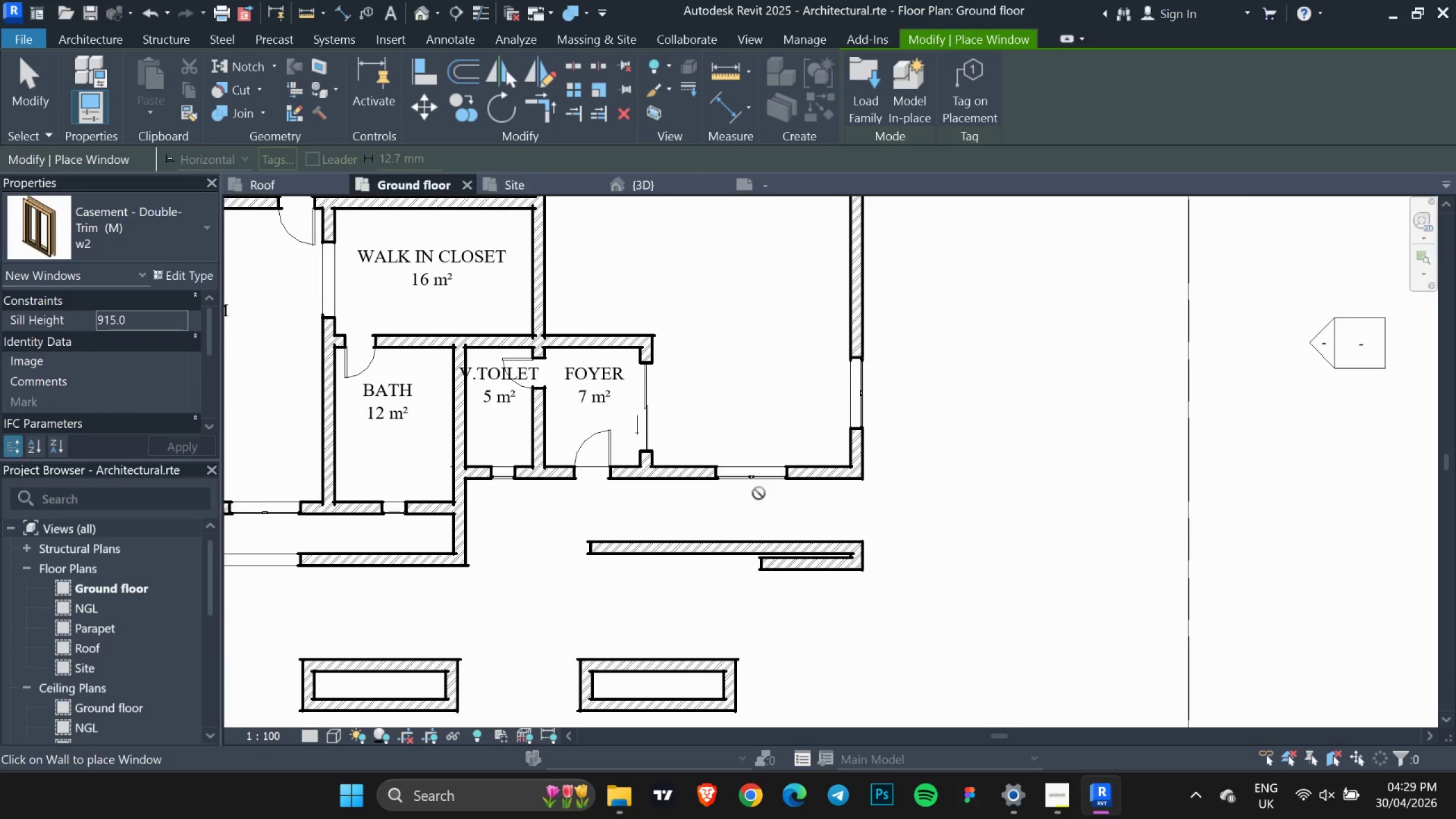 
key(Escape)
 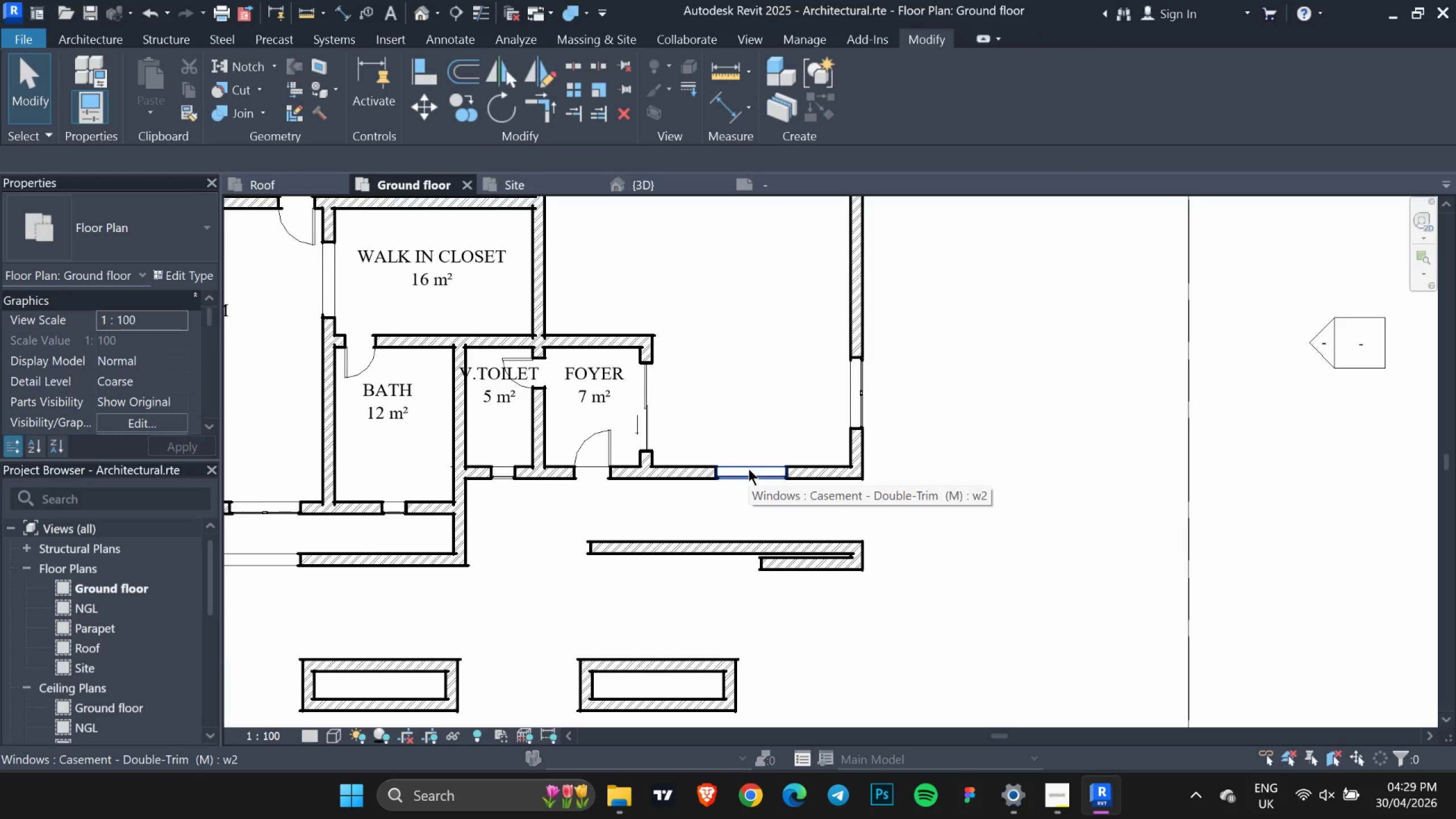 
left_click([747, 468])
 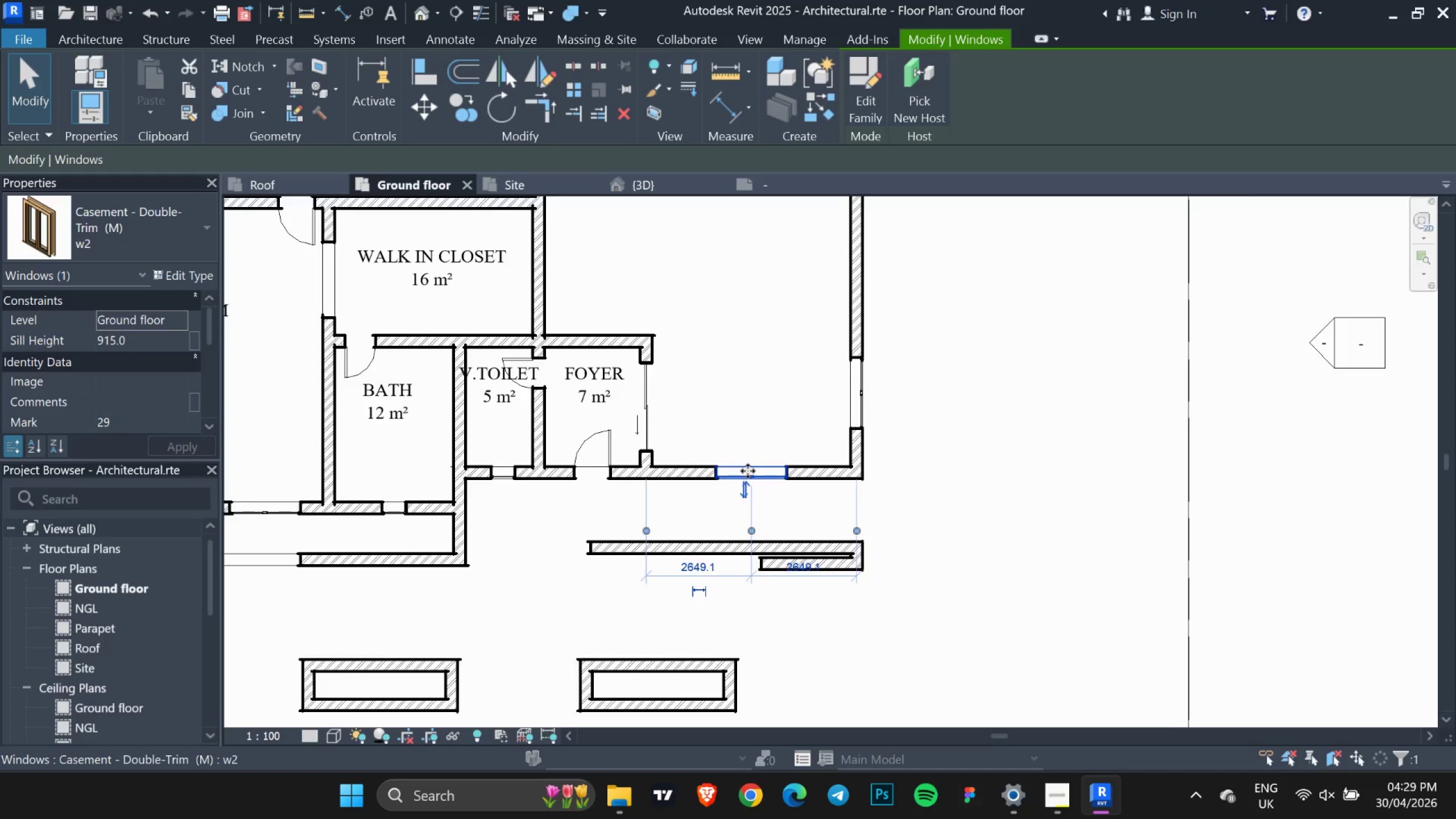 
left_click_drag(start_coordinate=[748, 471], to_coordinate=[694, 478])
 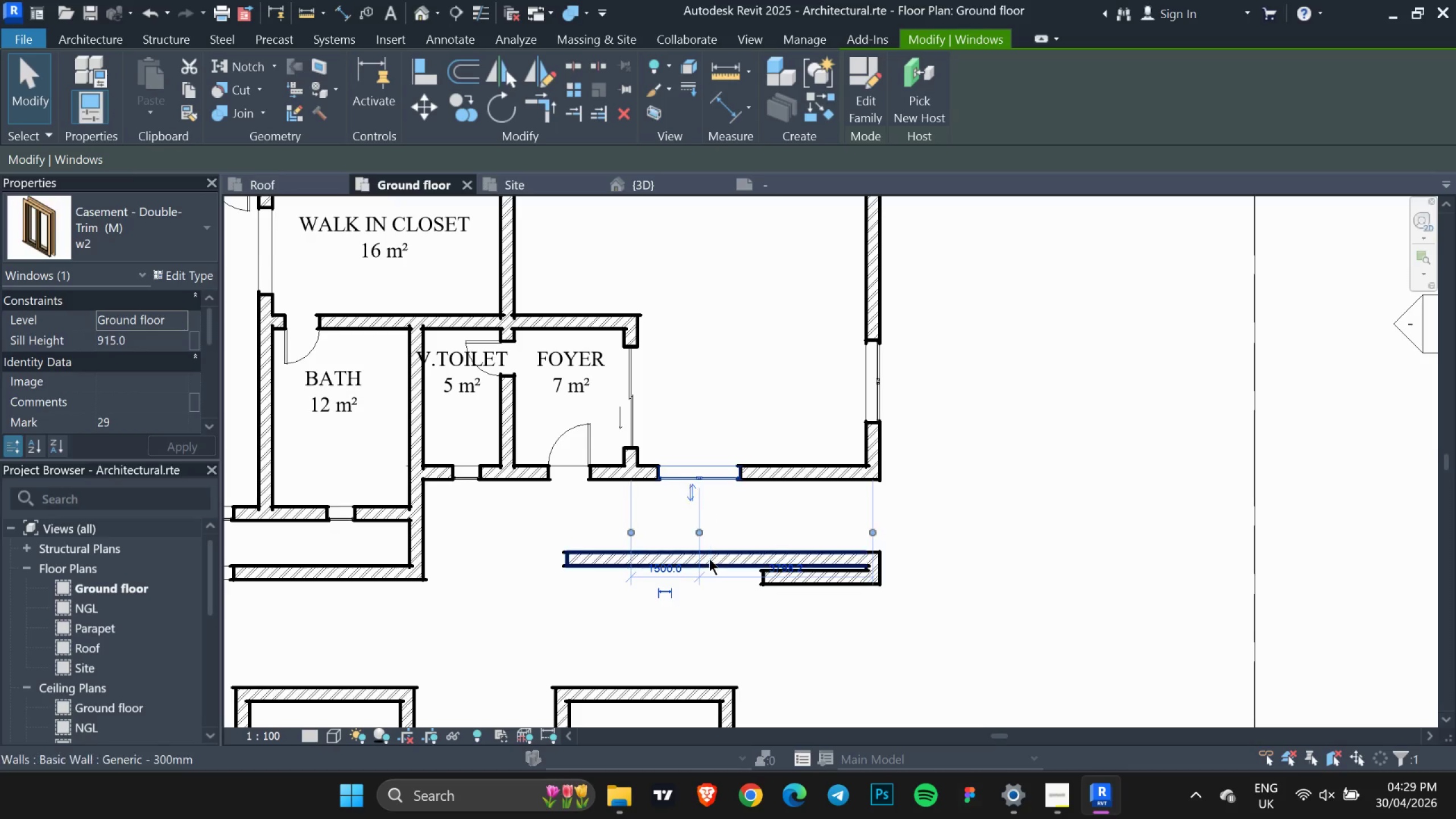 
scroll: coordinate [748, 471], scroll_direction: up, amount: 1.0
 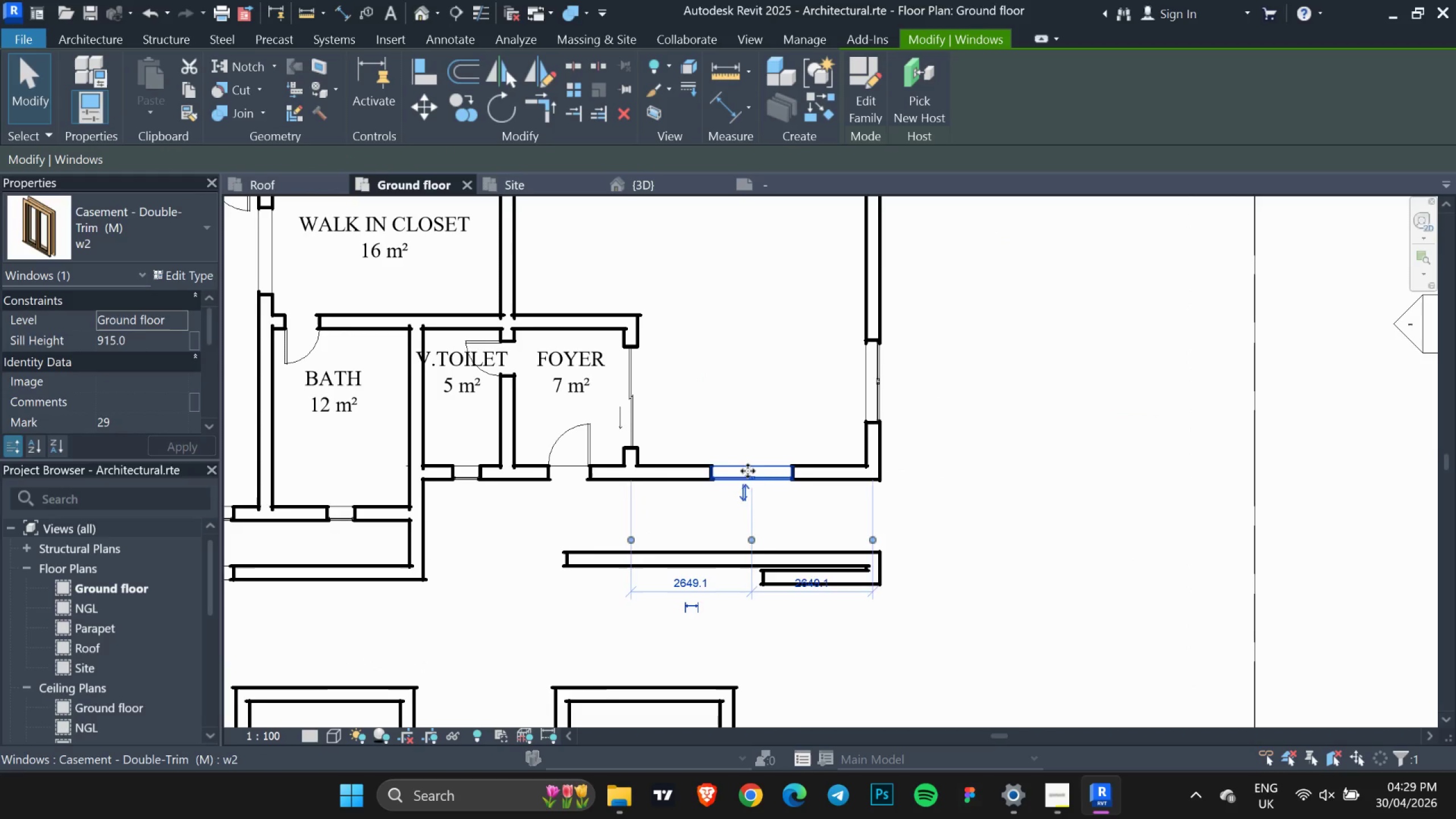 
key(Escape)
 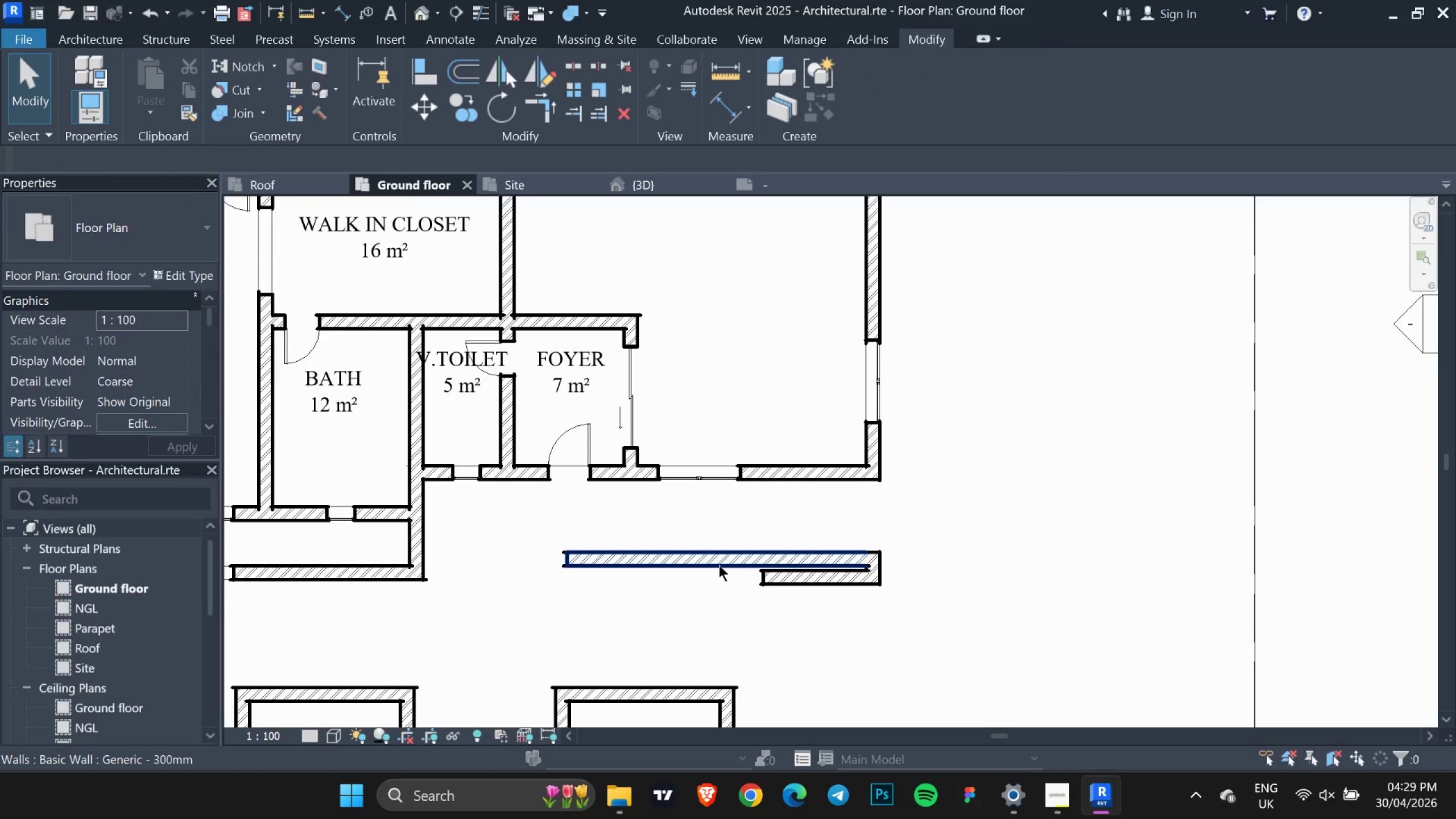 
left_click([719, 565])
 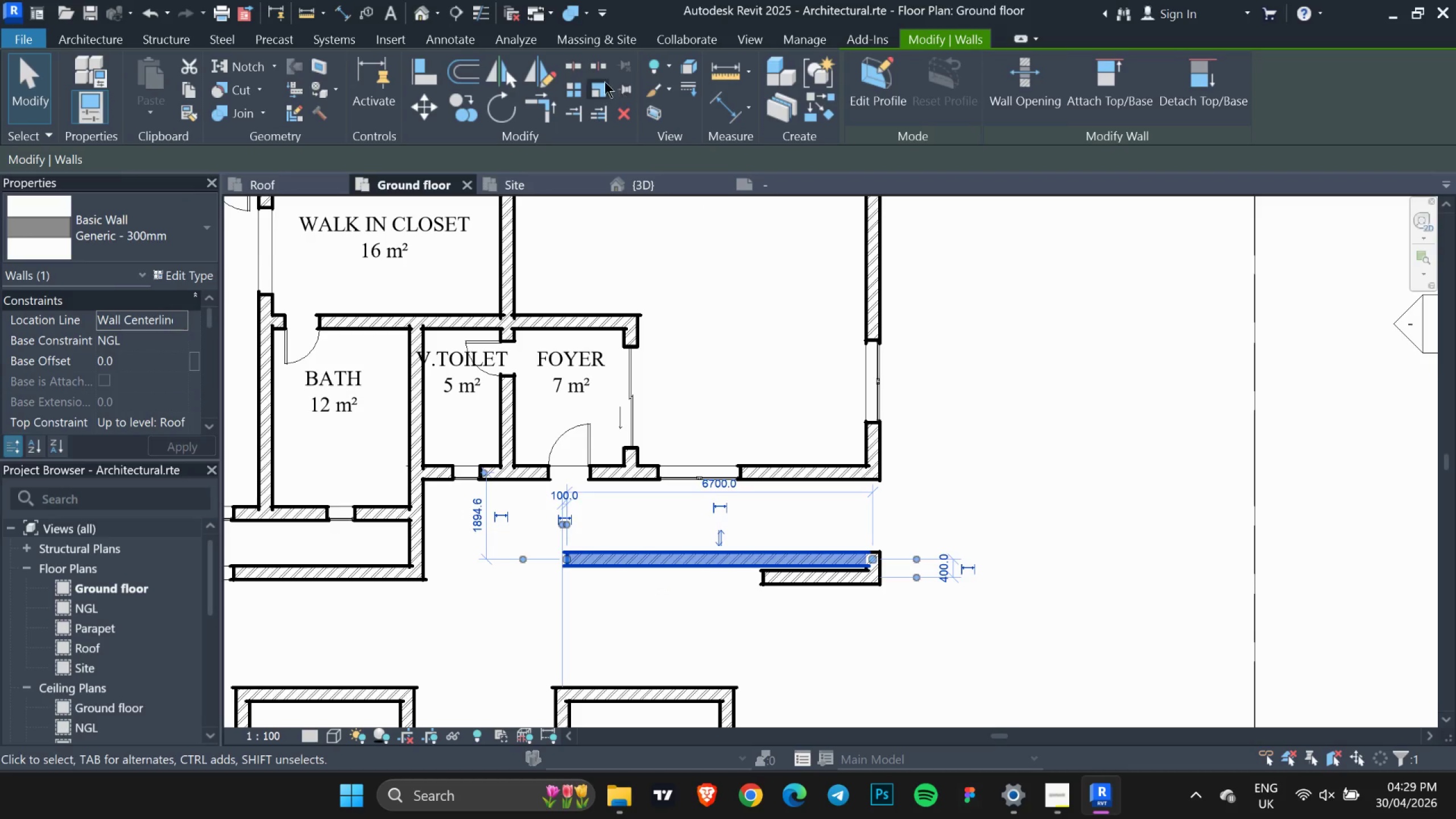 
left_click([577, 71])
 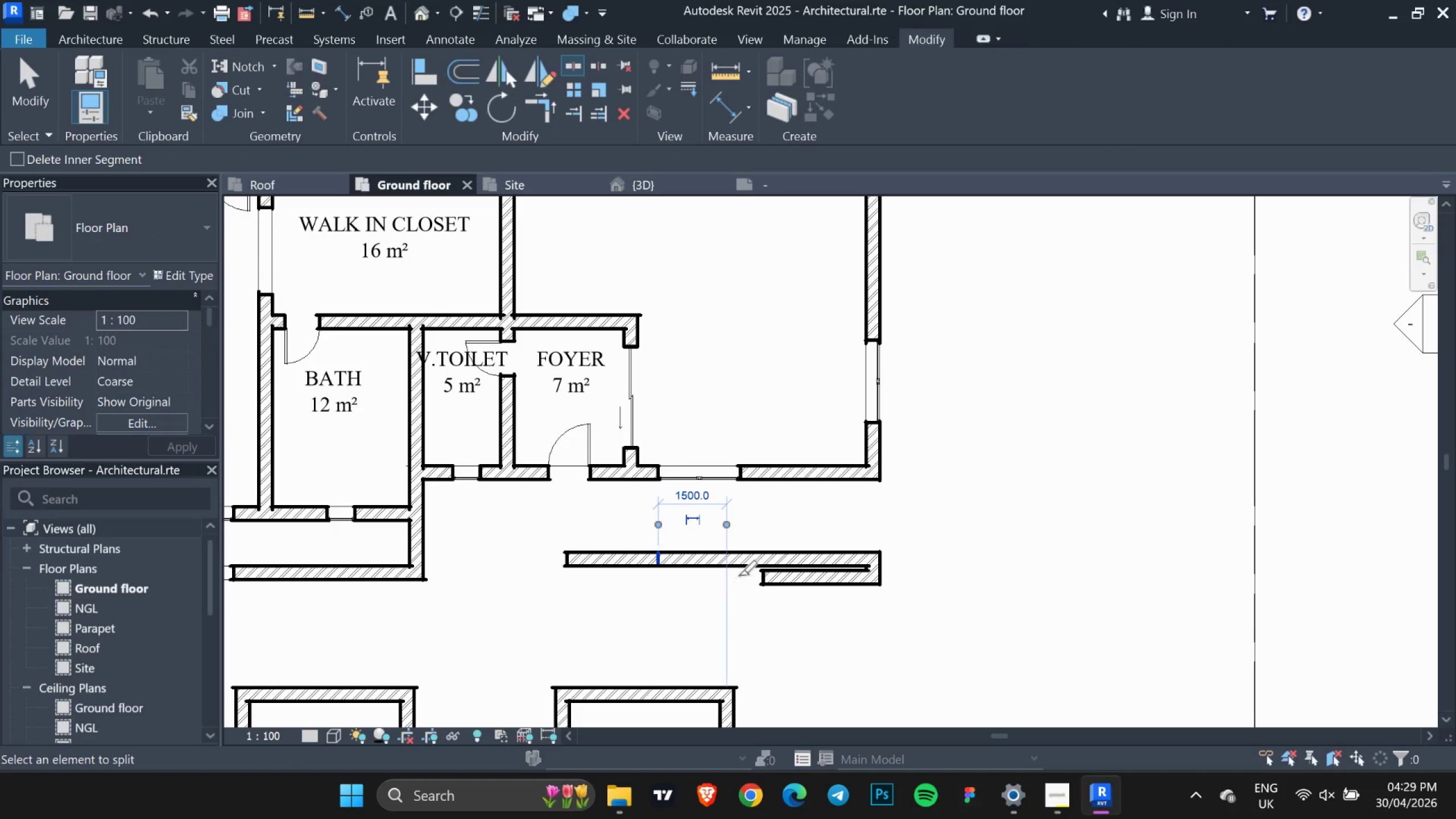 
left_click([739, 564])
 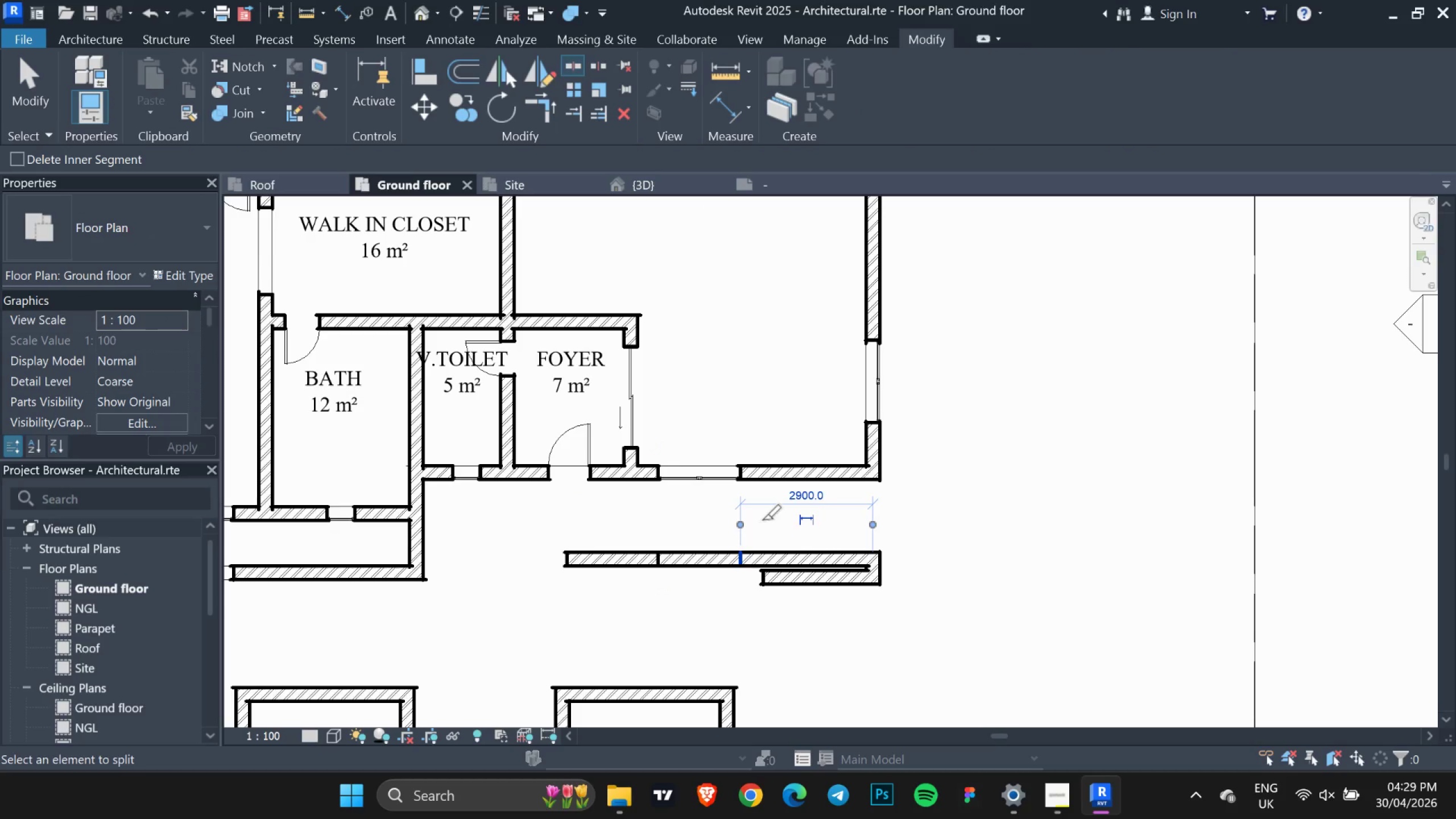 
key(Escape)
 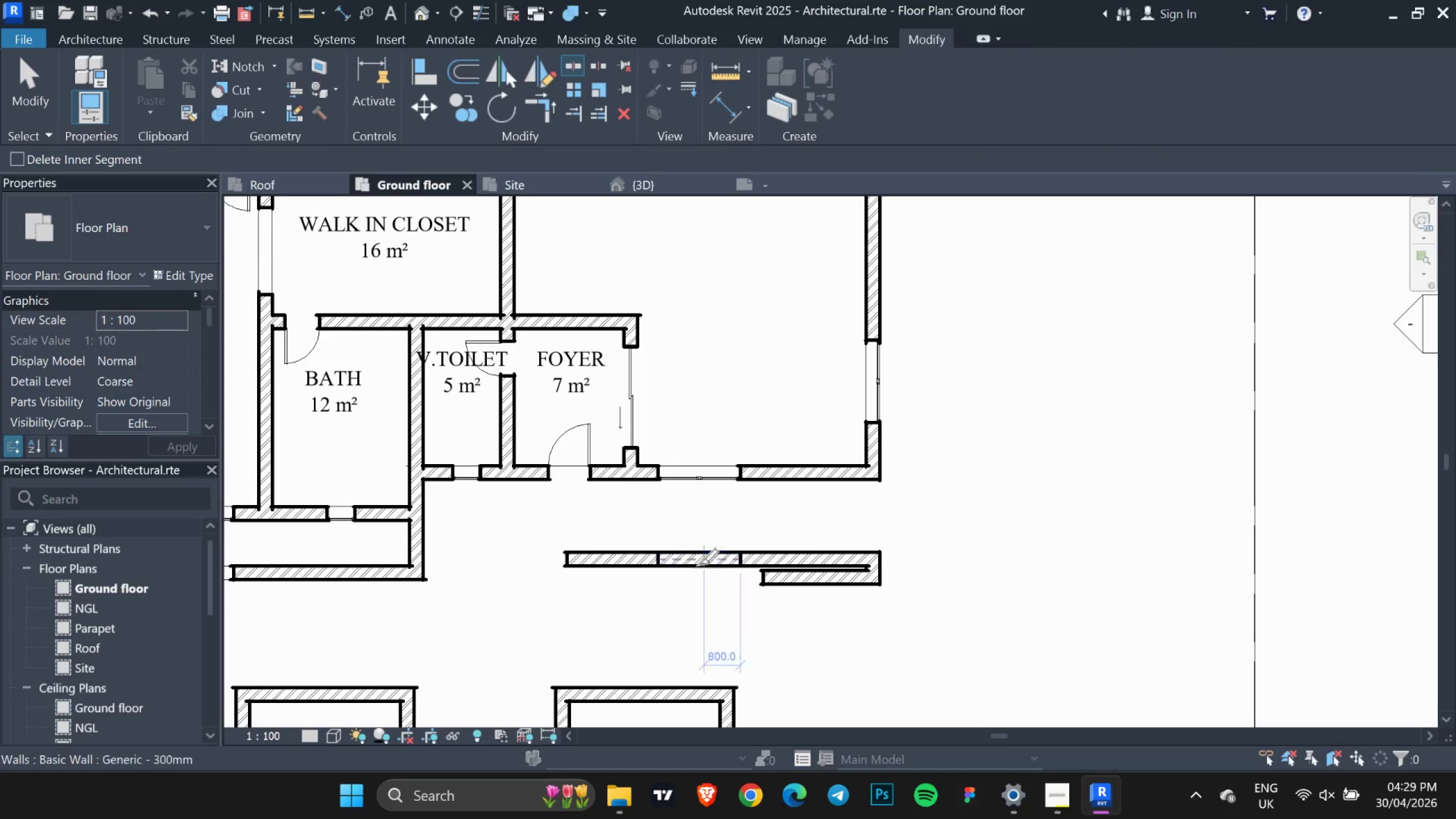 
key(Escape)
 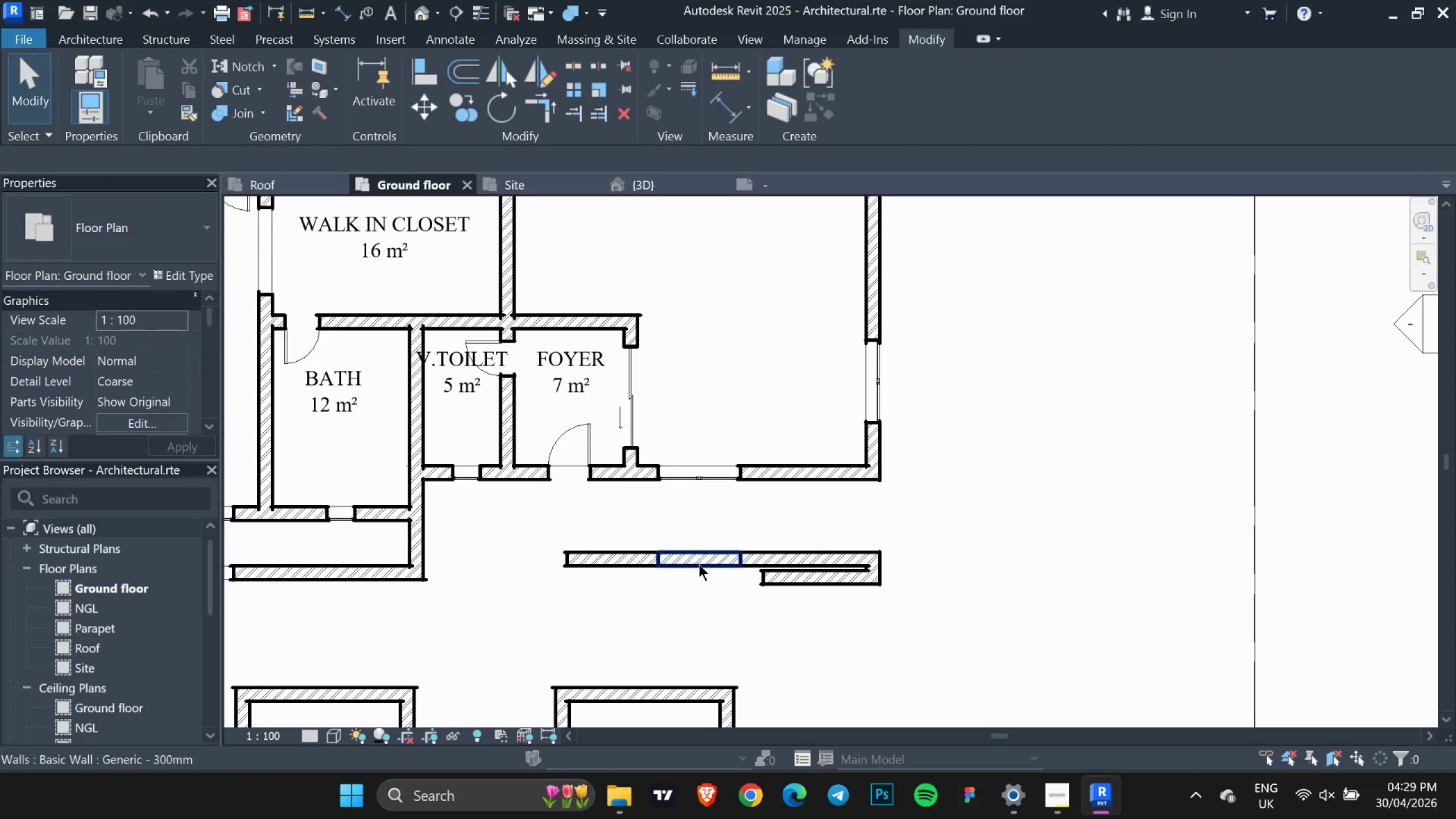 
left_click([699, 564])
 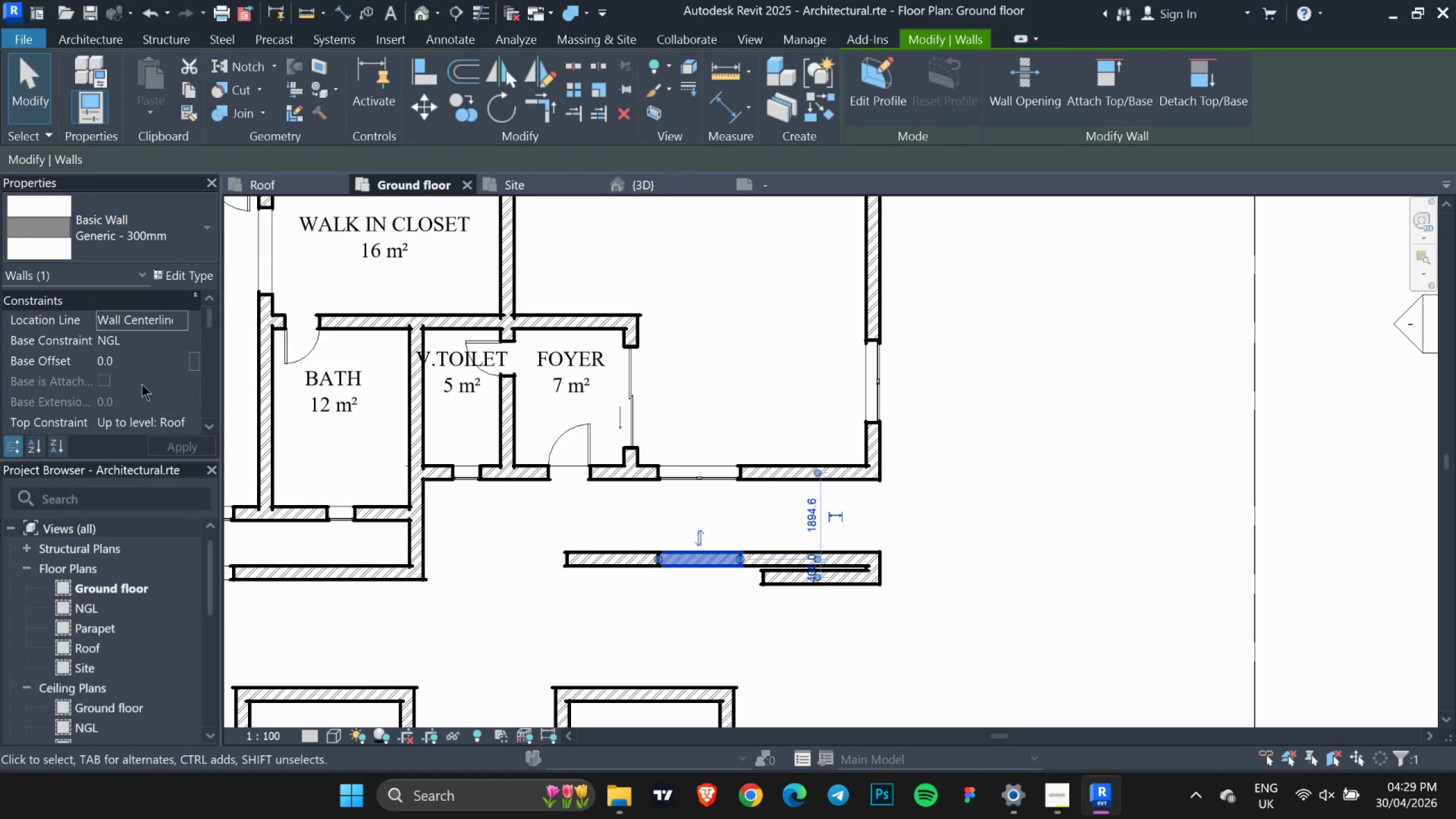 
scroll: coordinate [144, 377], scroll_direction: down, amount: 1.0
 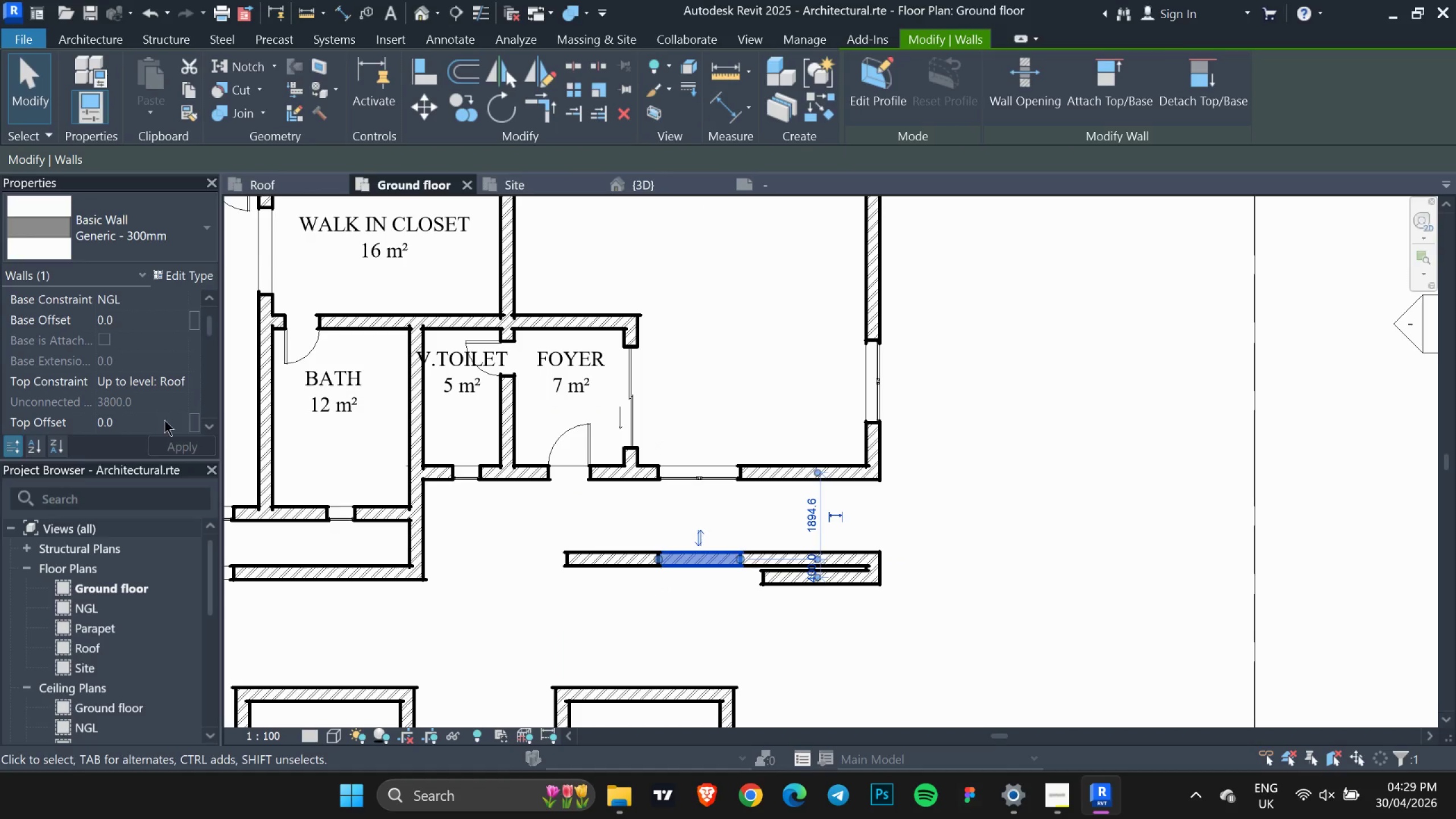 
left_click([164, 421])
 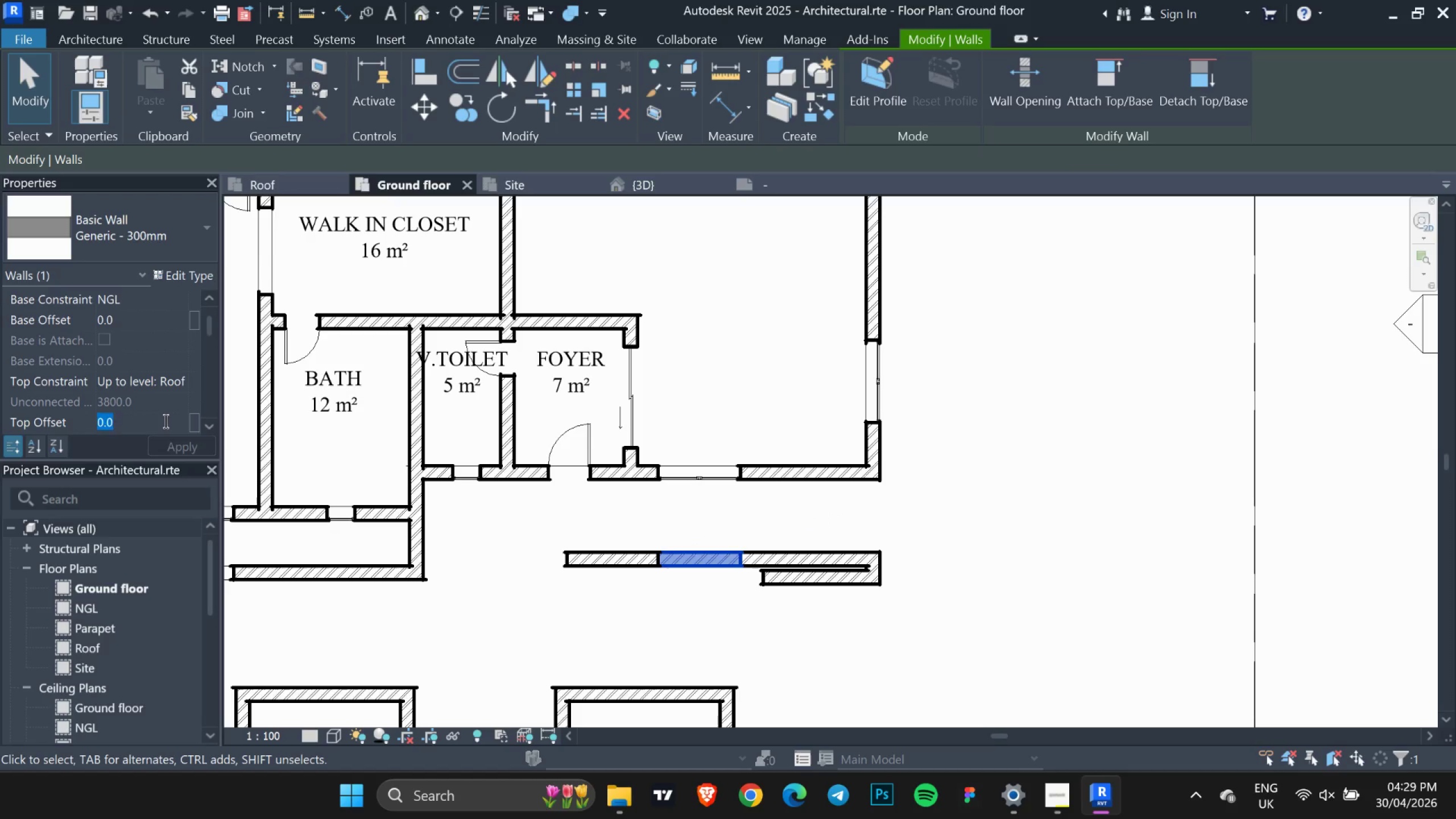 
type(-2200)
 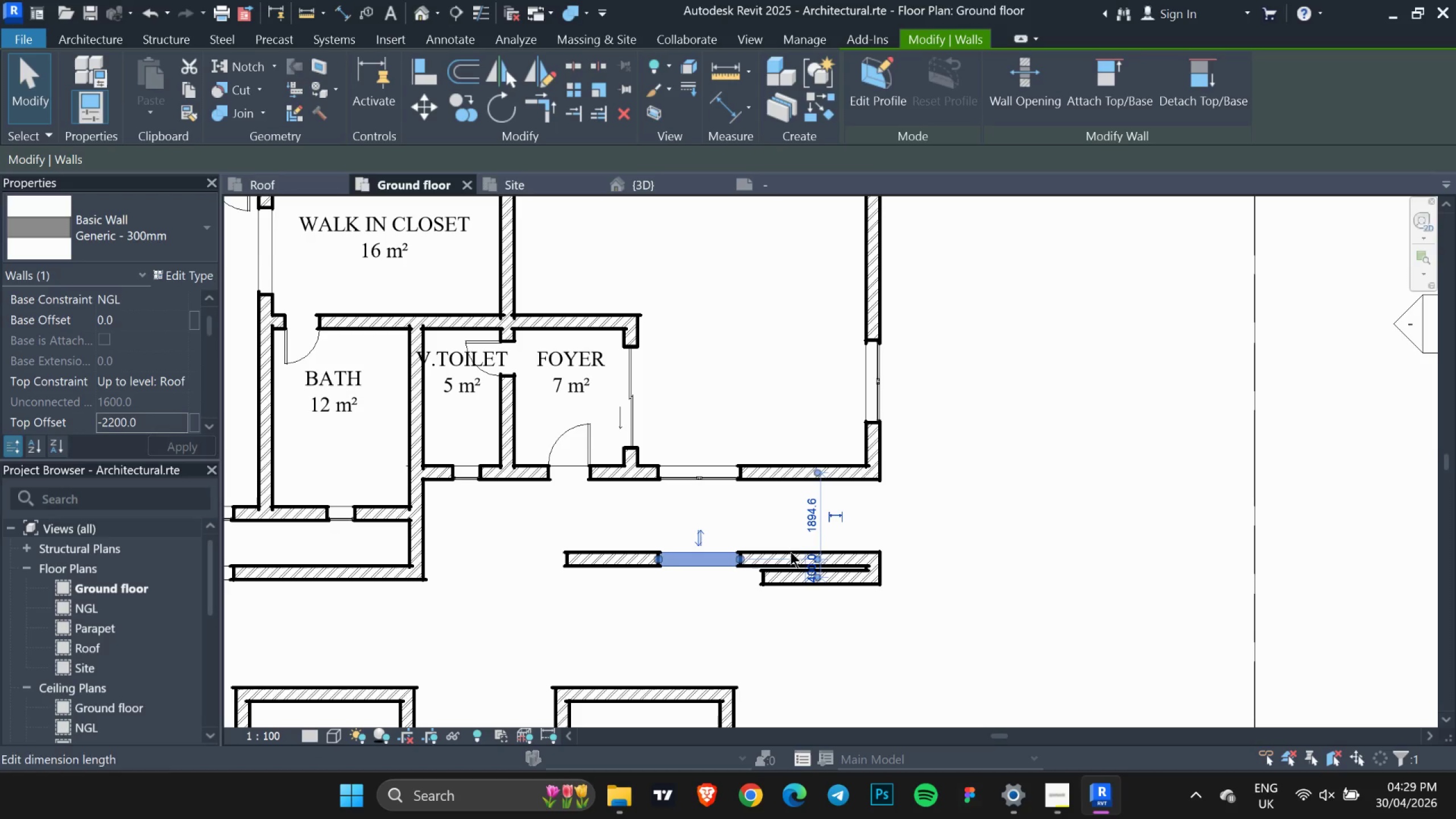 
left_click([992, 457])
 